 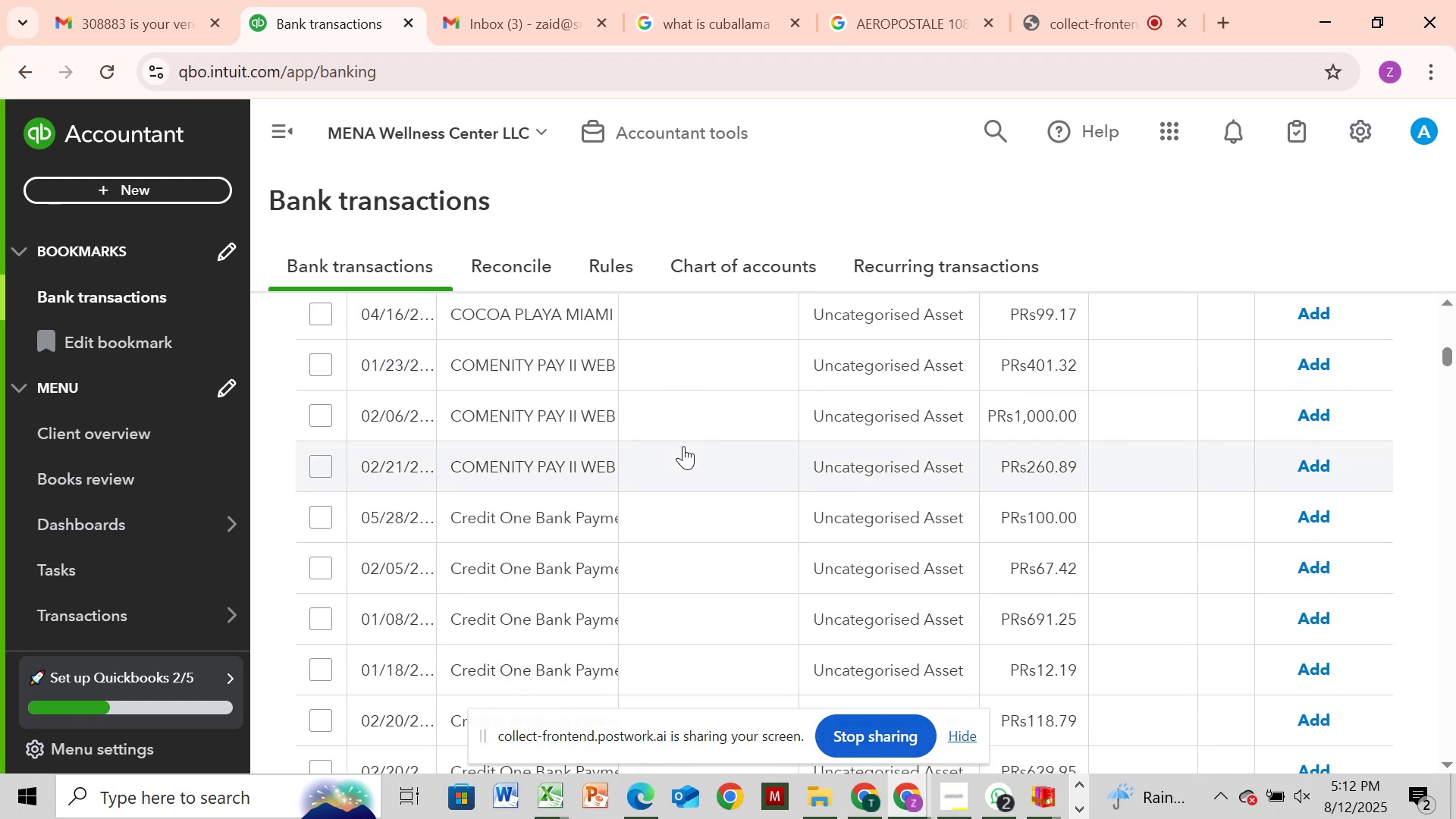 
scroll: coordinate [686, 441], scroll_direction: down, amount: 23.0
 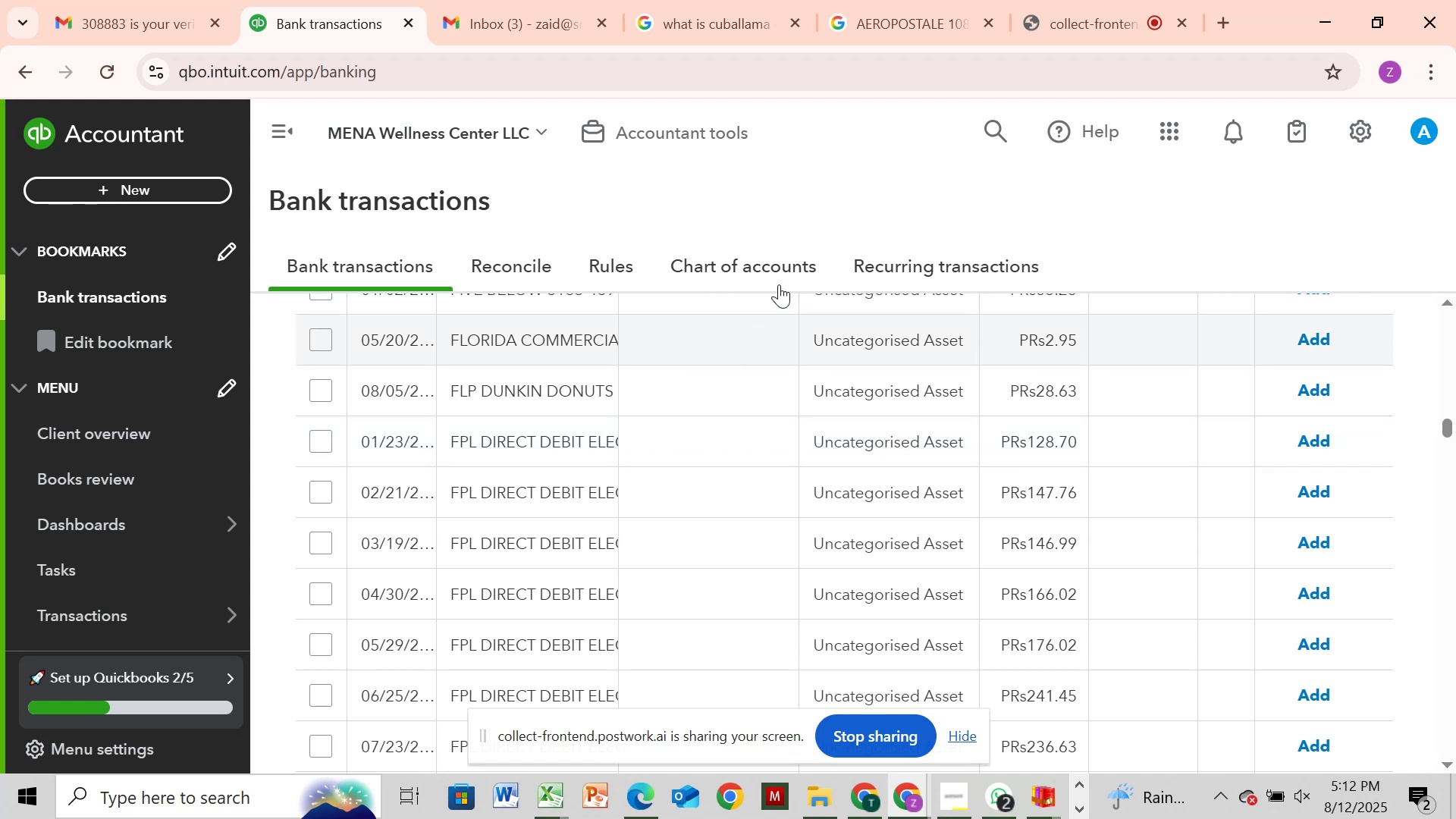 
wait(7.05)
 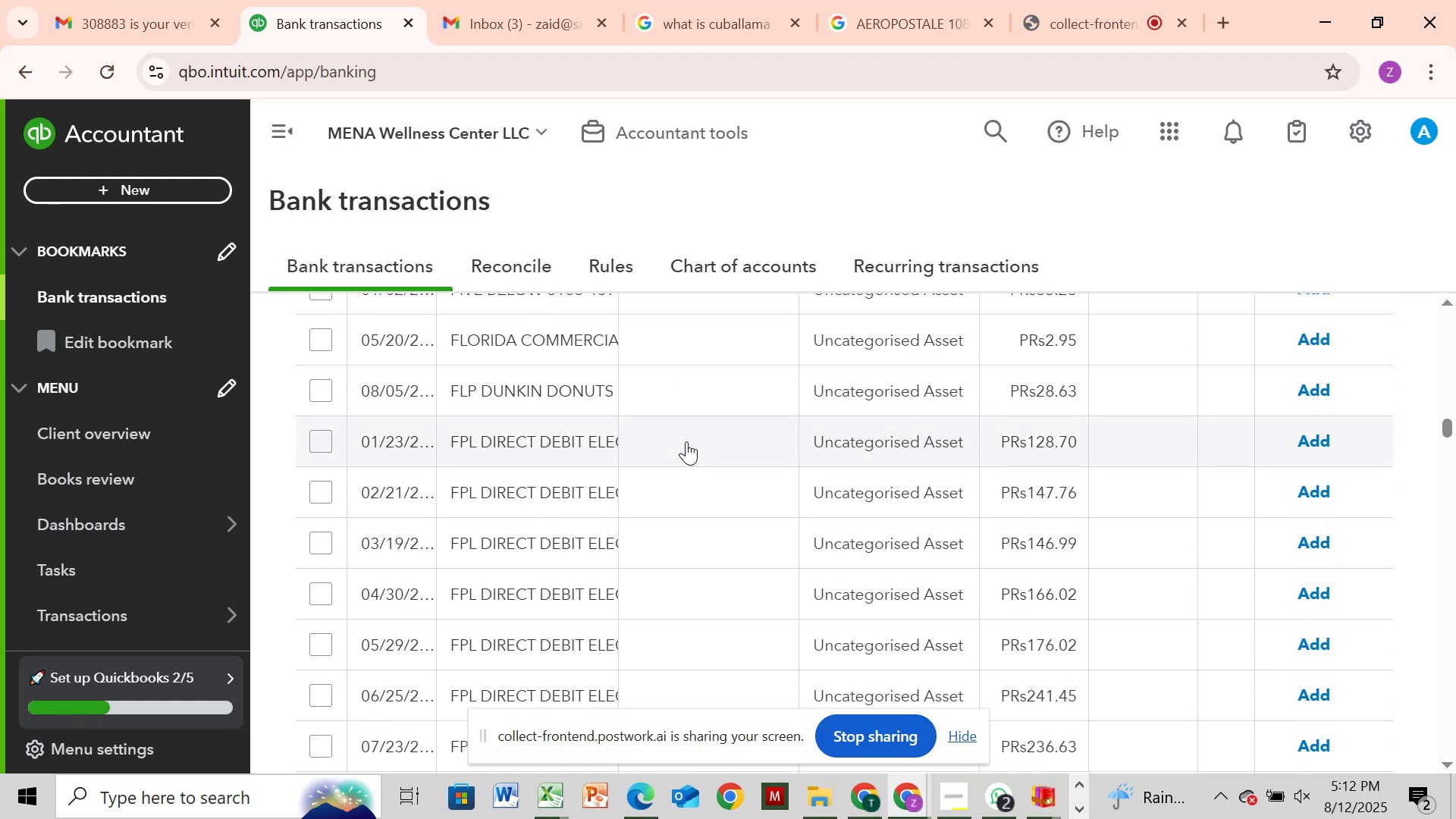 
left_click([917, 28])
 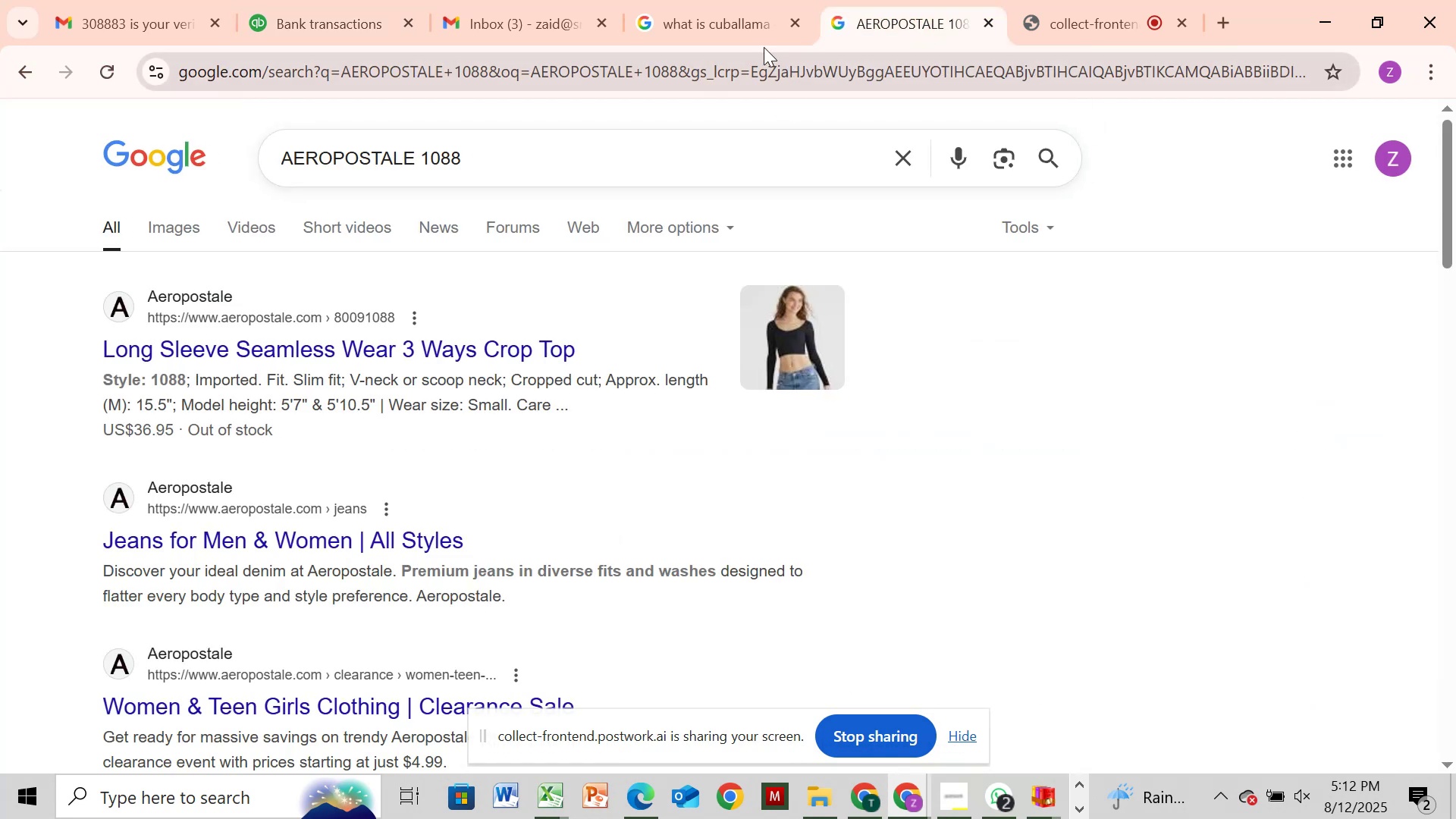 
left_click([756, 36])
 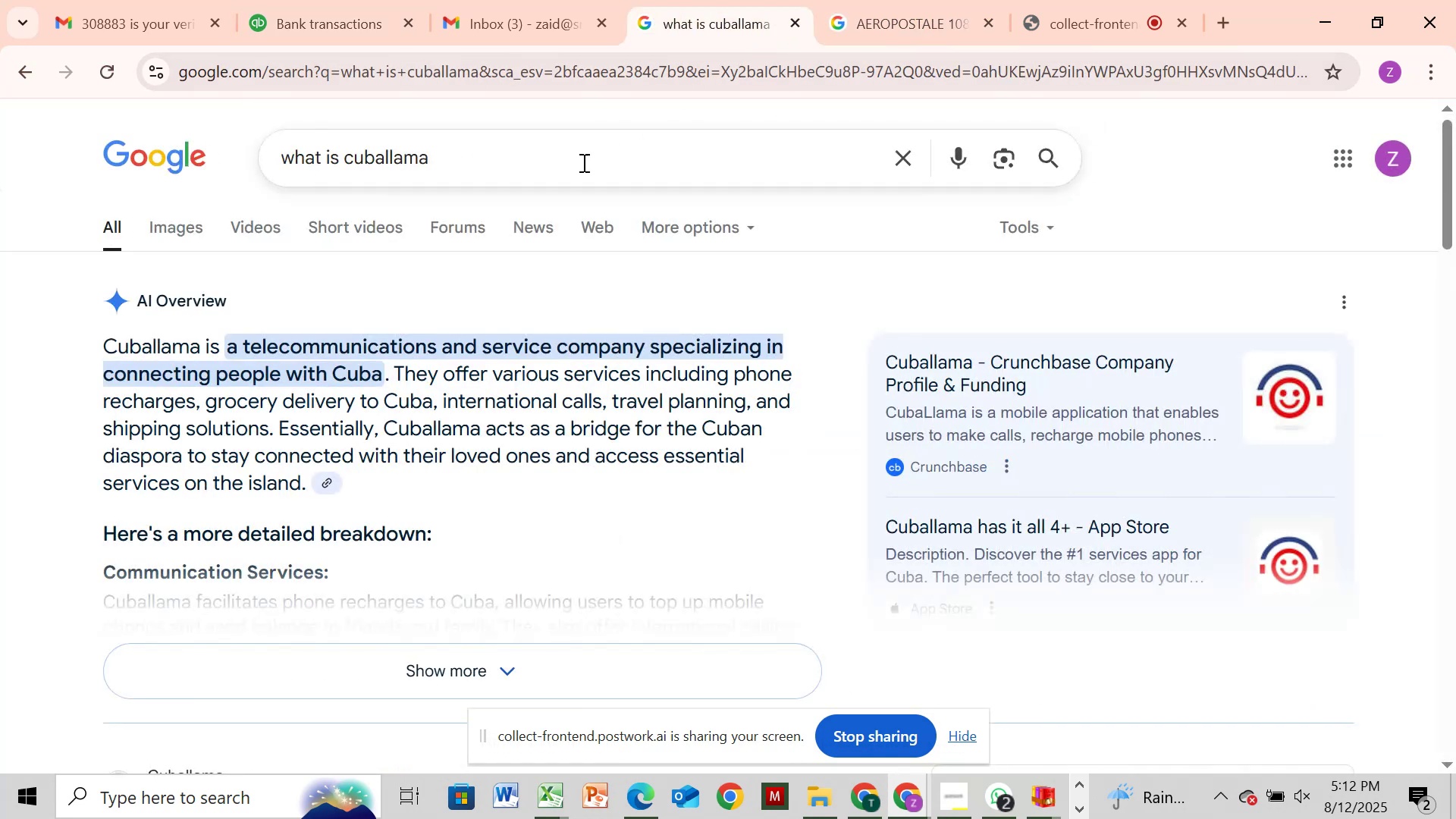 
left_click([581, 162])
 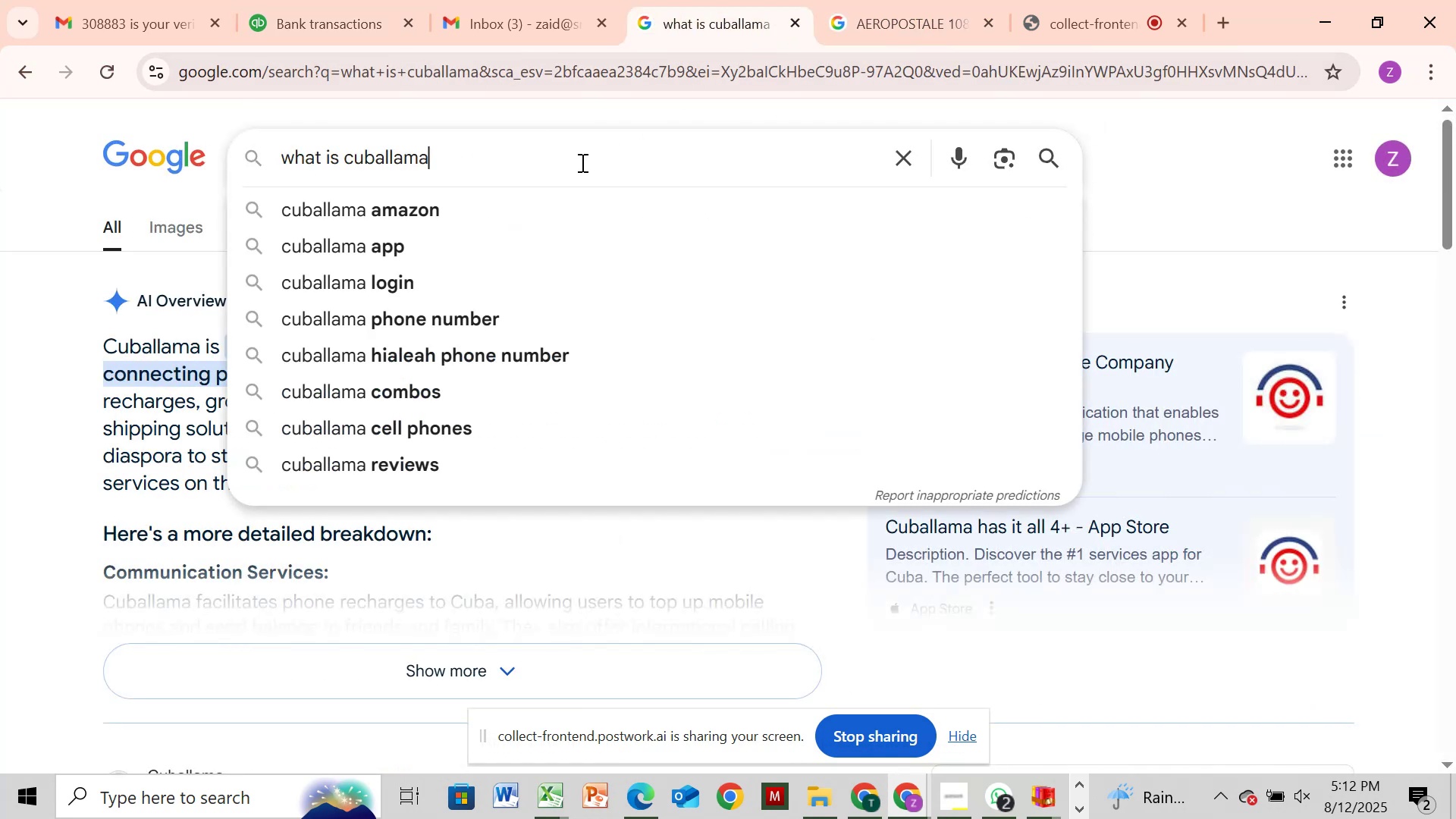 
key(Backspace)
key(Backspace)
key(Backspace)
key(Backspace)
key(Backspace)
key(Backspace)
key(Backspace)
key(Backspace)
key(Backspace)
type(fpl)
 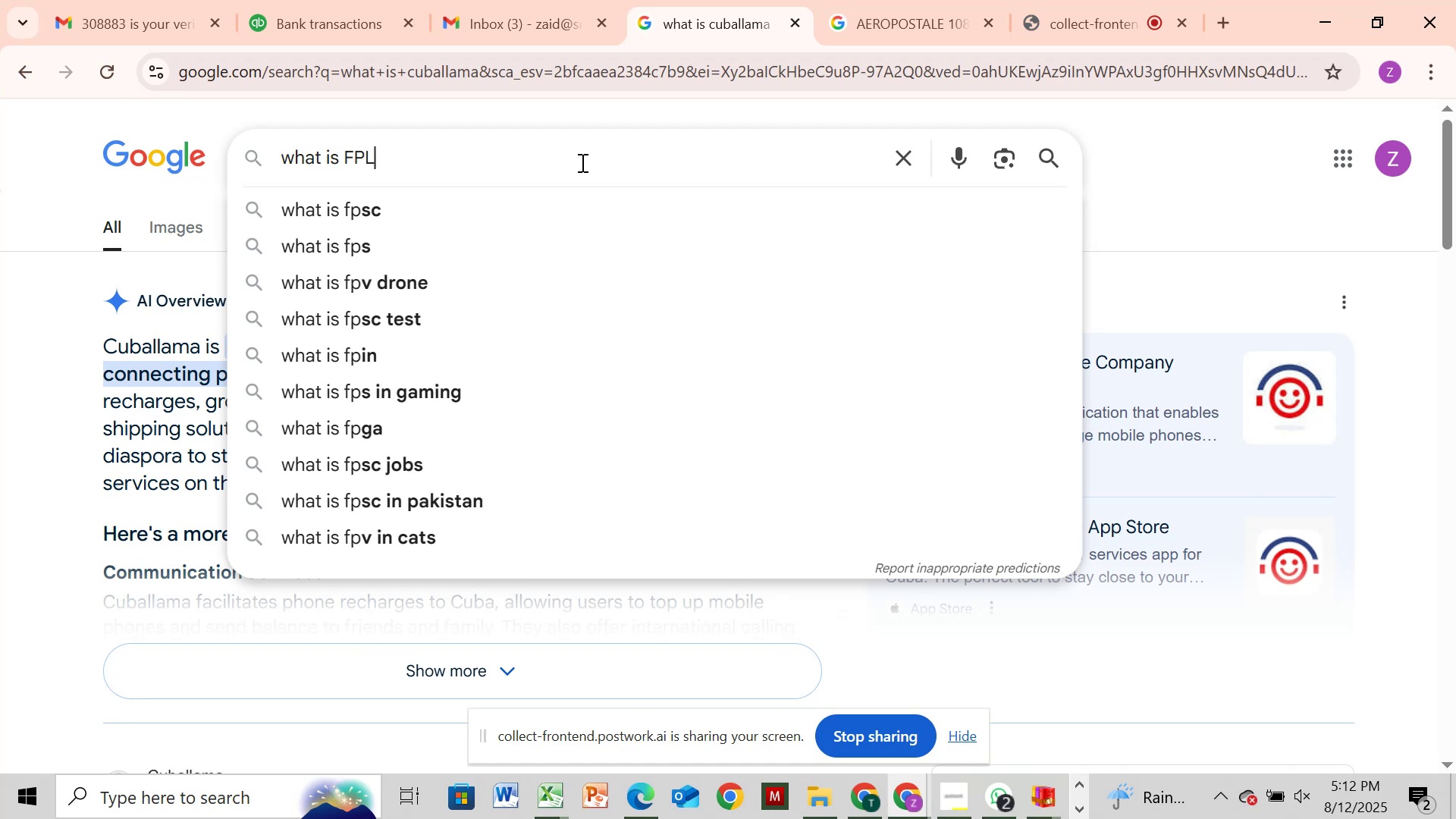 
key(Enter)
 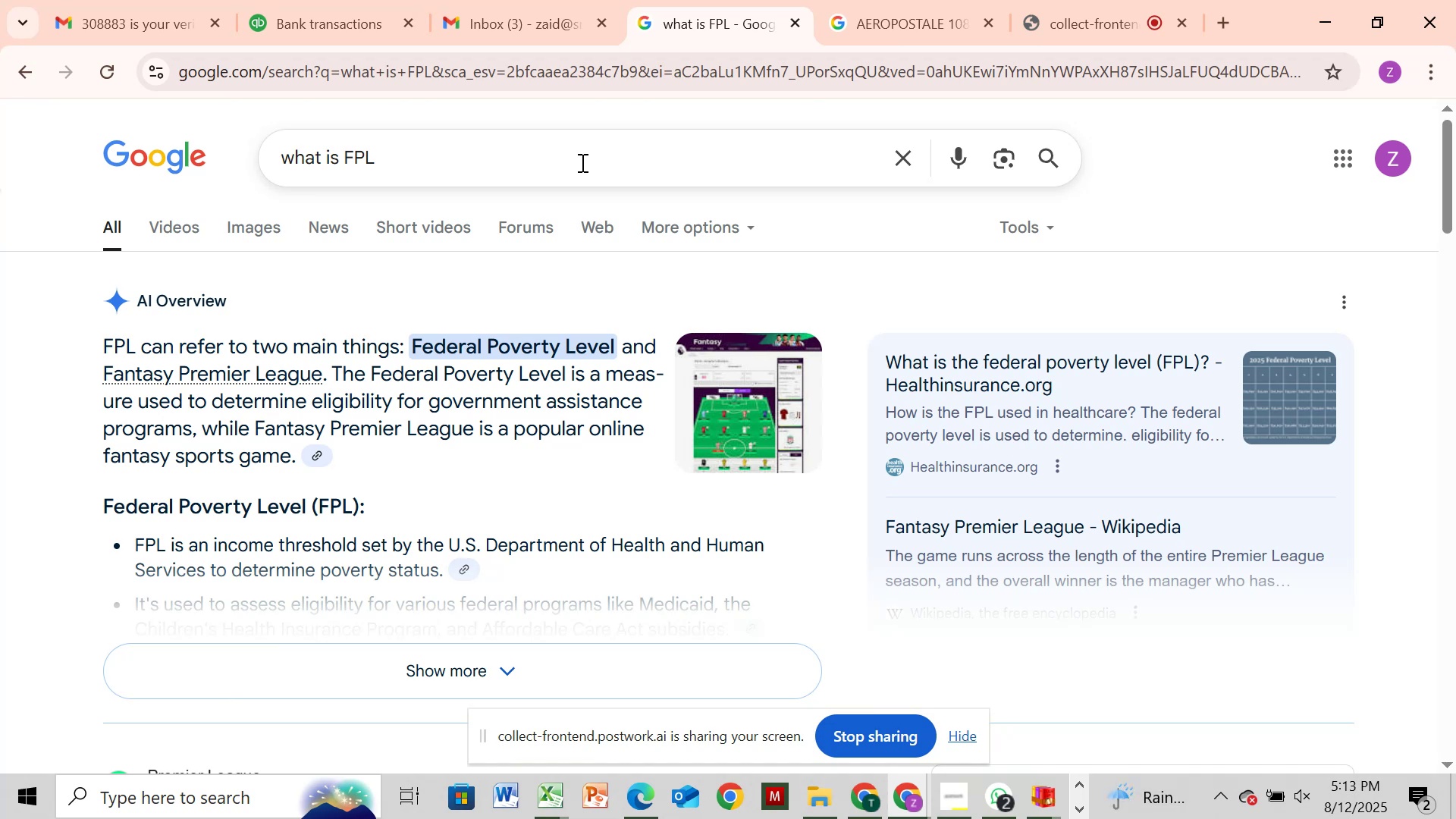 
wait(33.03)
 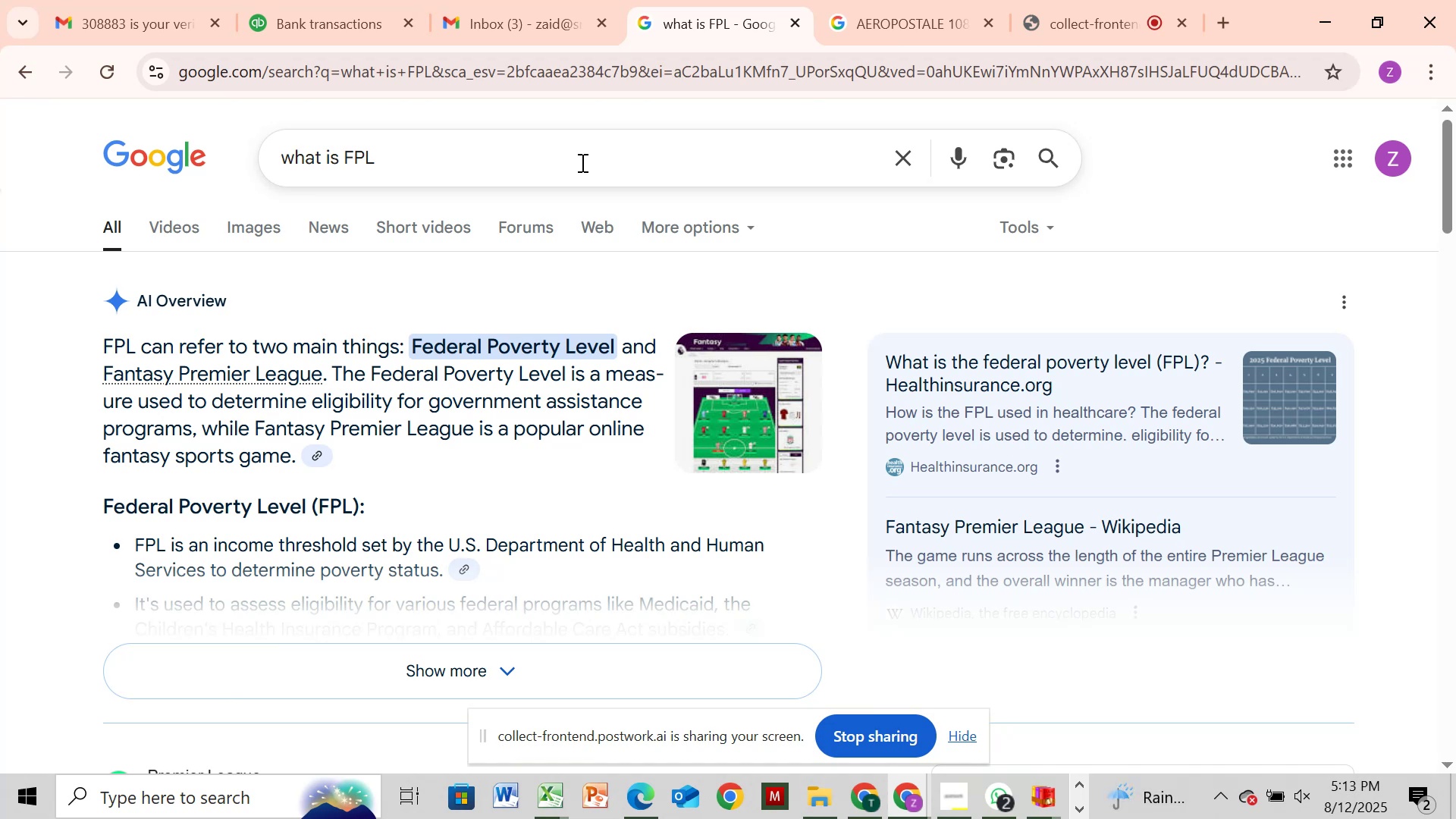 
scroll: coordinate [466, 465], scroll_direction: down, amount: 1.0
 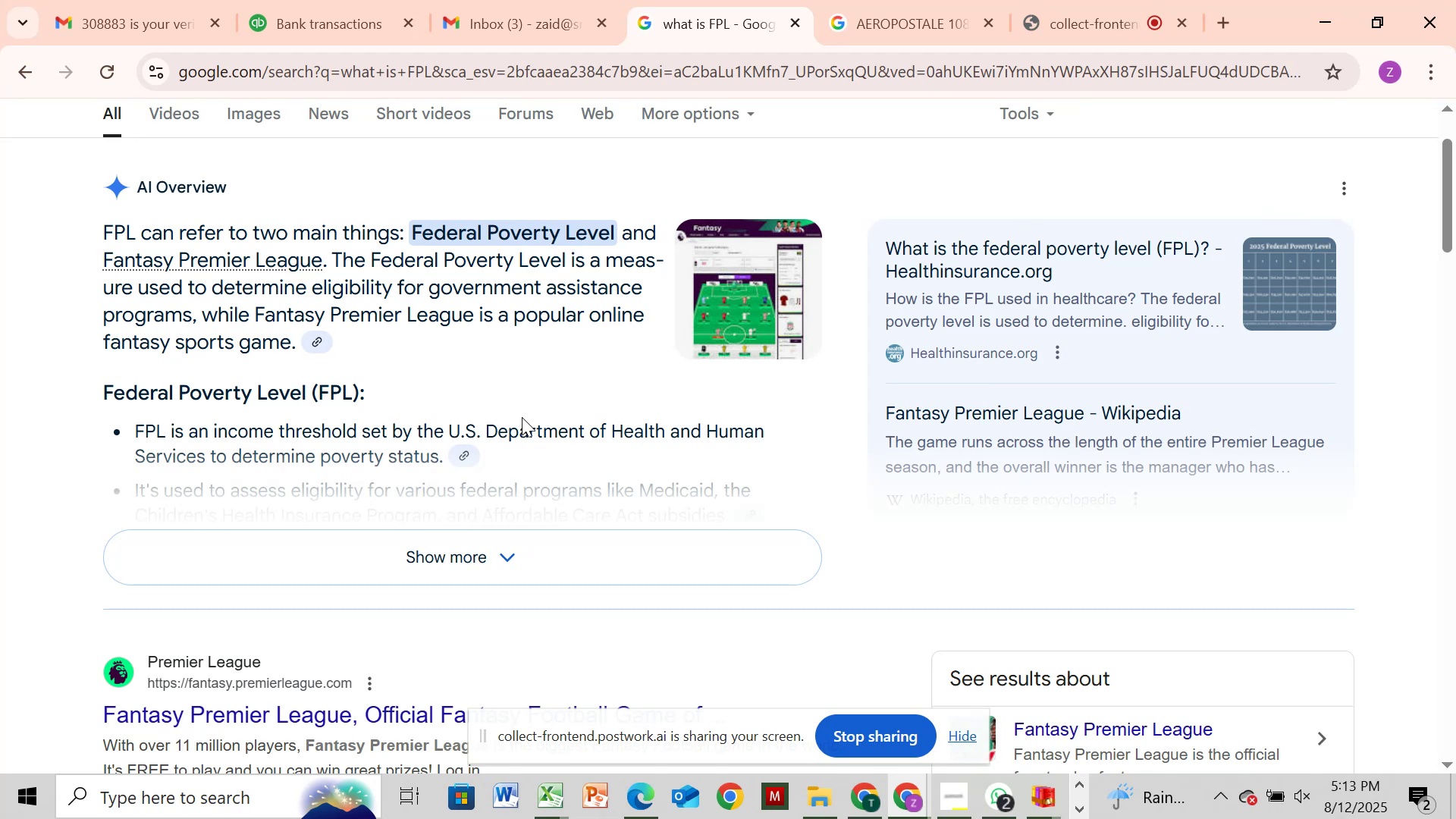 
wait(20.07)
 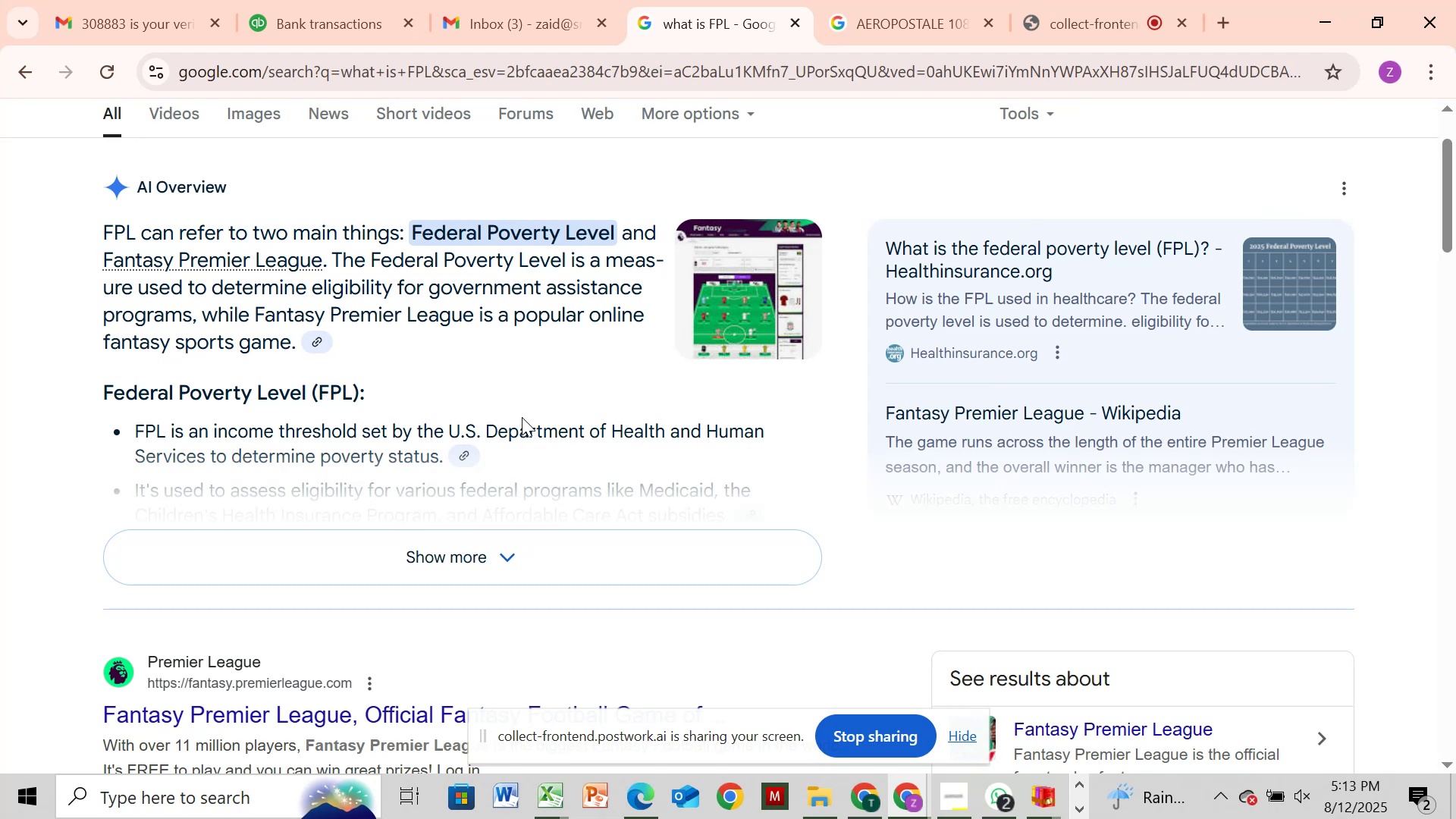 
left_click([313, 24])
 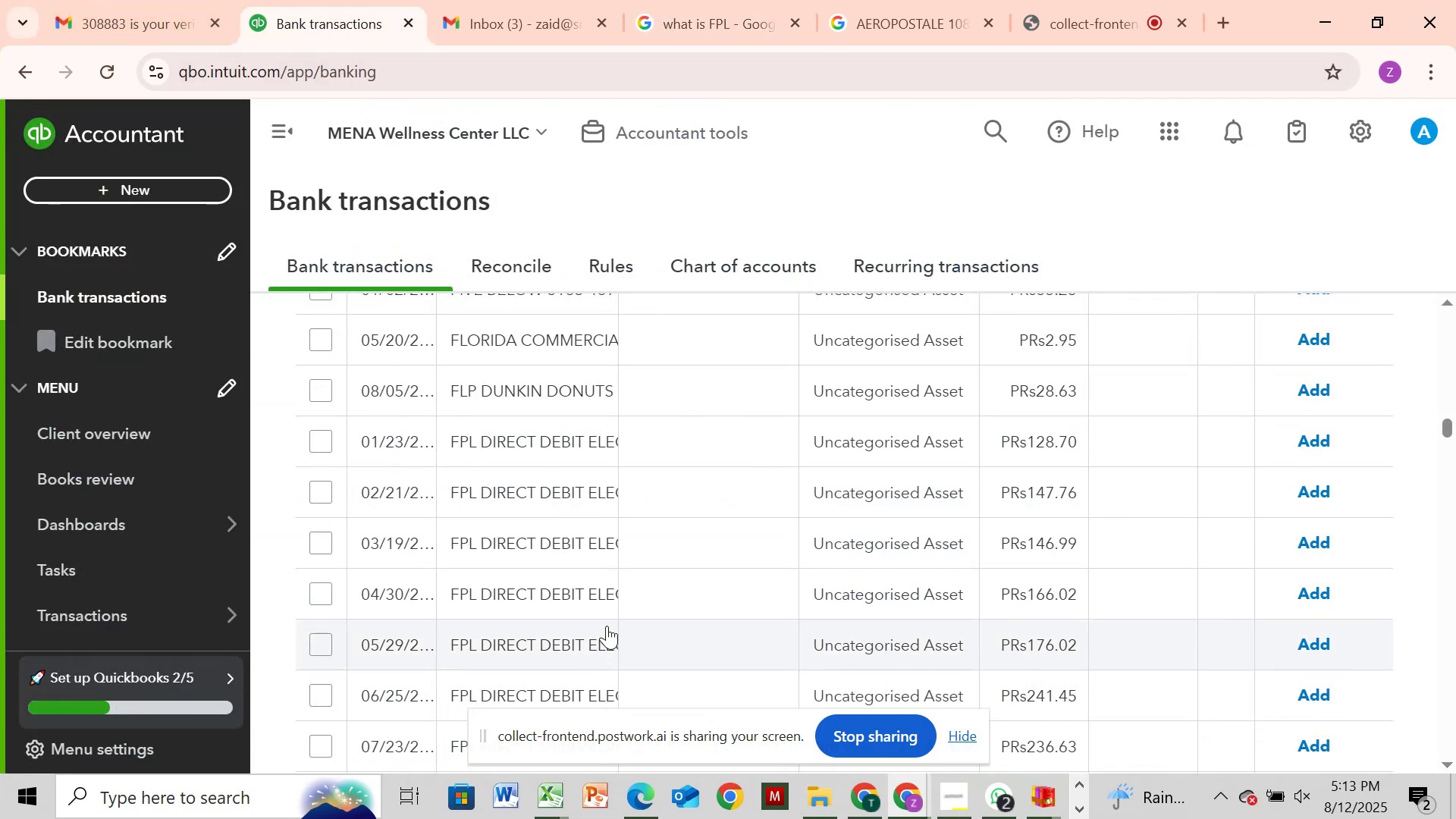 
scroll: coordinate [617, 598], scroll_direction: up, amount: 34.0
 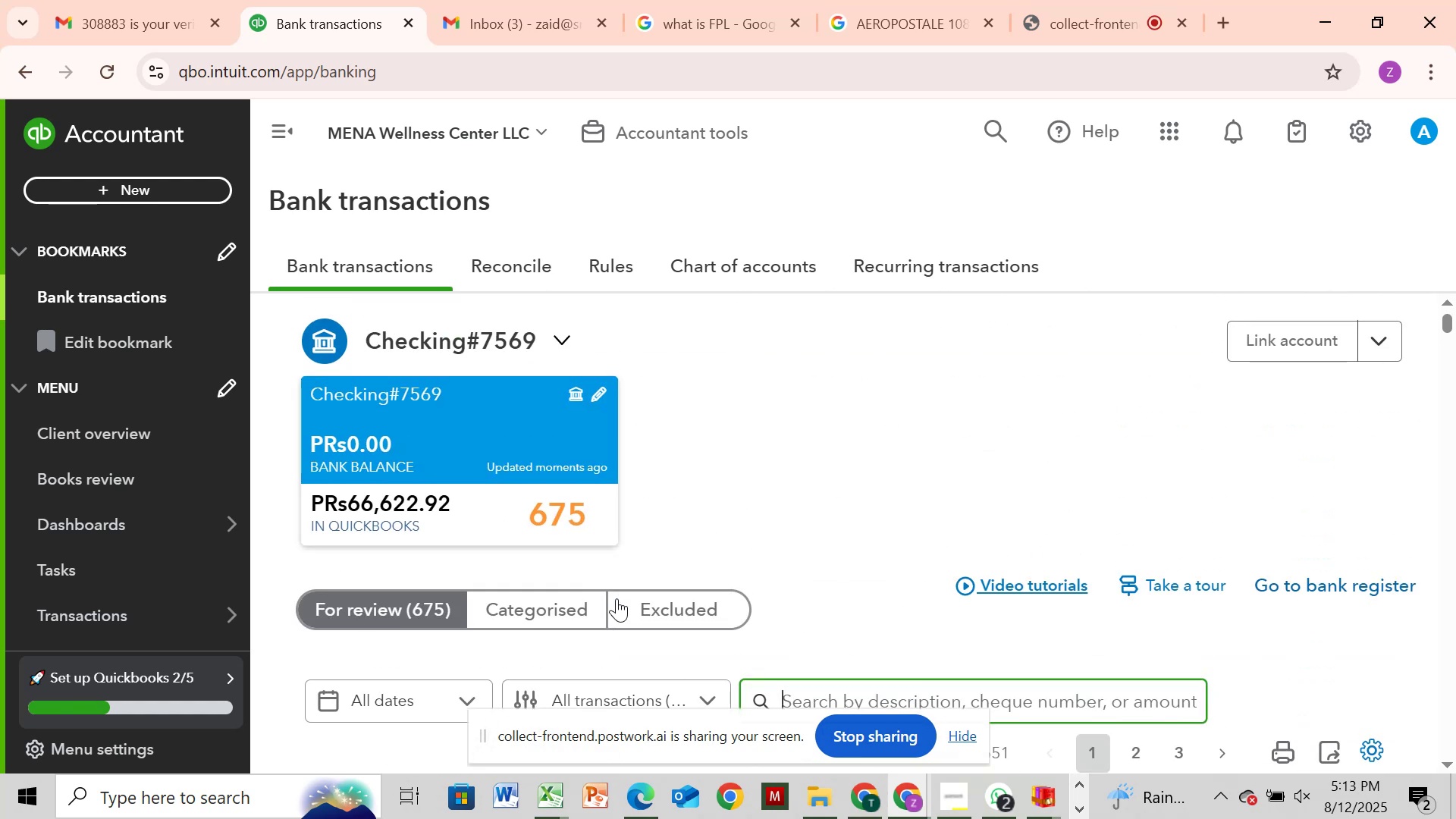 
scroll: coordinate [620, 516], scroll_direction: down, amount: 37.0
 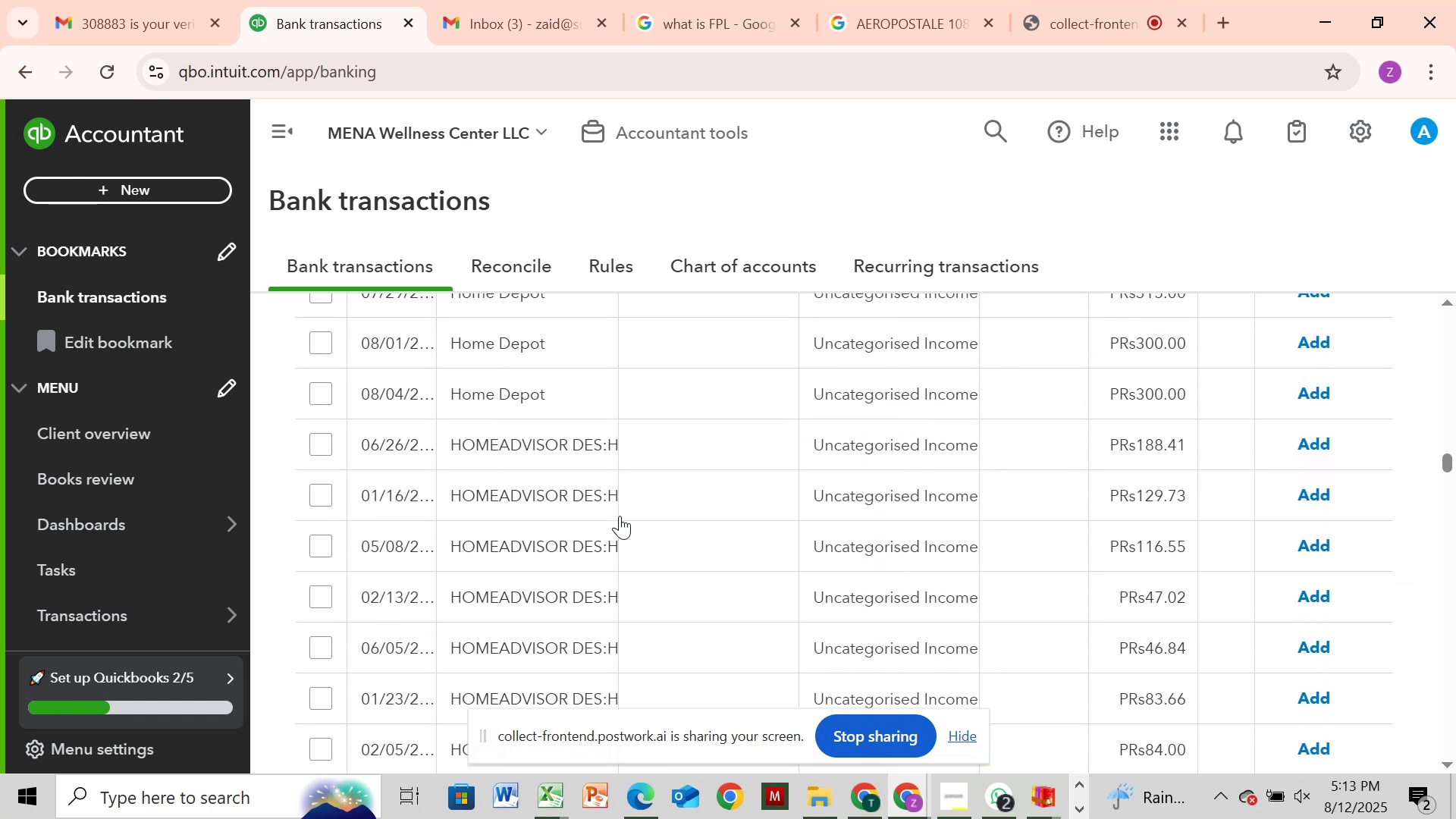 
scroll: coordinate [620, 507], scroll_direction: up, amount: 9.0
 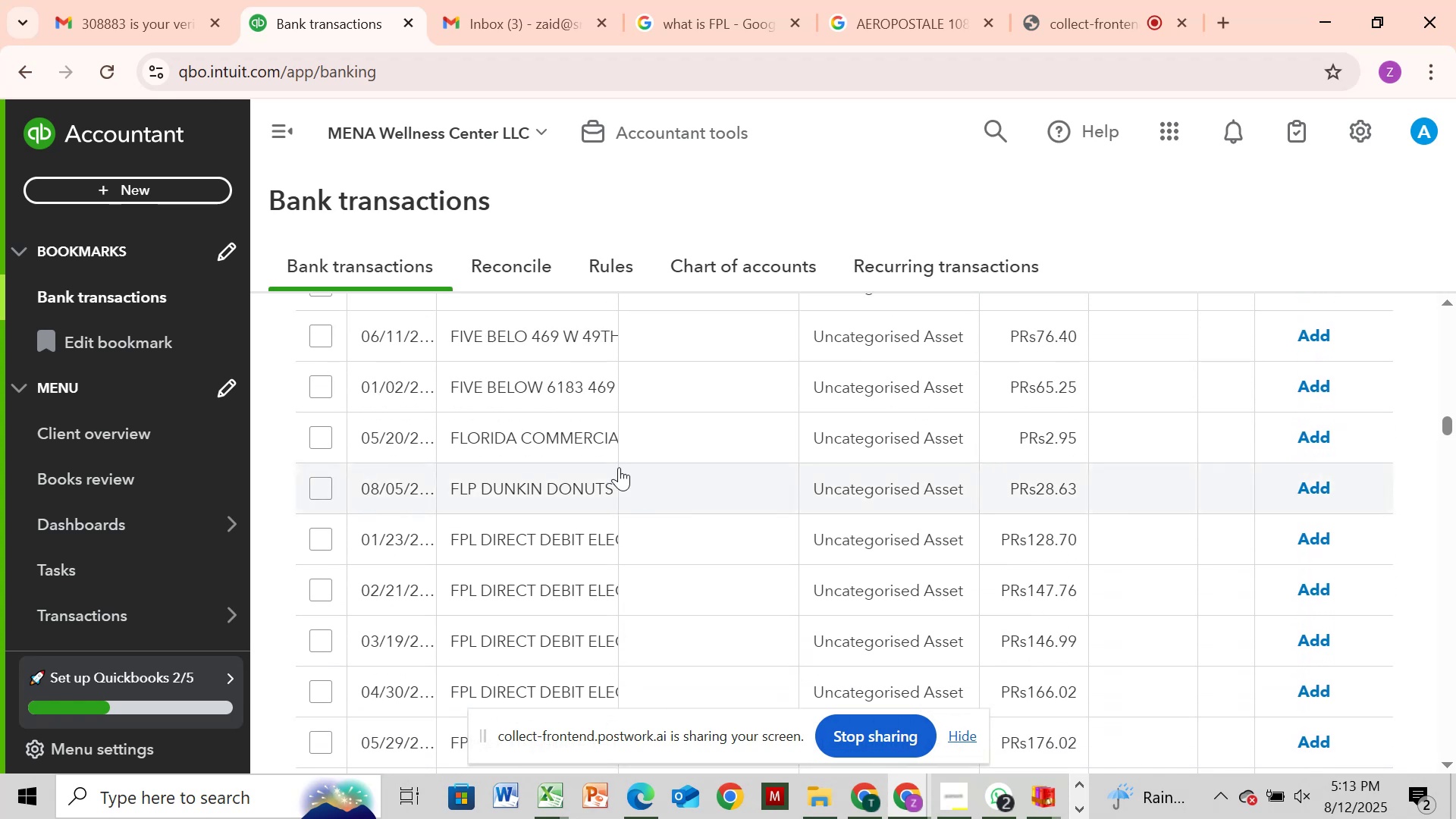 
left_click([680, 22])
 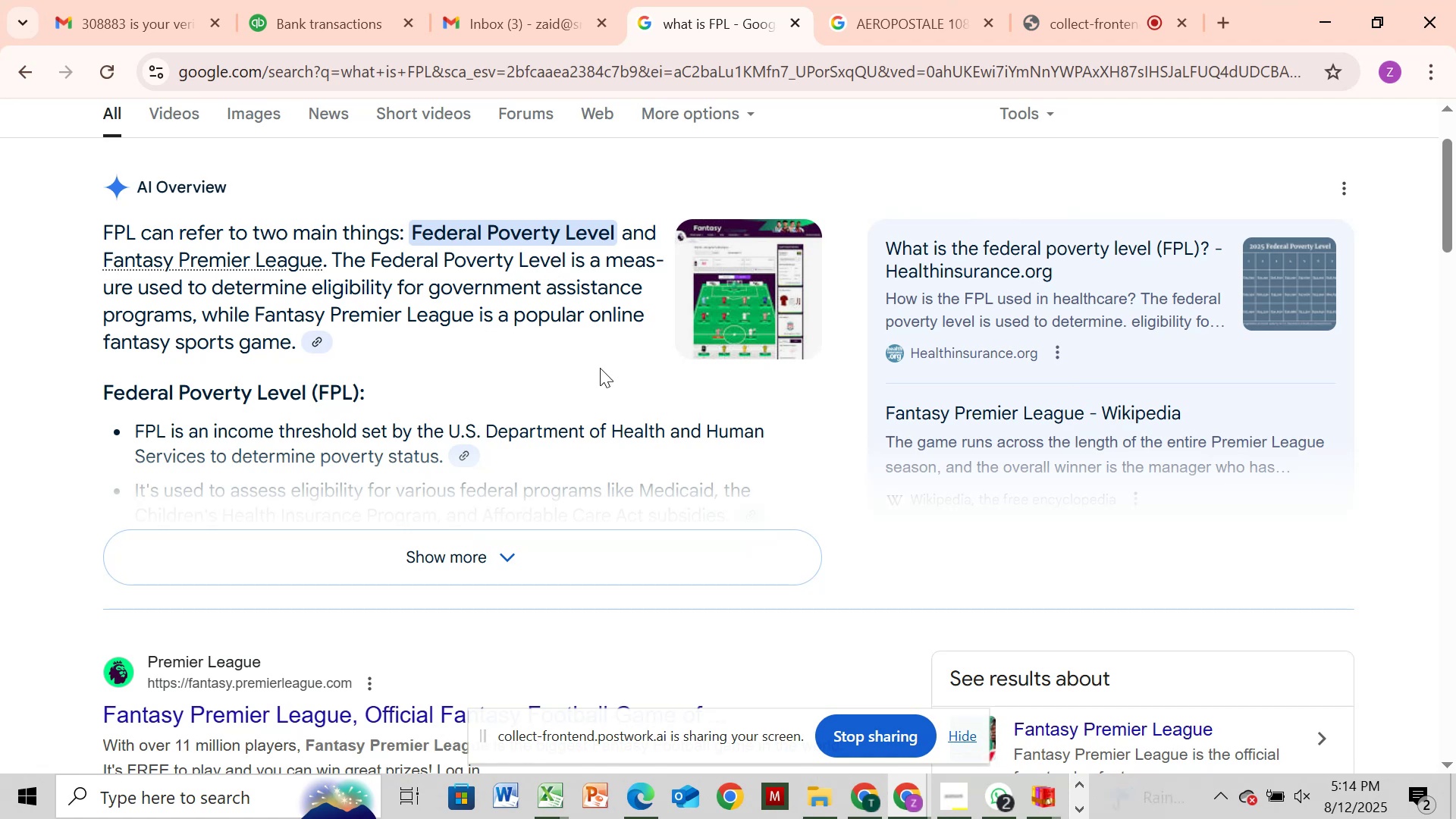 
wait(16.1)
 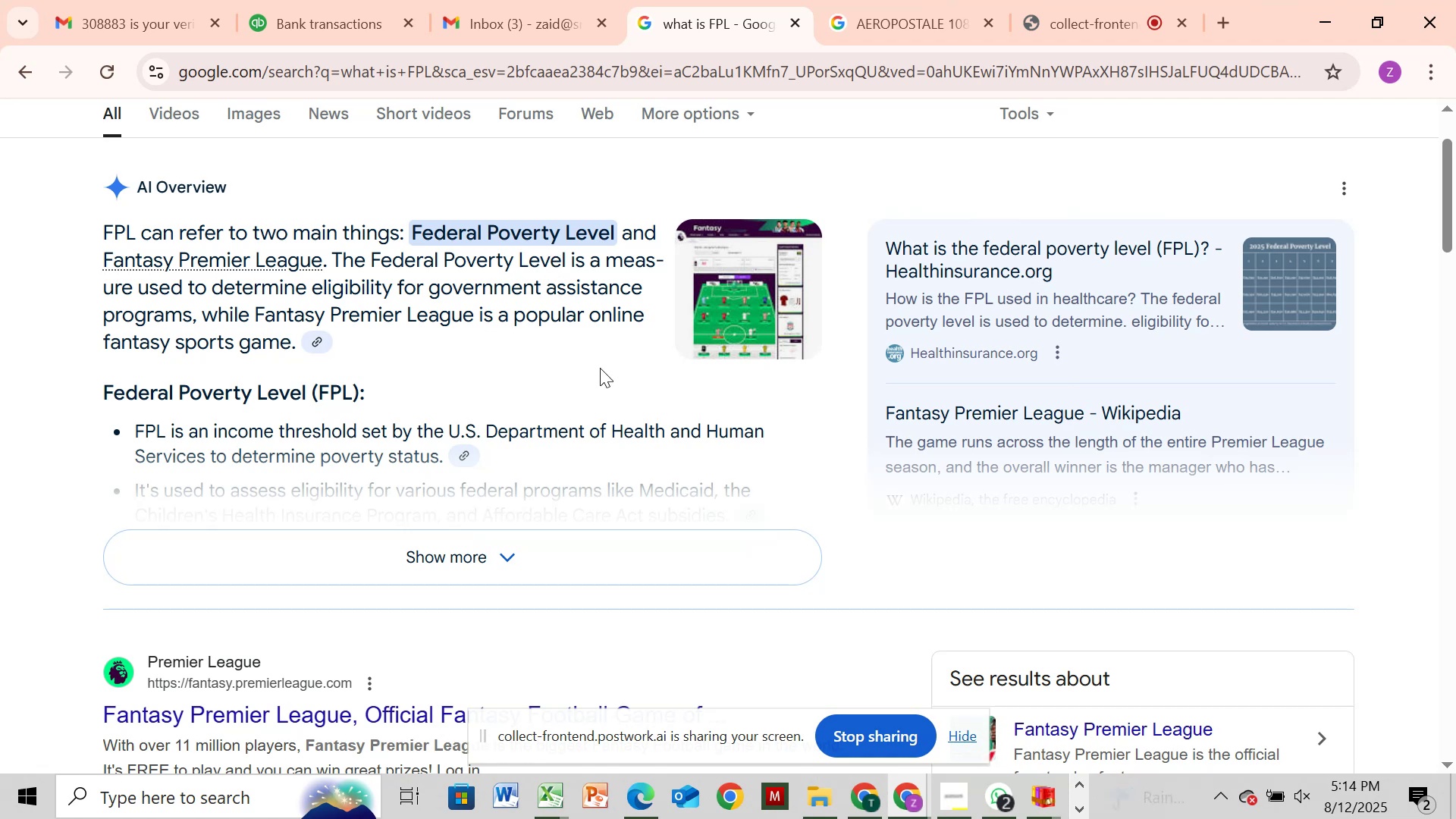 
left_click([497, 548])
 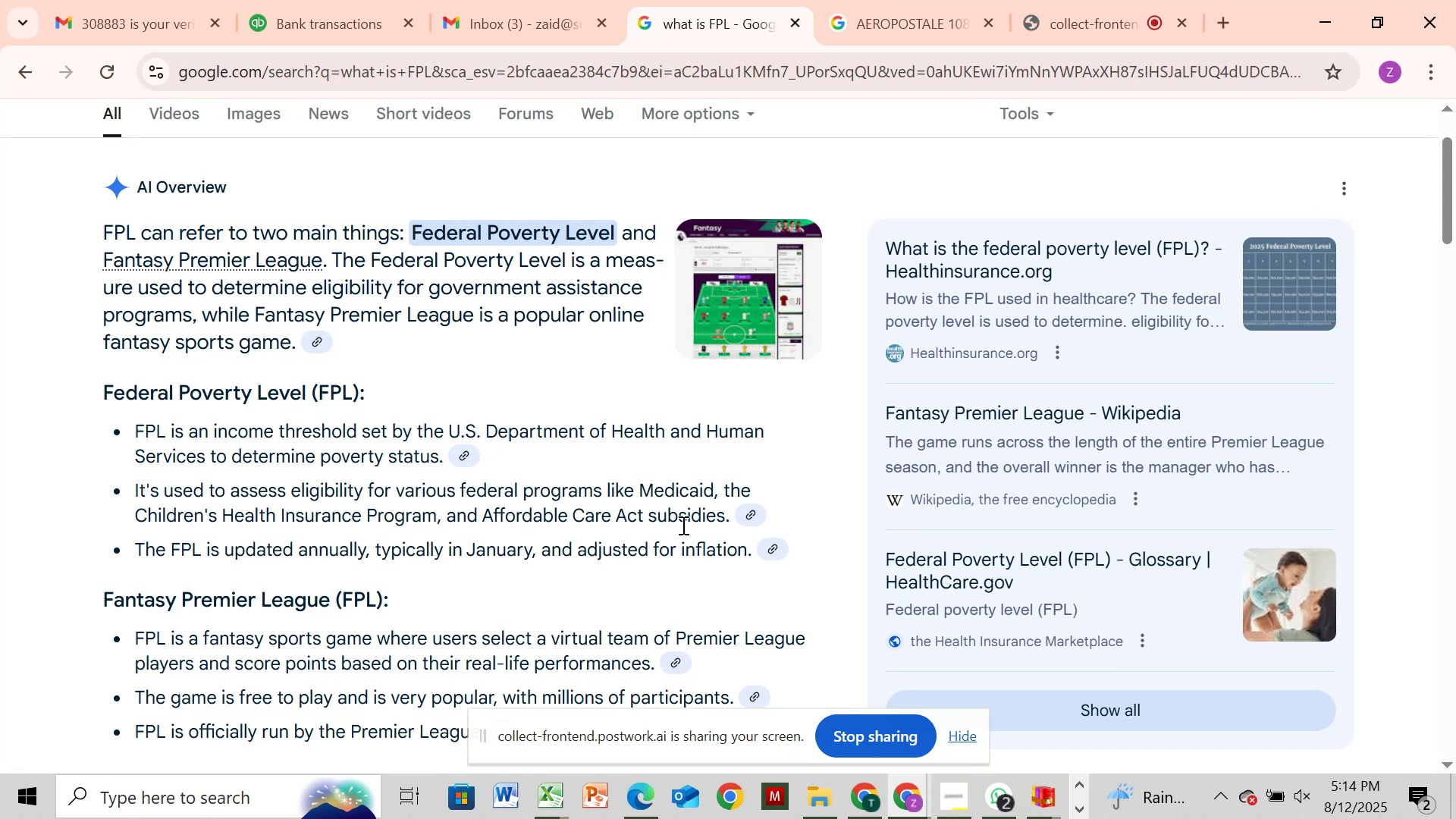 
wait(41.86)
 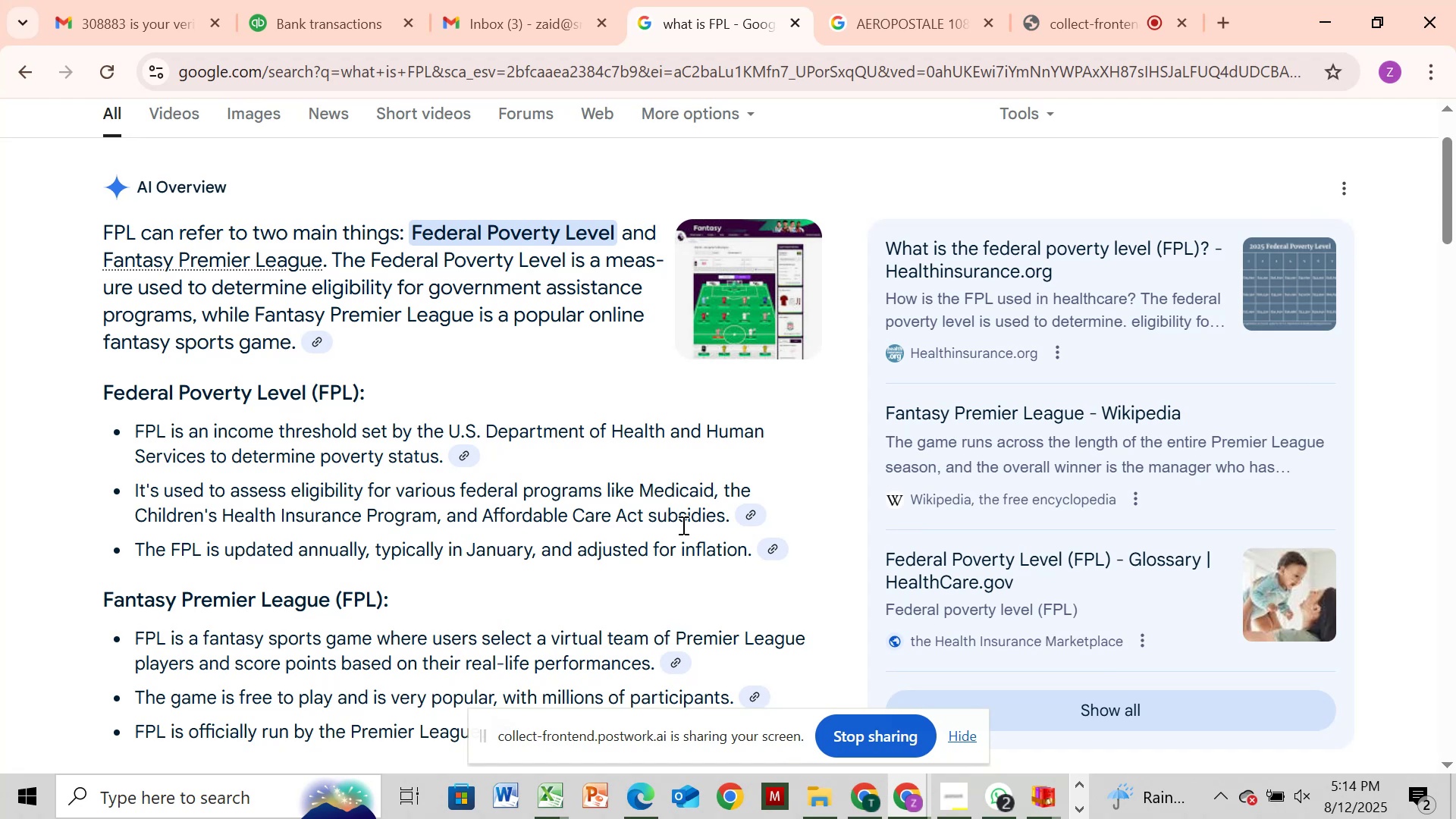 
left_click([1215, 27])
 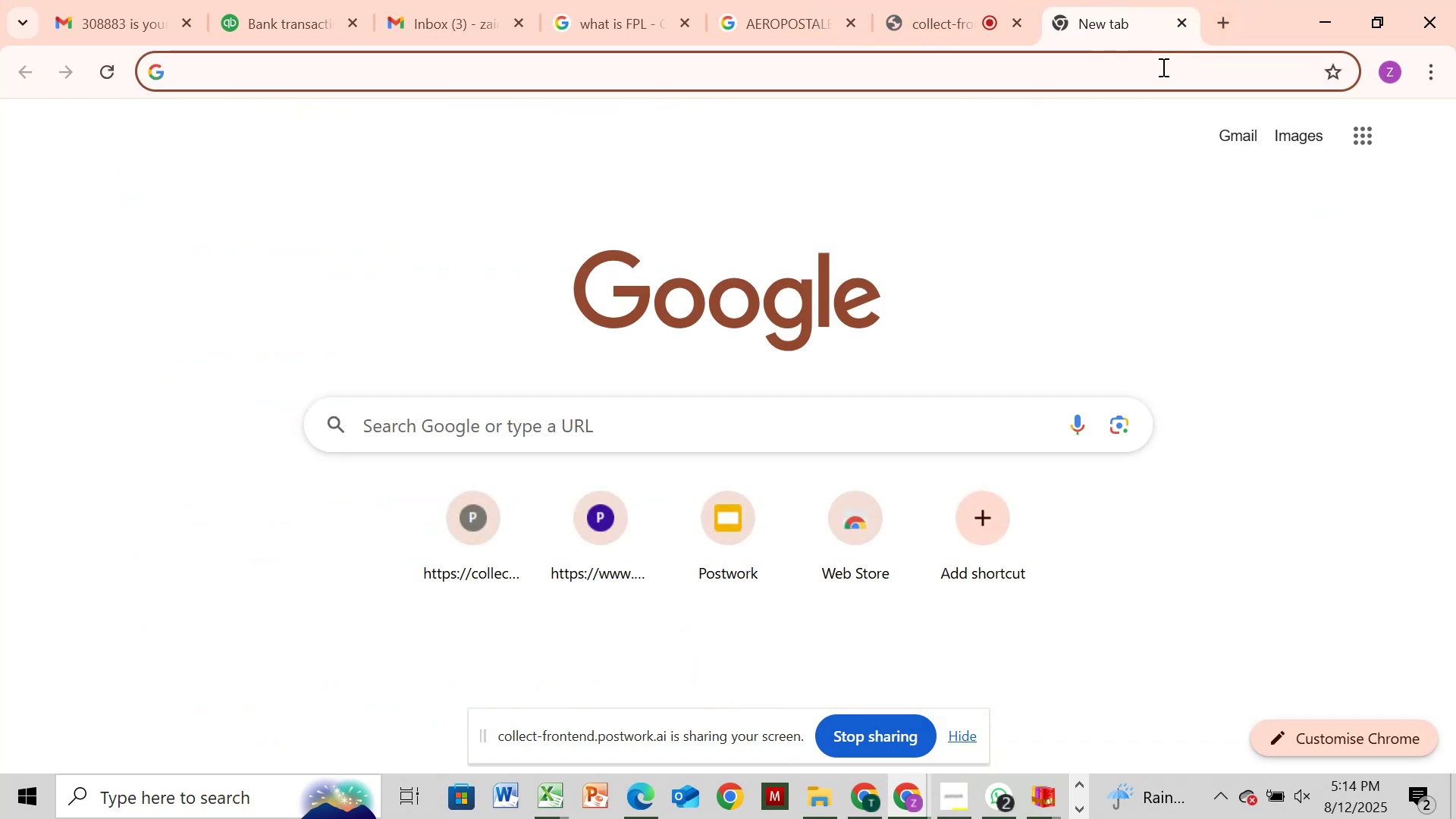 
left_click([1162, 67])
 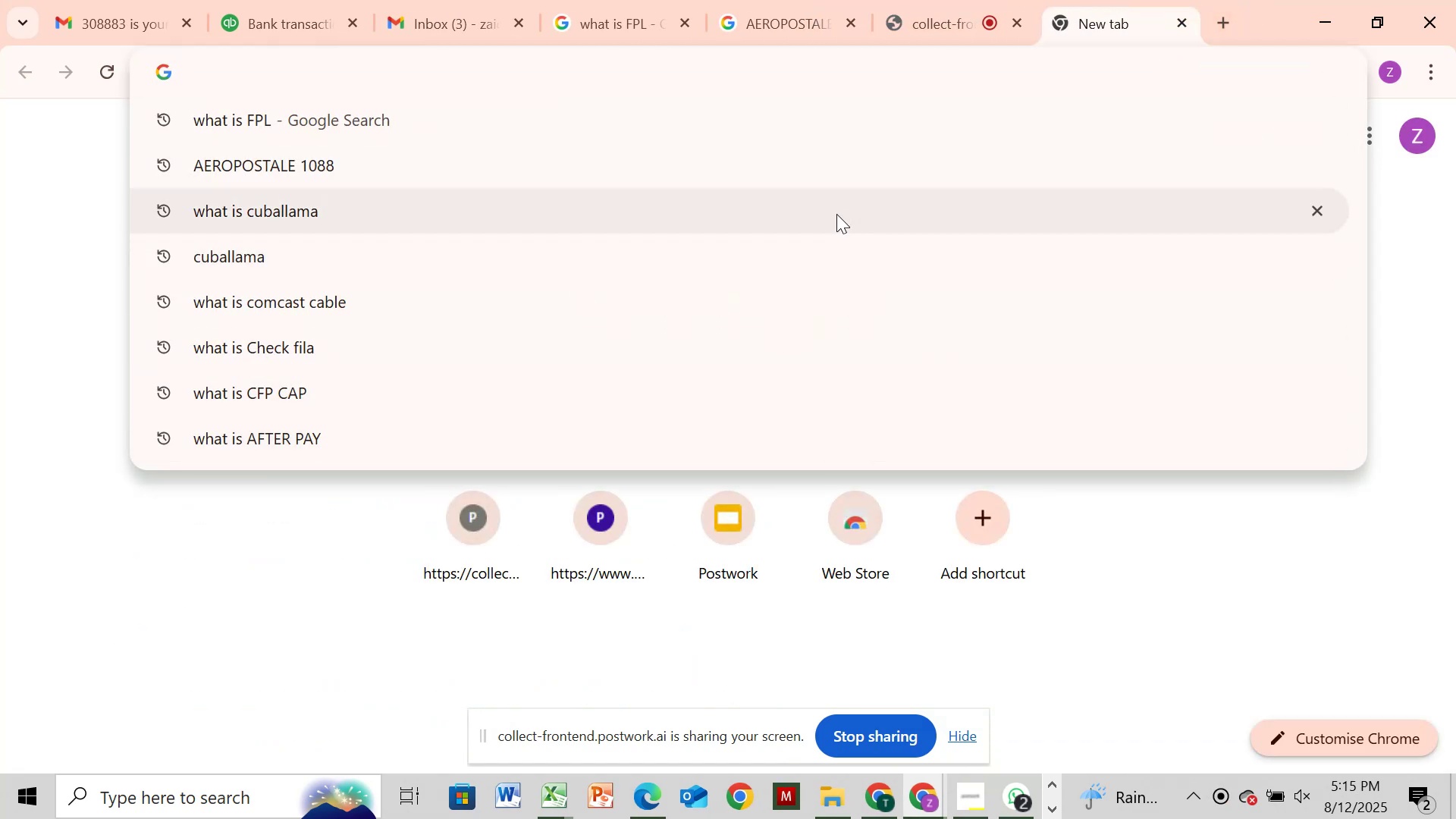 
type(cha)
 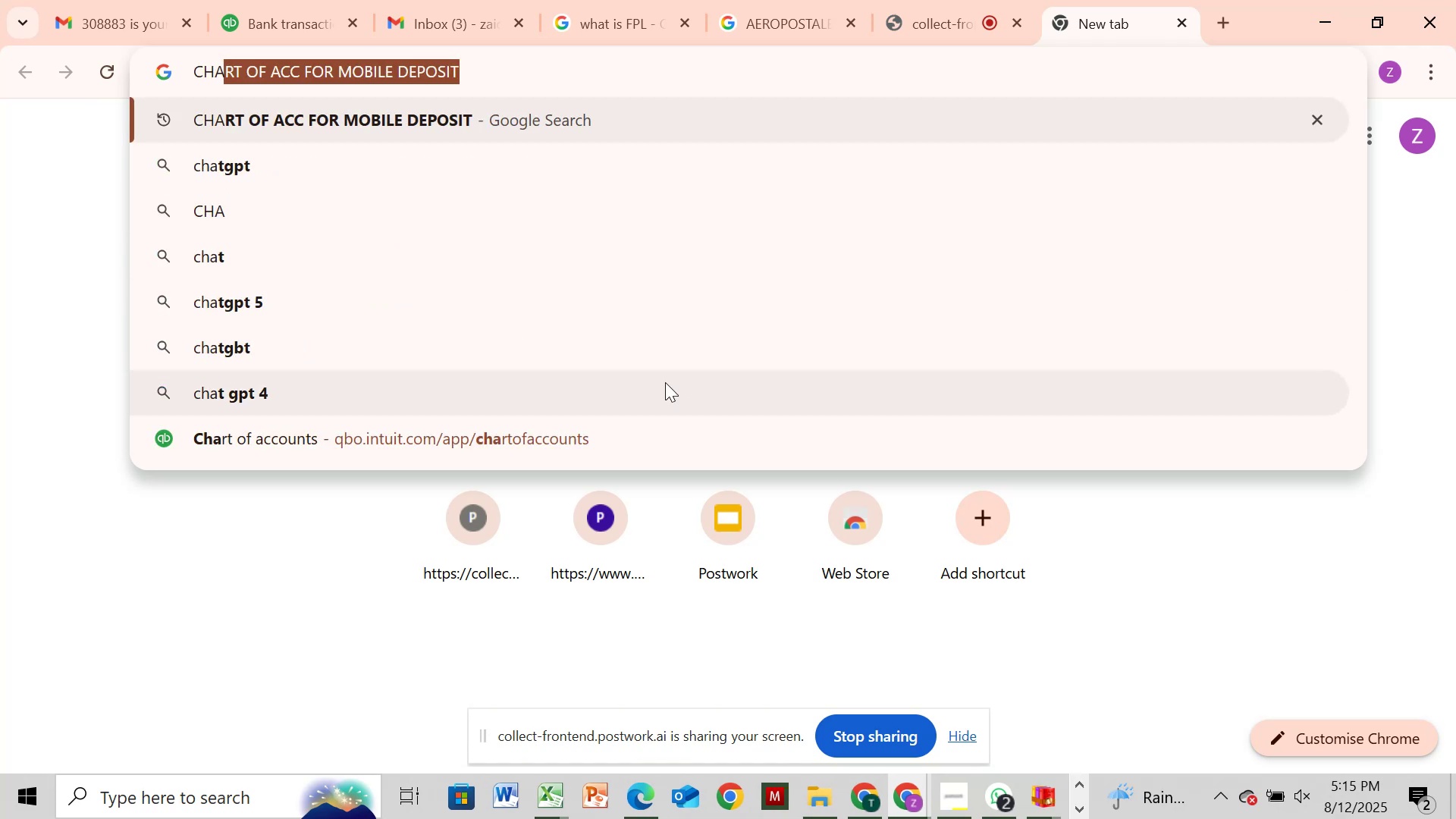 
left_click([708, 333])
 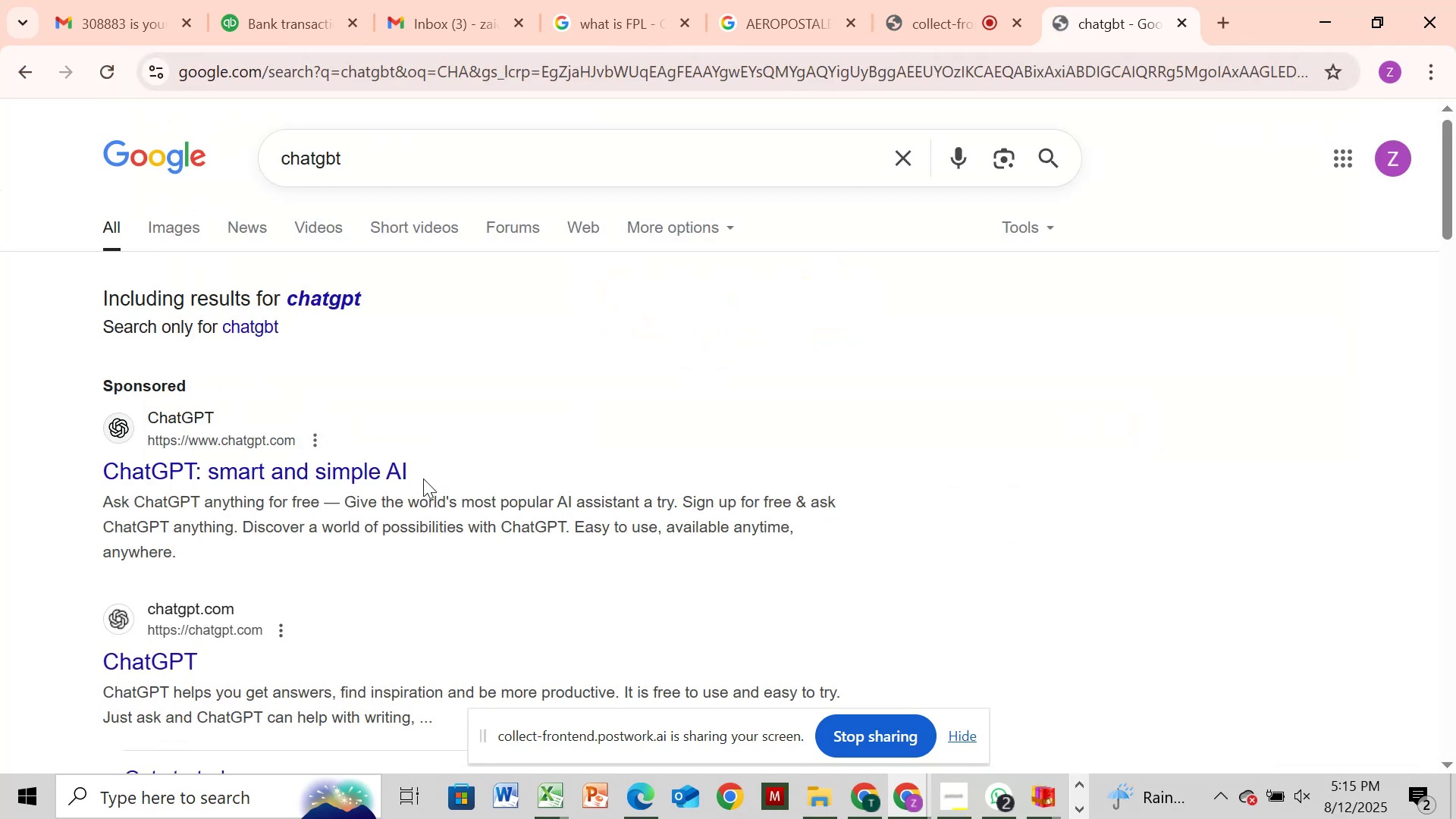 
left_click([380, 469])
 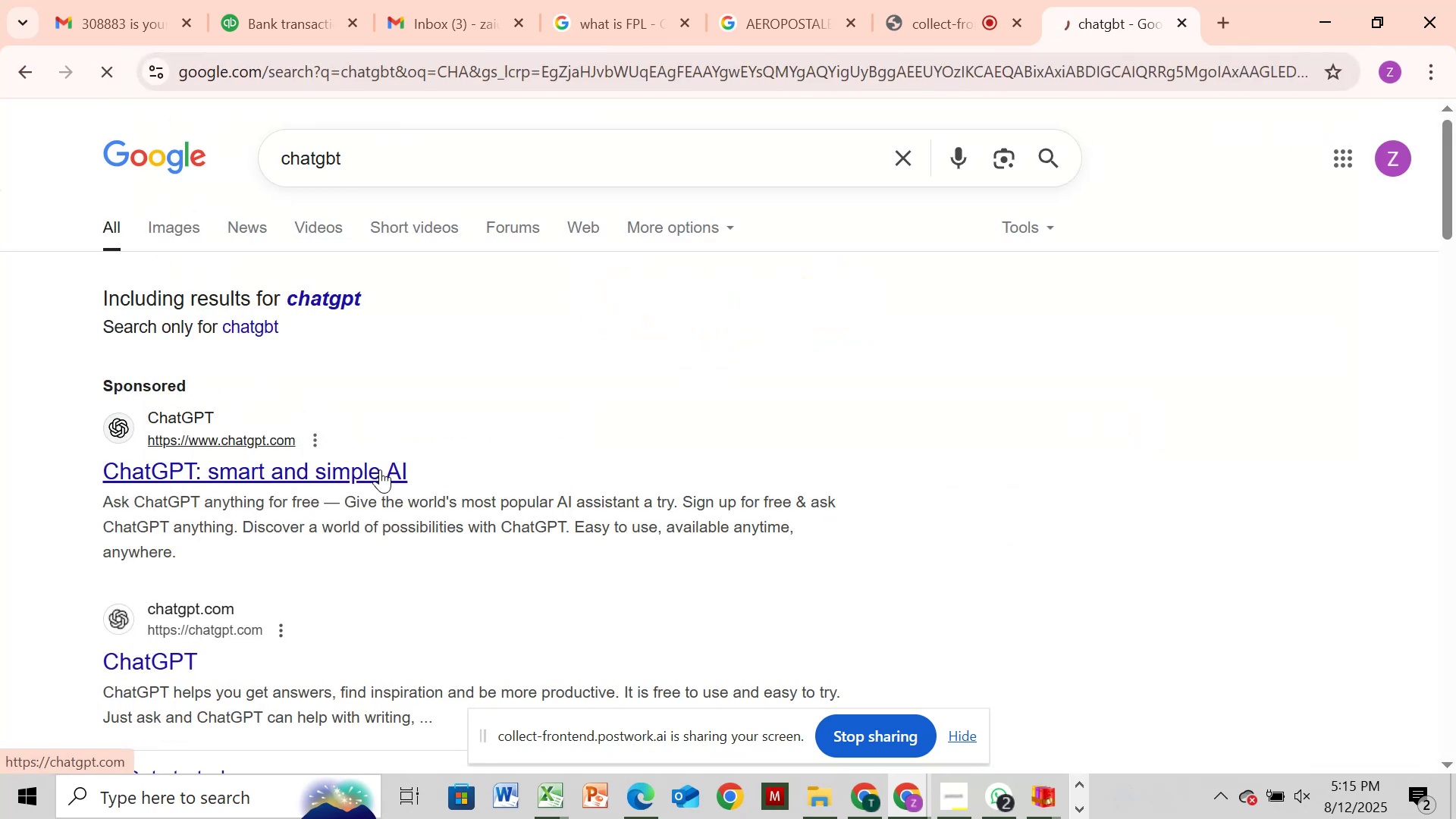 
left_click([380, 469])
 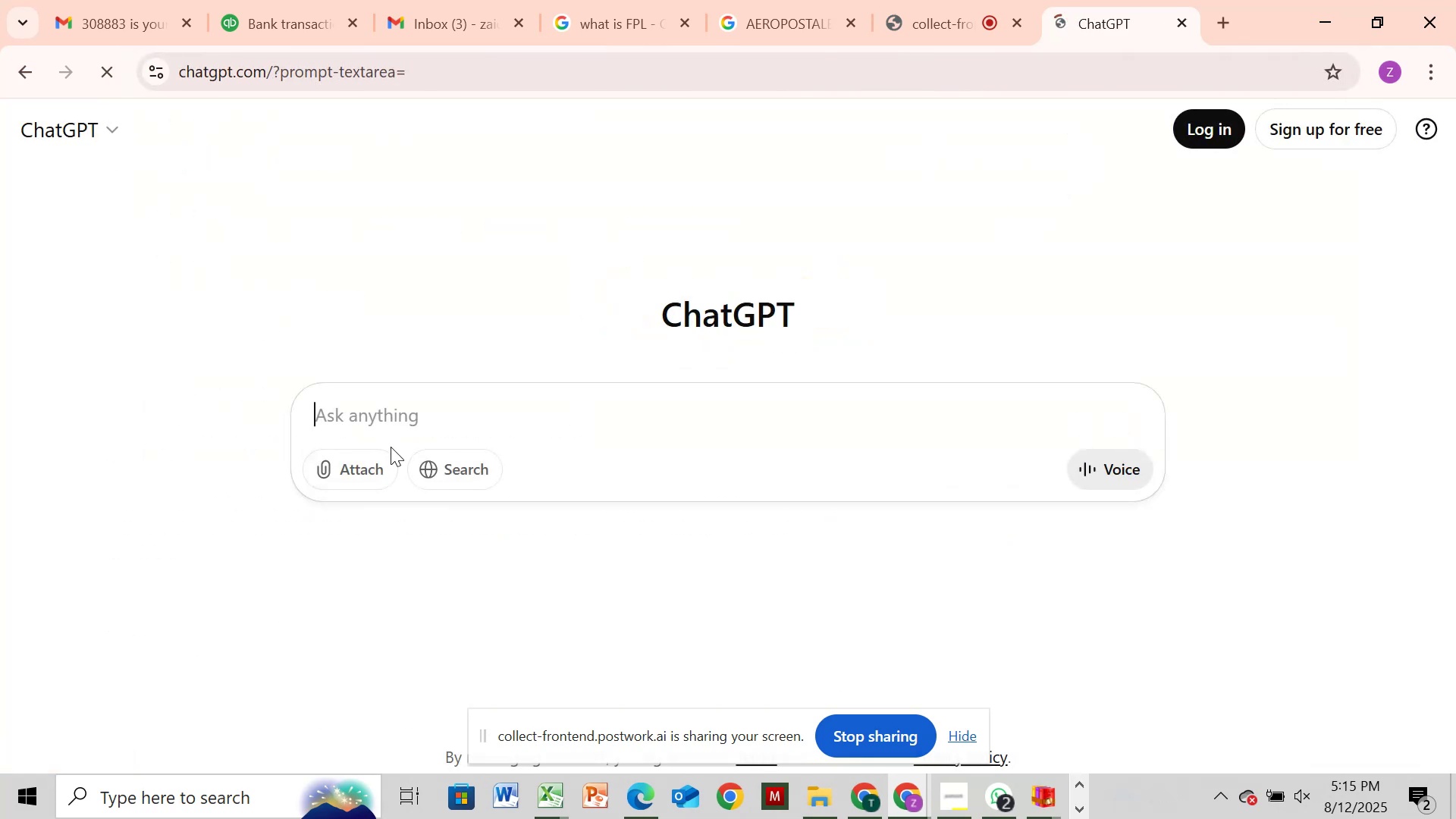 
left_click([401, 432])
 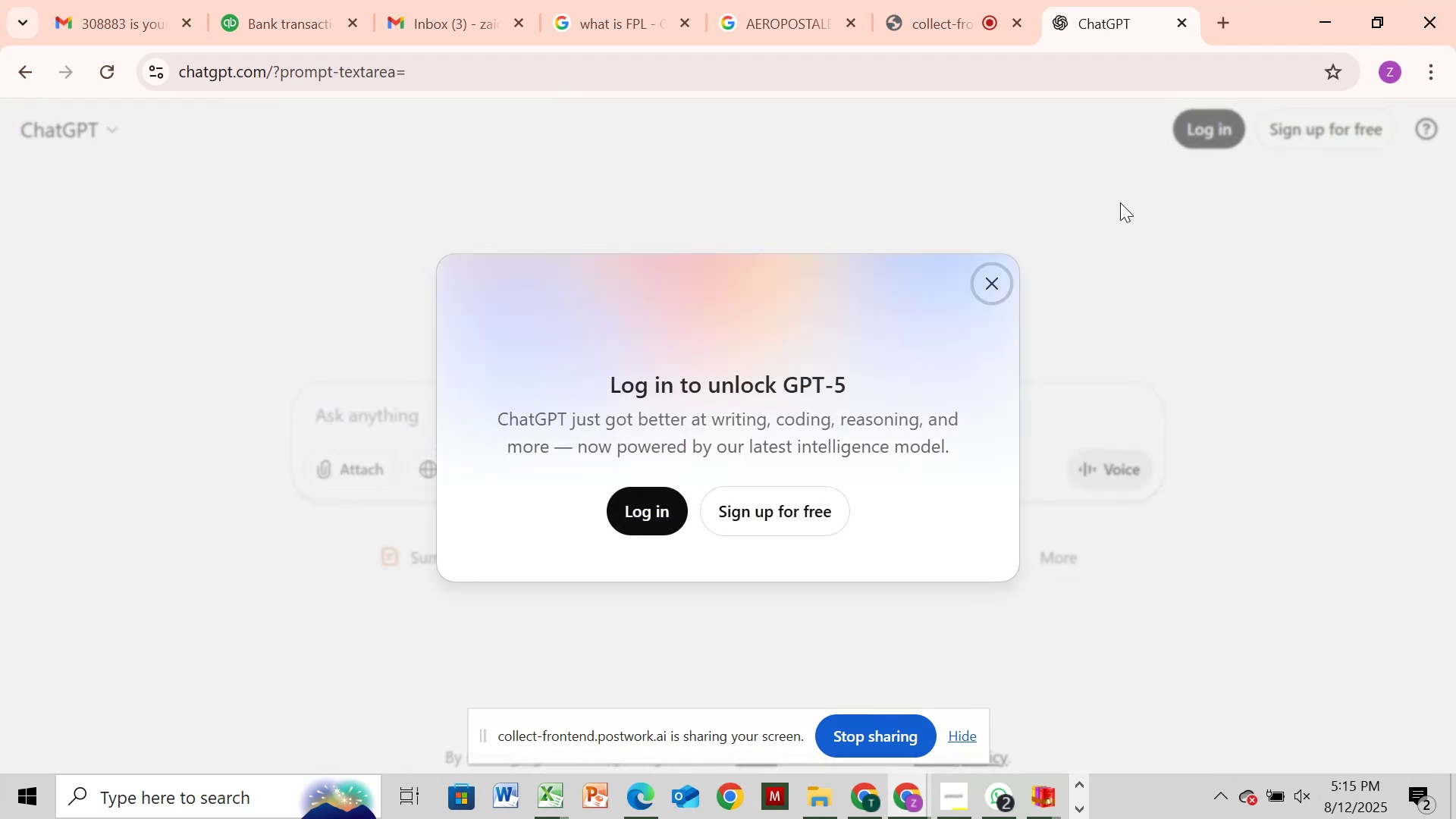 
left_click([1000, 285])
 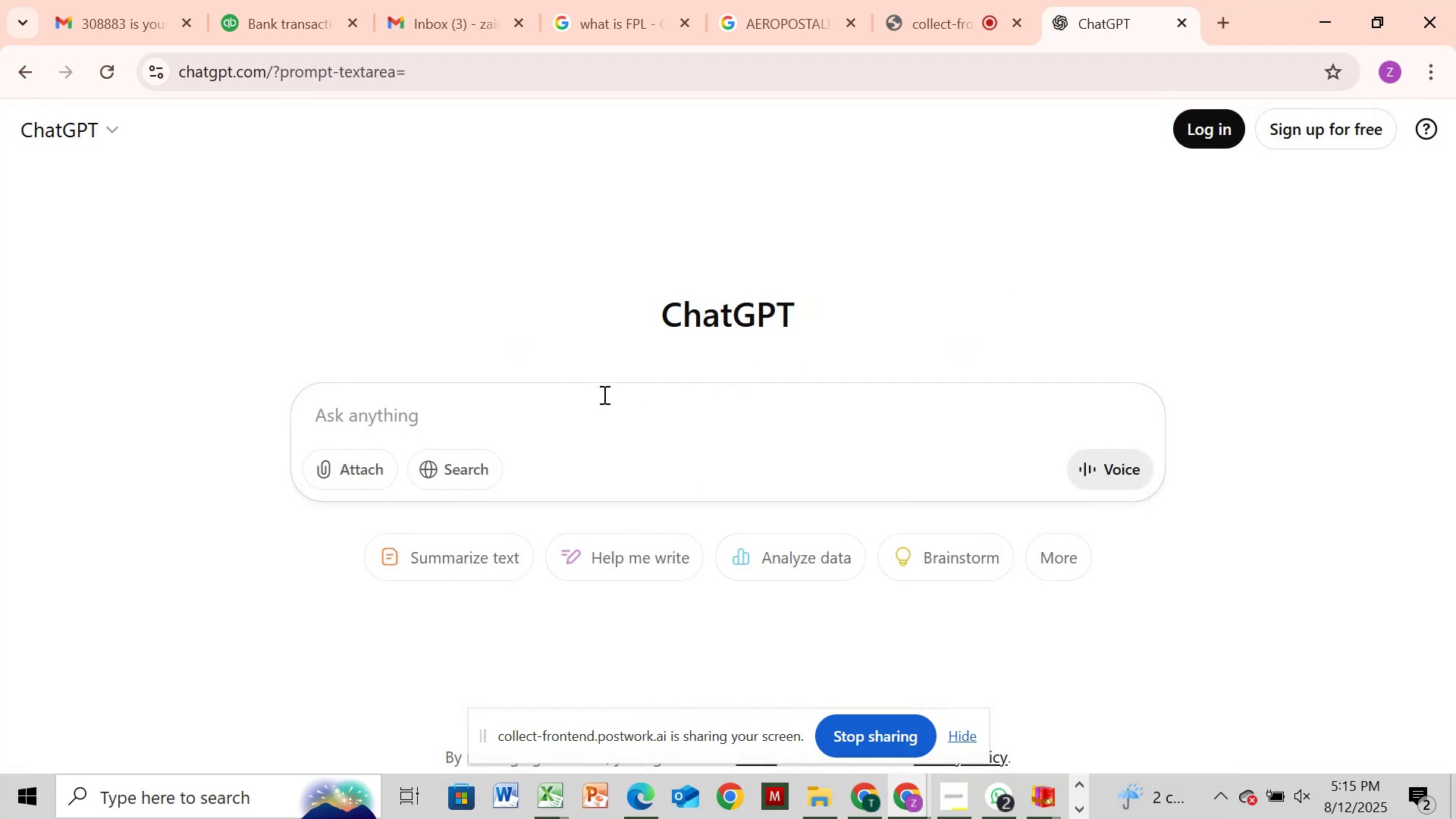 
left_click([600, 400])
 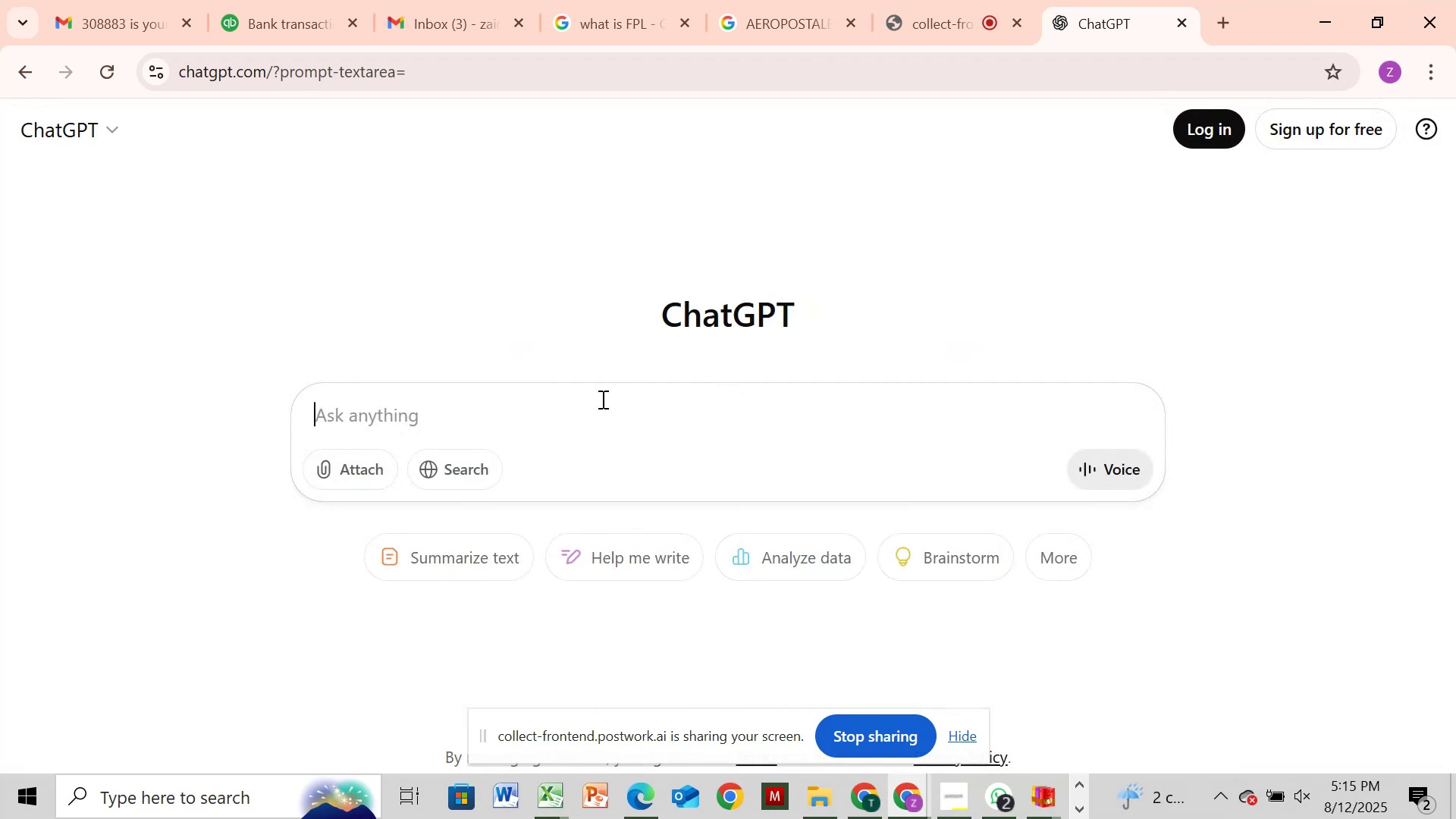 
type(under which account will fpl expense fall in w)
key(Backspace)
type(quickbook)
 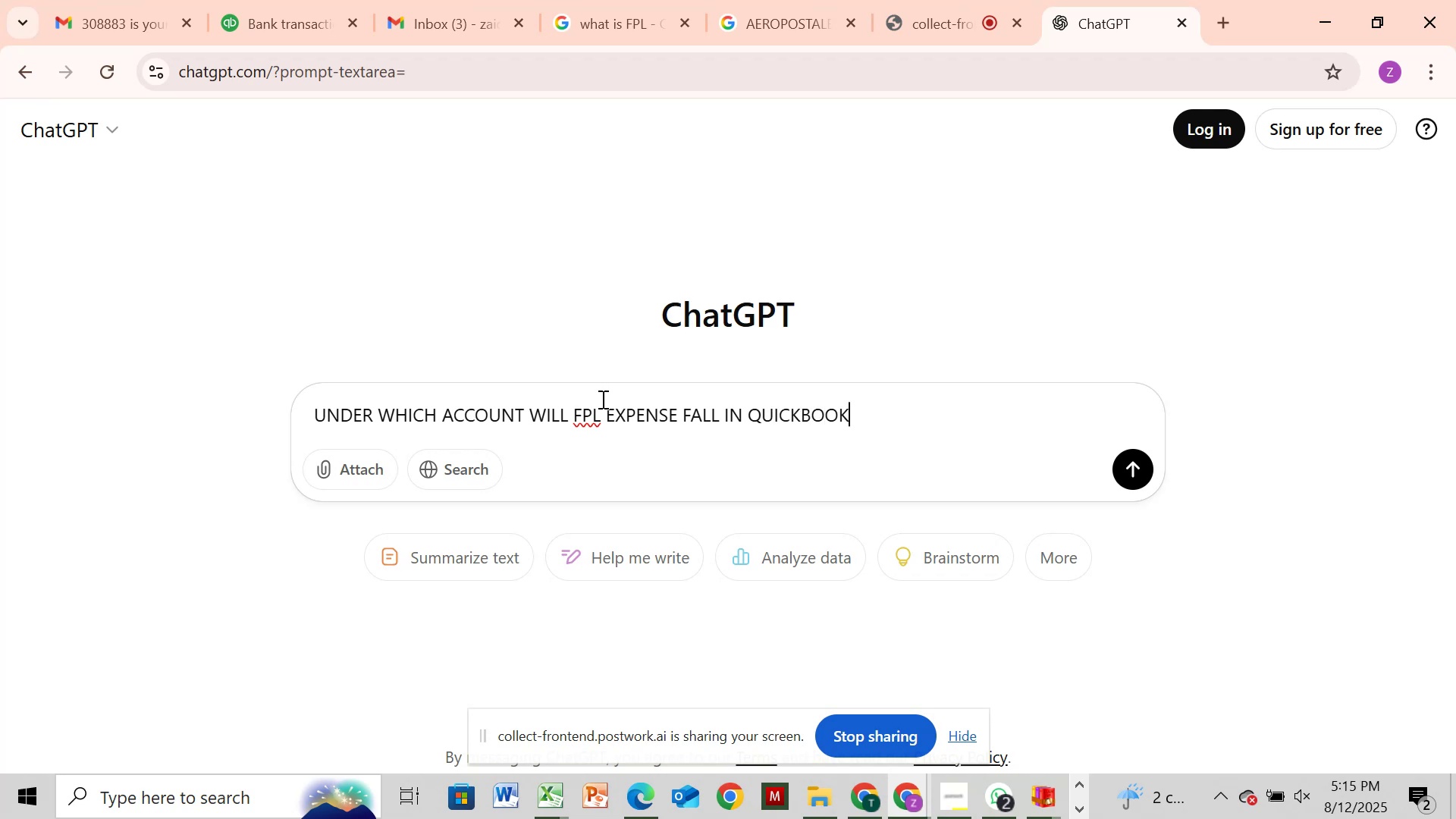 
key(Enter)
 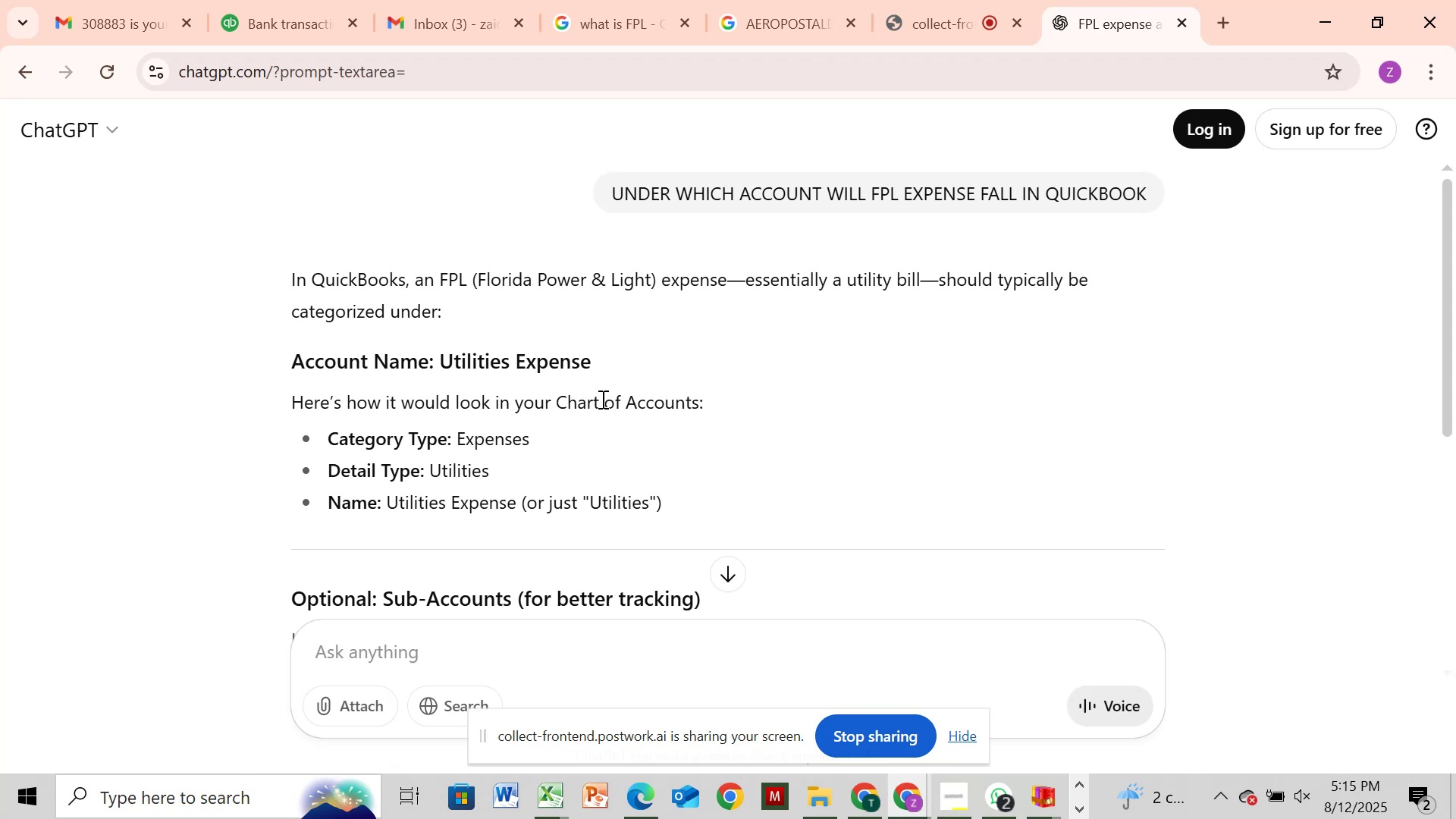 
wait(19.55)
 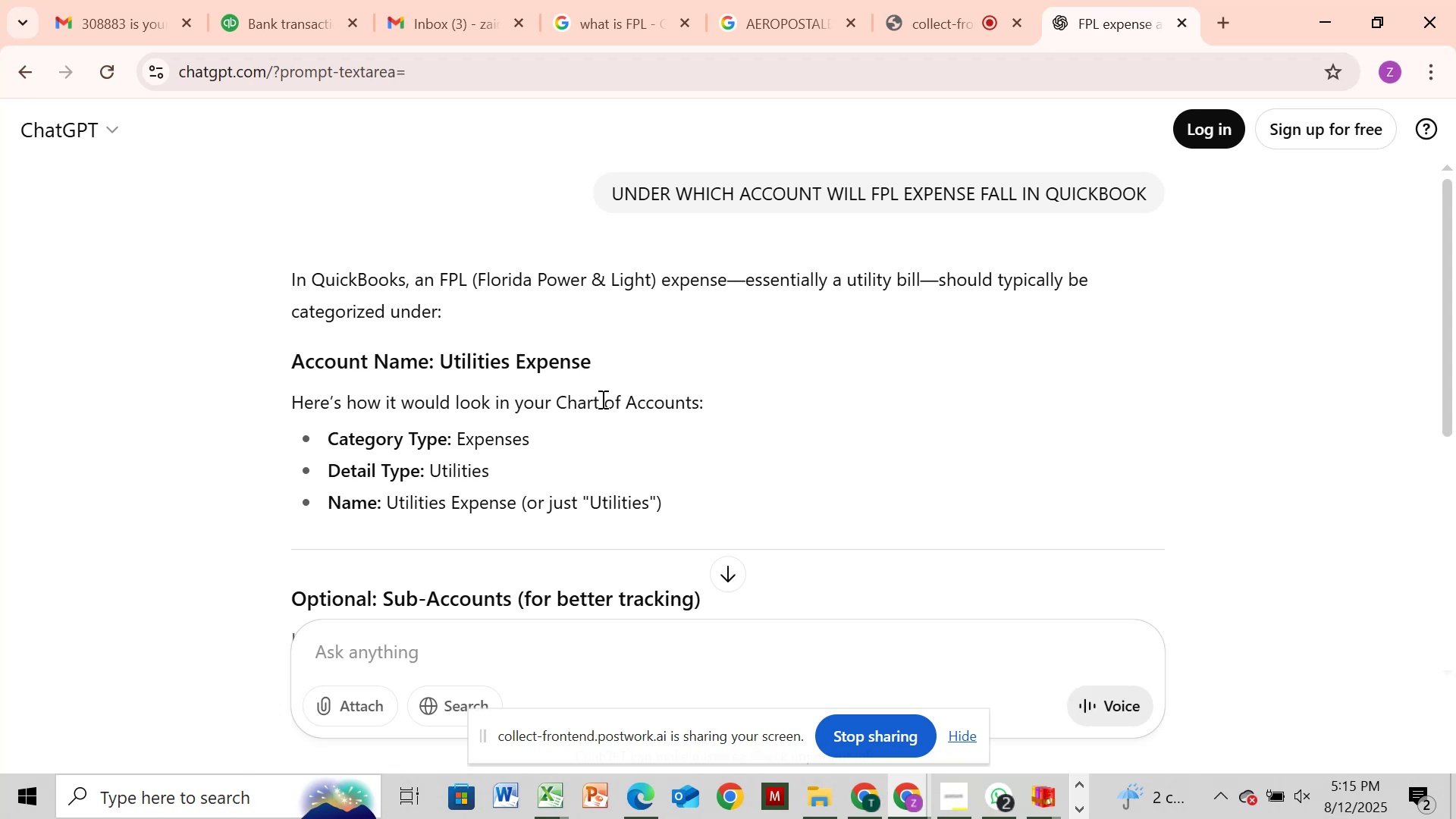 
left_click([652, 26])
 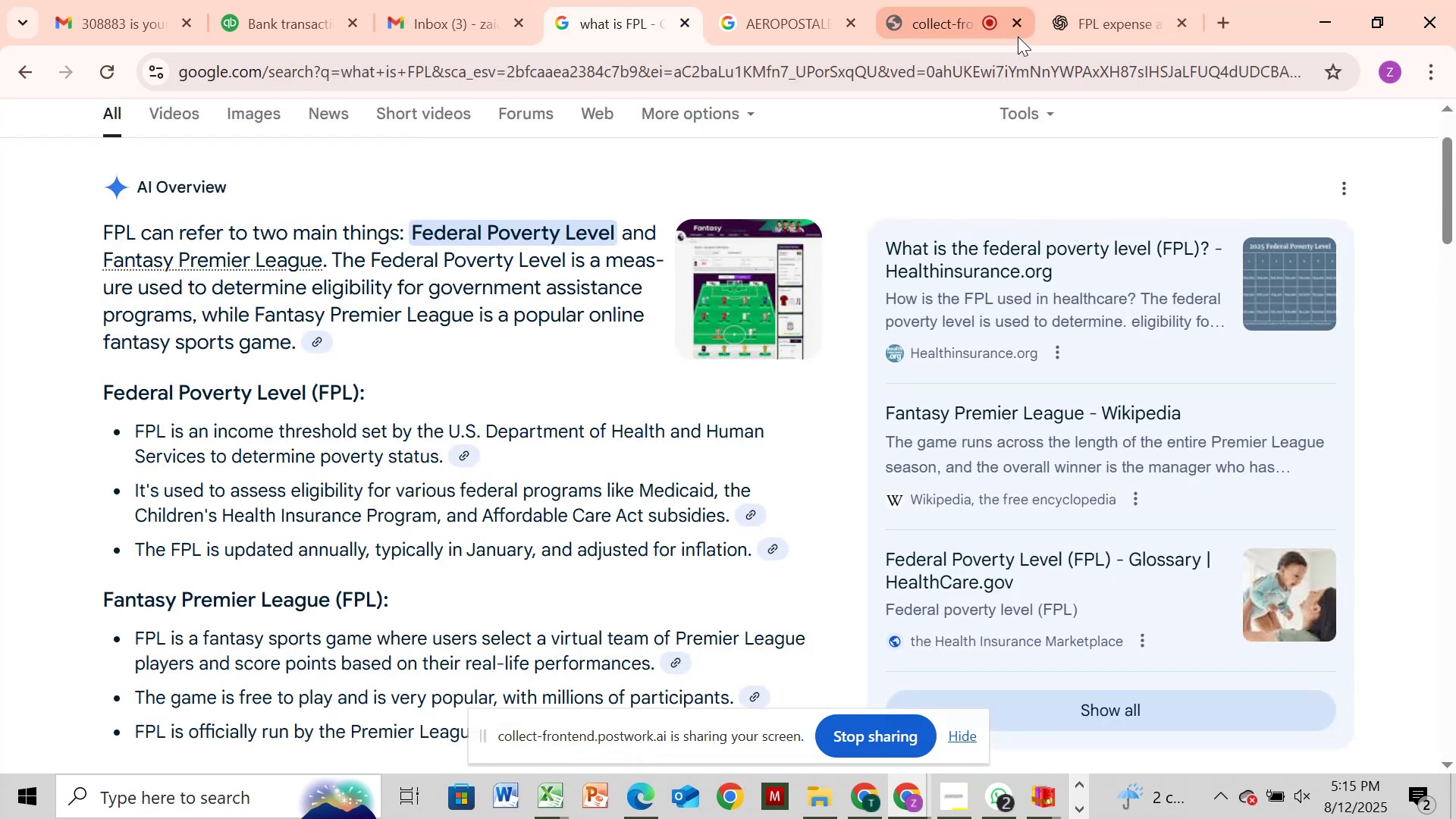 
left_click([1080, 16])
 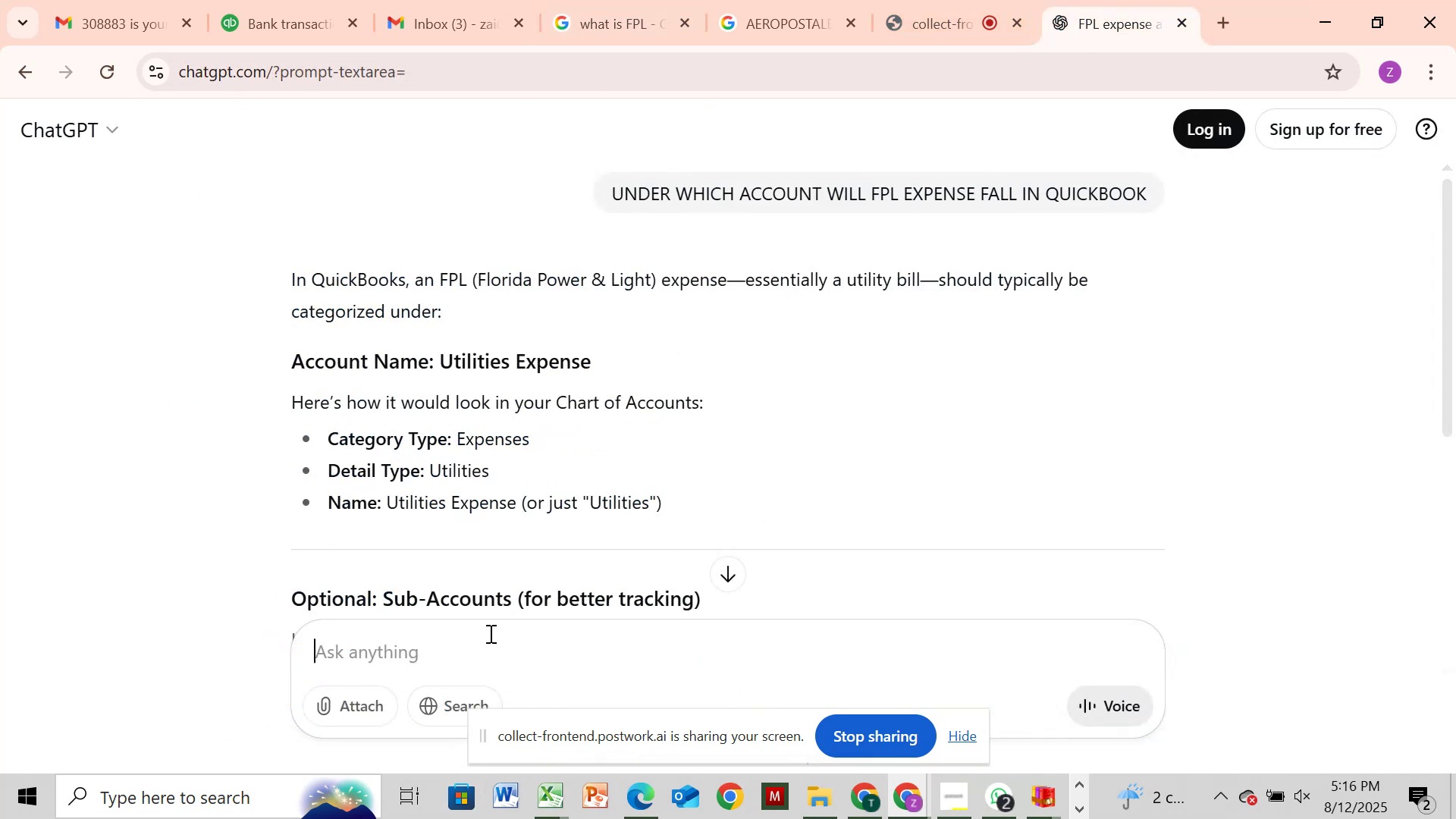 
type(fpl is fer)
key(Backspace)
type(deral poverty level)
 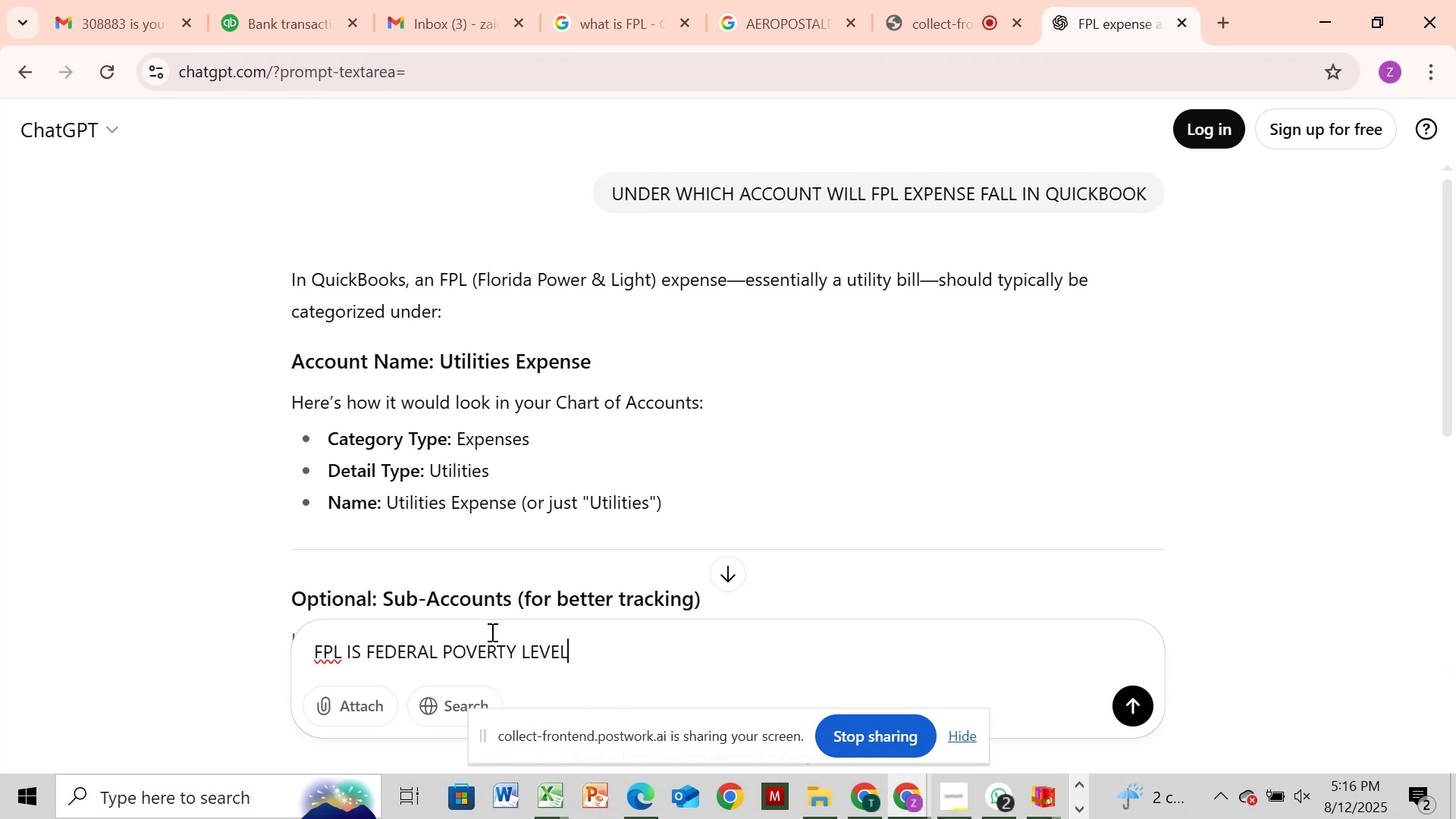 
key(Enter)
 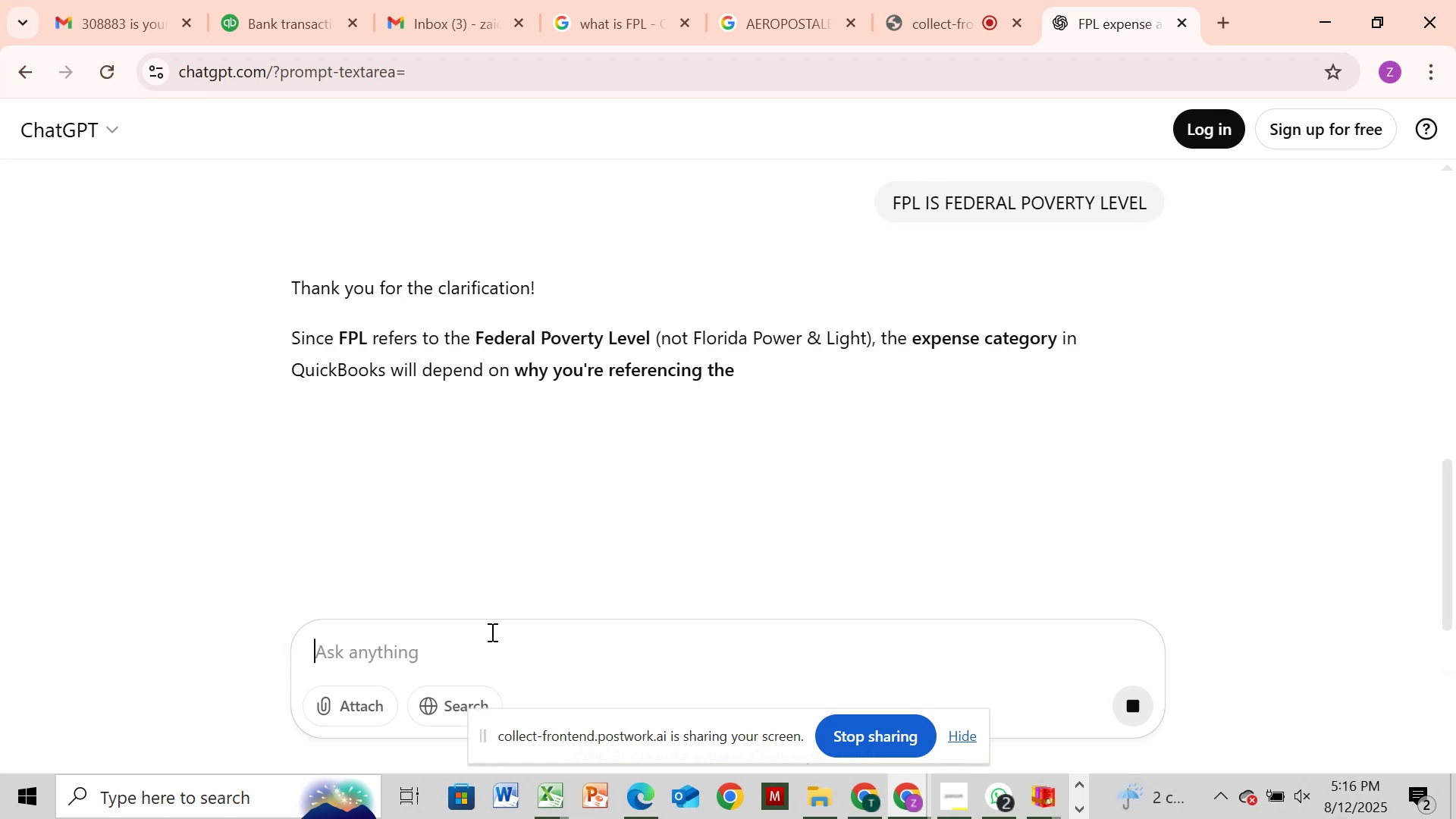 
wait(11.96)
 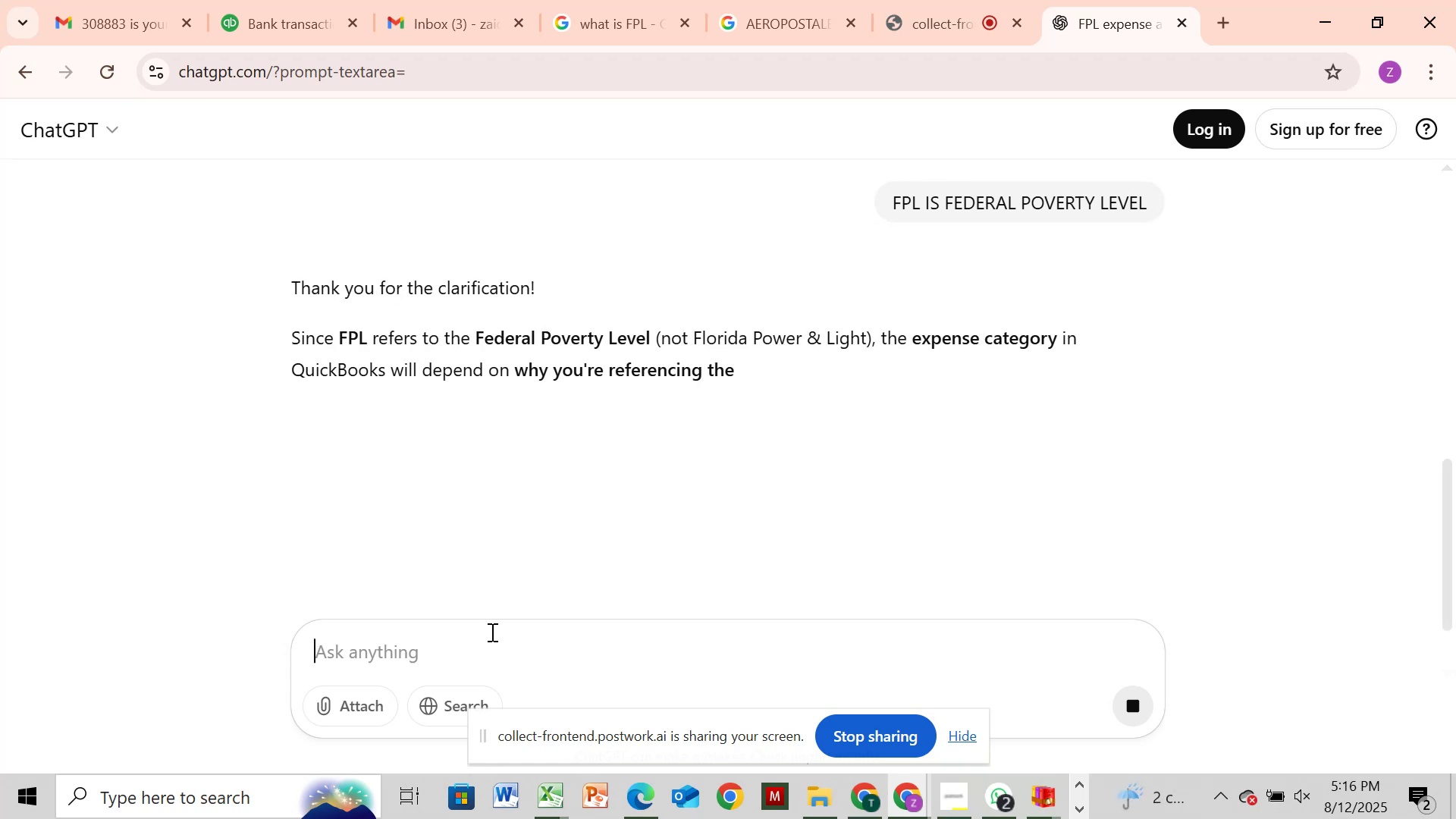 
scroll: coordinate [630, 453], scroll_direction: down, amount: 5.0
 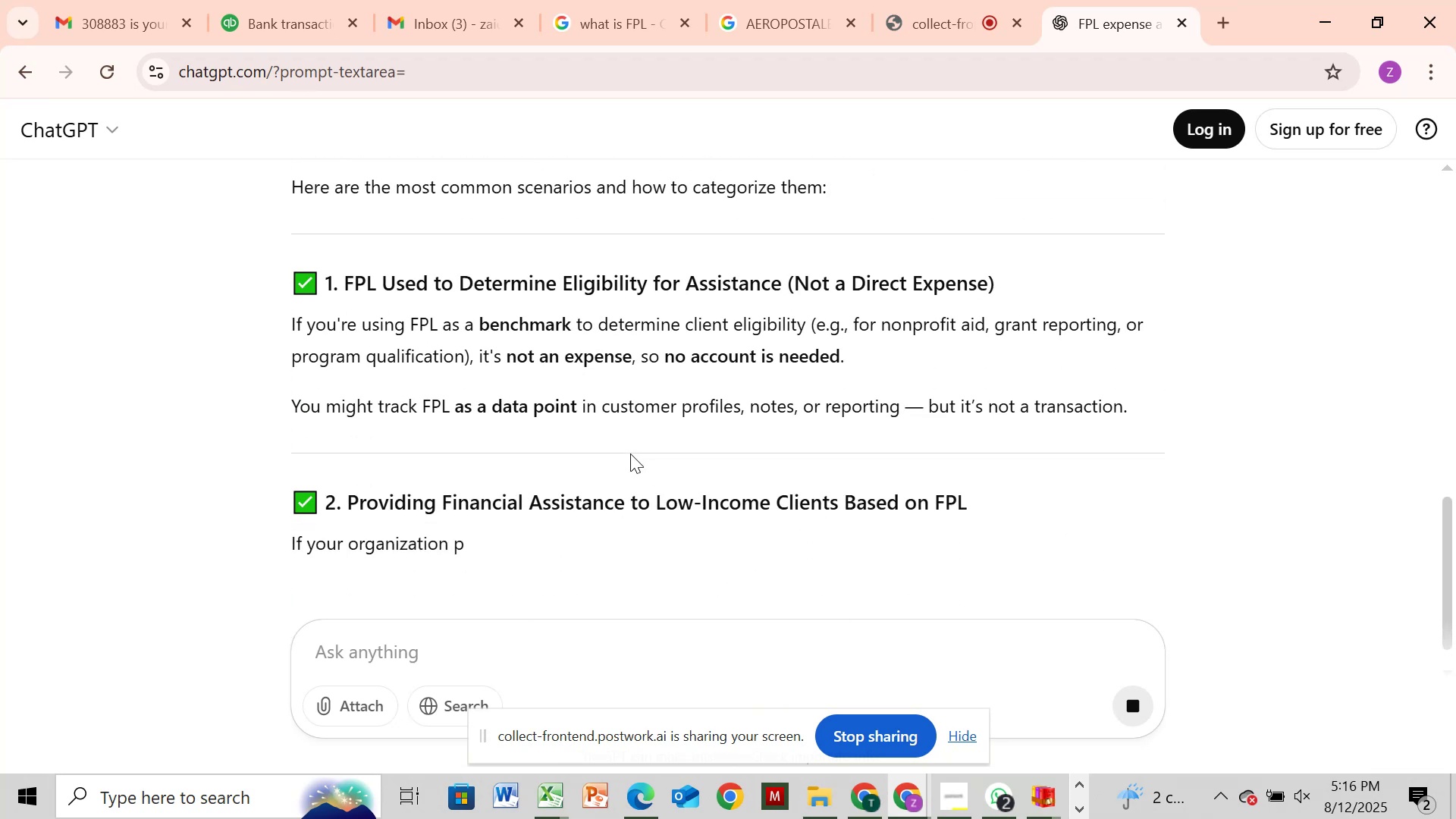 
scroll: coordinate [630, 453], scroll_direction: up, amount: 18.0
 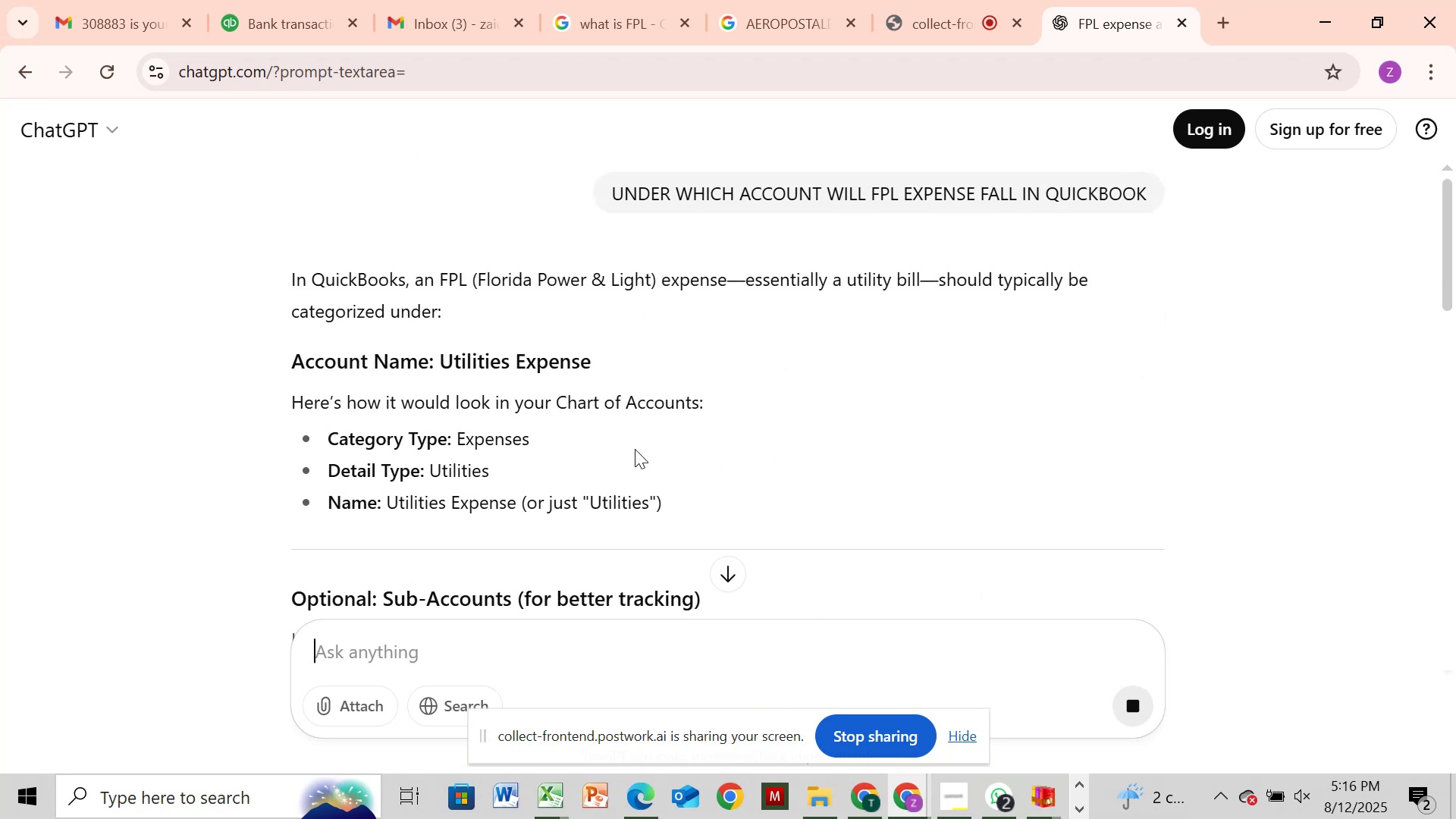 
scroll: coordinate [635, 449], scroll_direction: down, amount: 3.0
 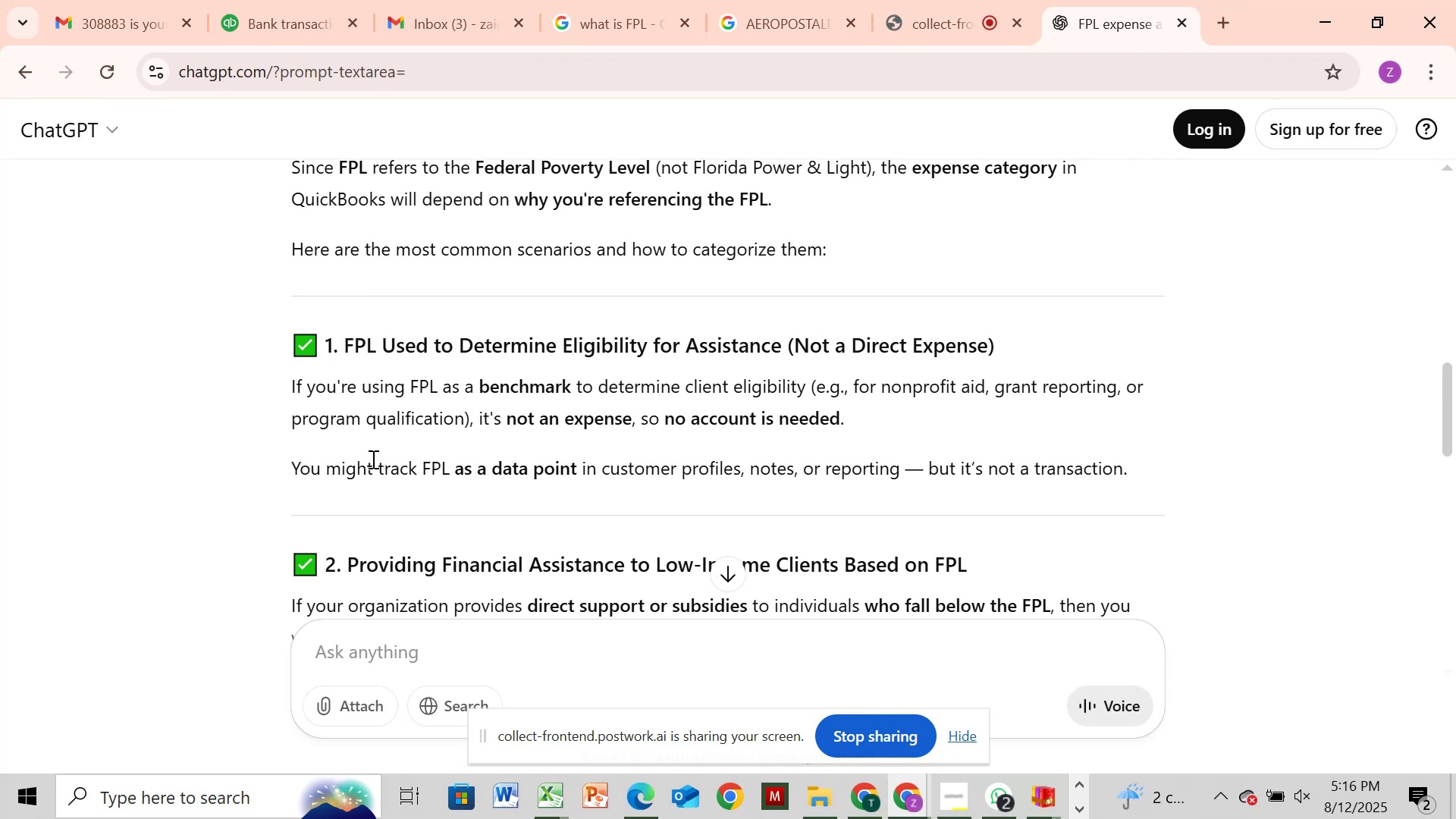 
wait(15.75)
 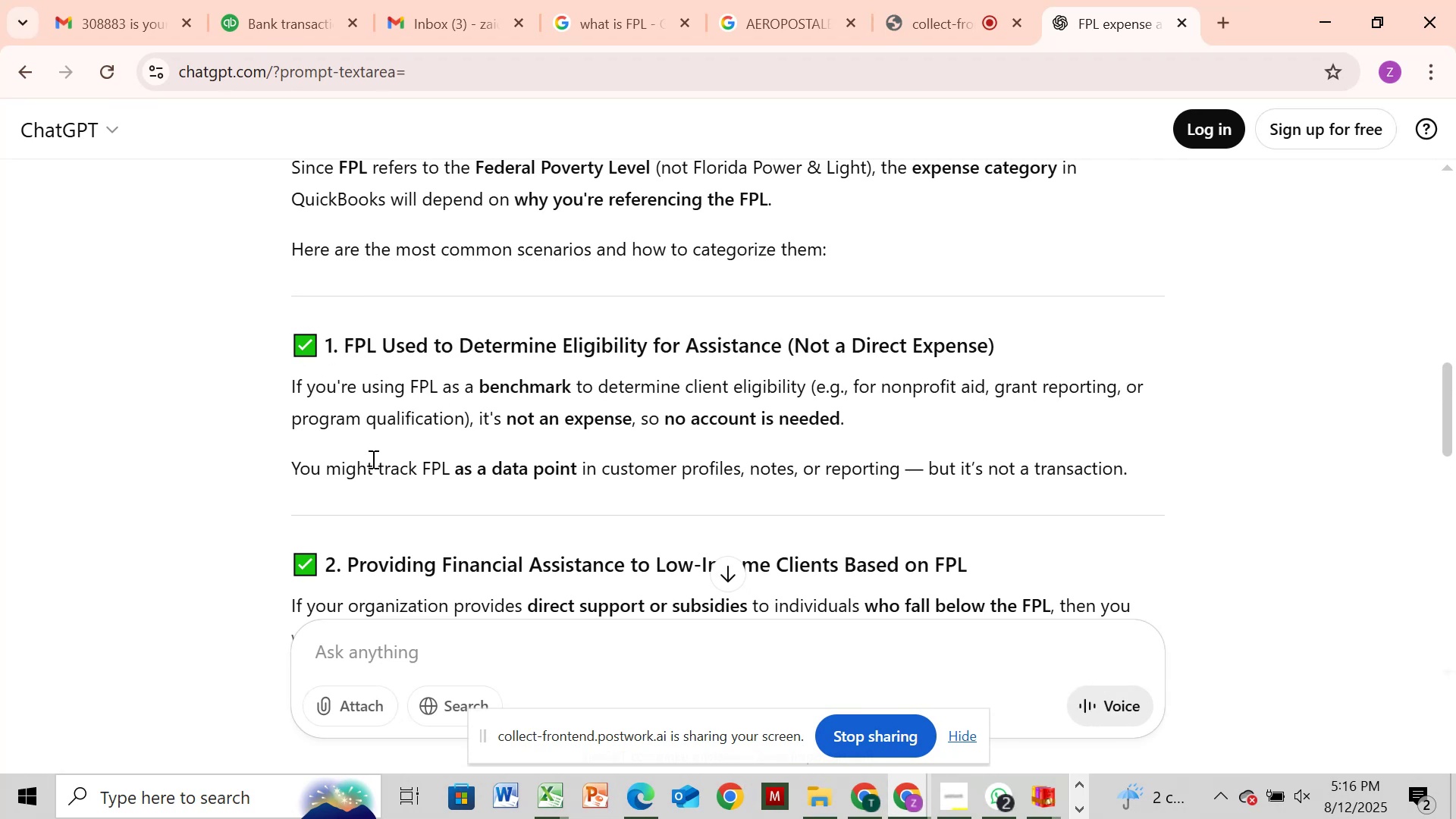 
scroll: coordinate [789, 493], scroll_direction: down, amount: 1.0
 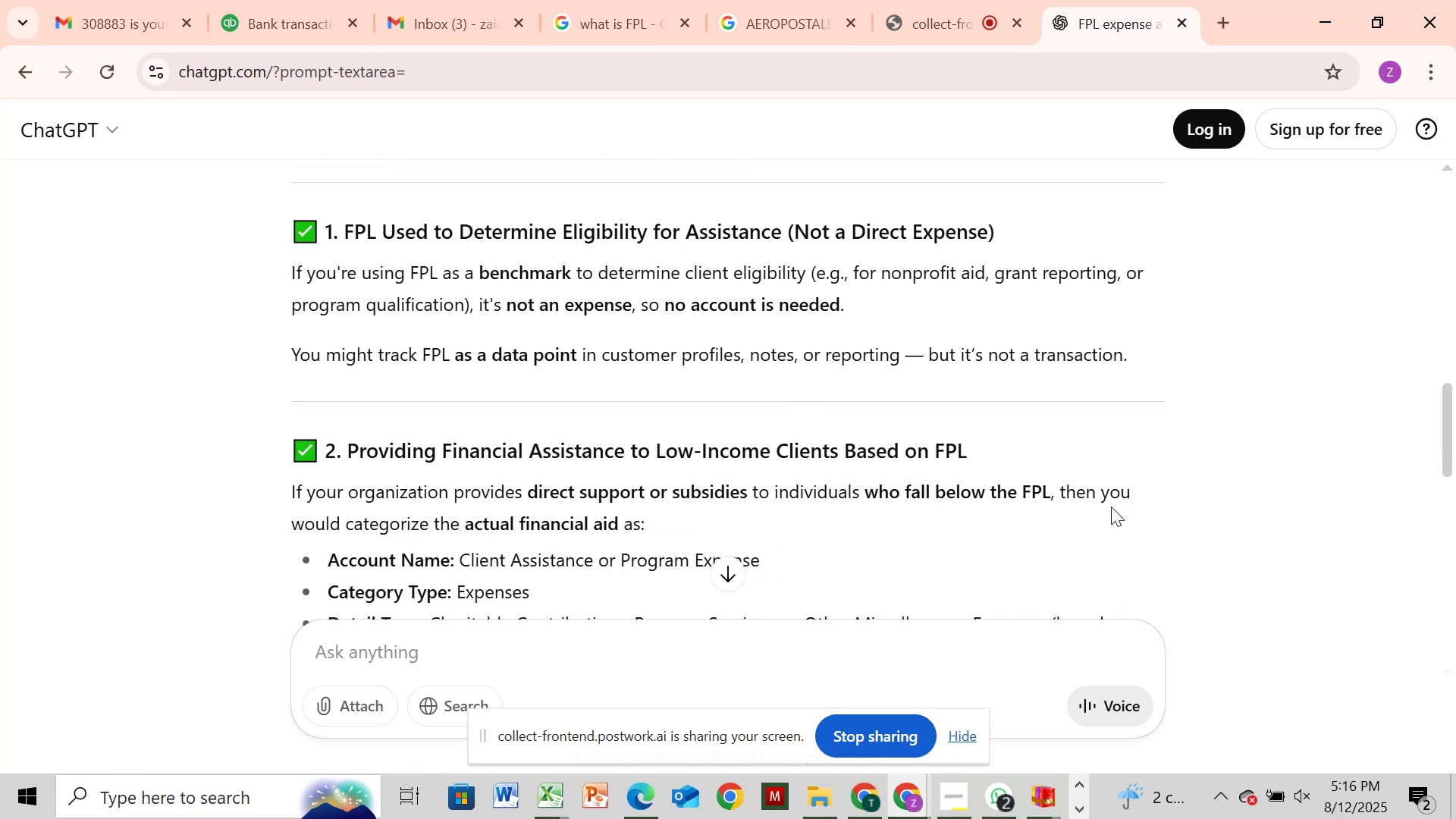 
wait(5.73)
 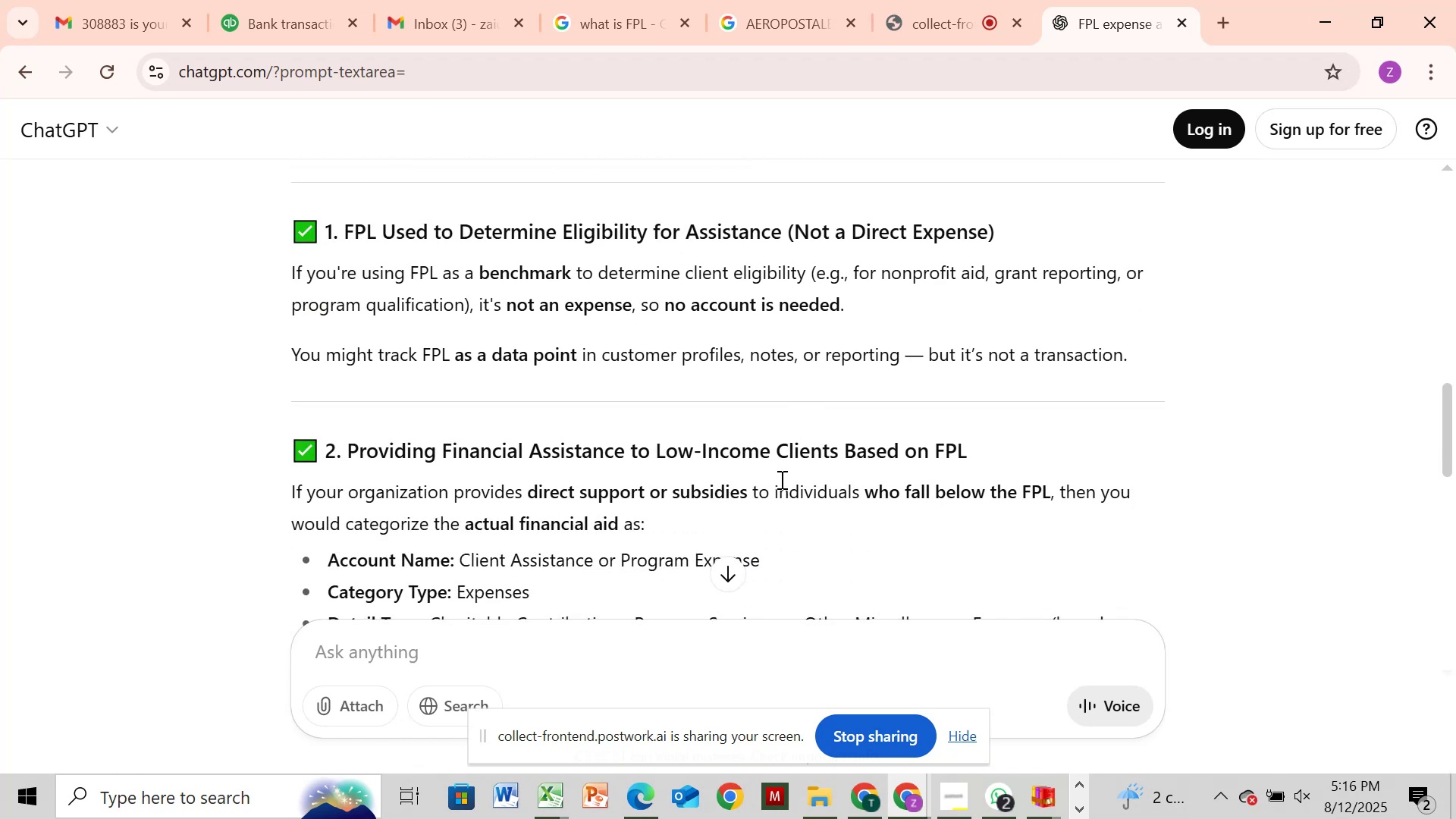 
scroll: coordinate [1111, 507], scroll_direction: down, amount: 1.0
 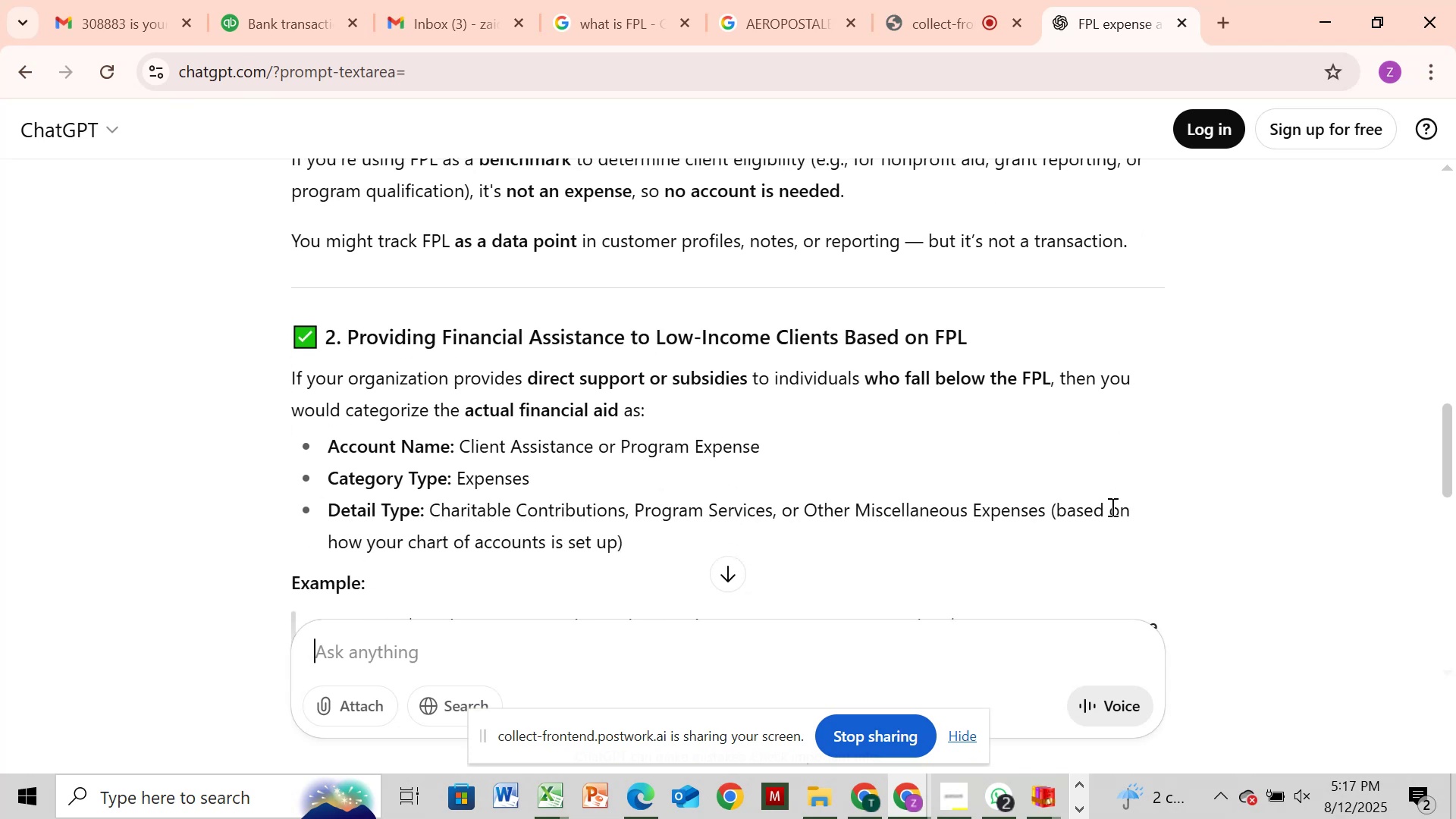 
wait(13.94)
 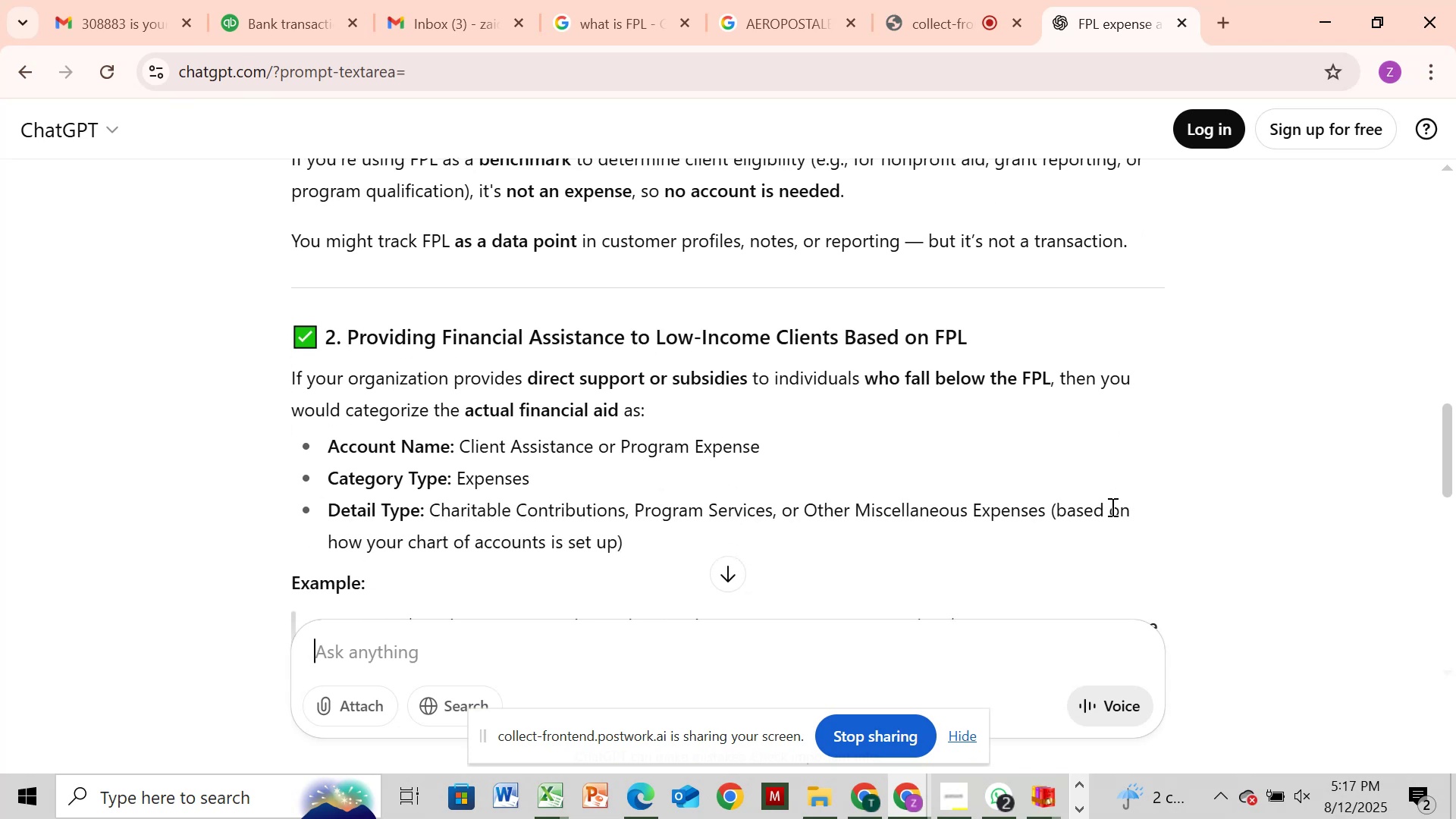 
left_click([862, 512])
 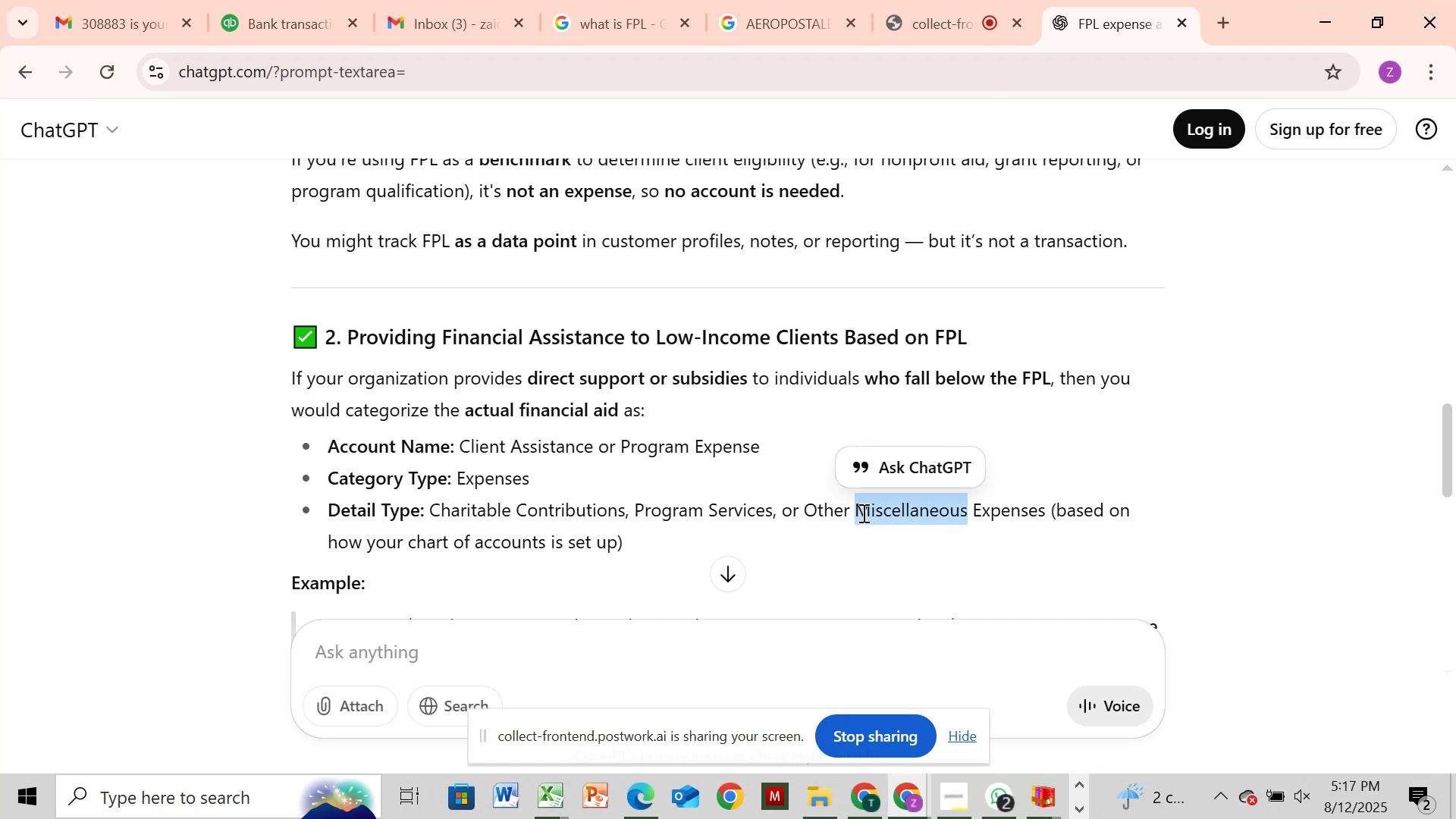 
key(Control+C)
 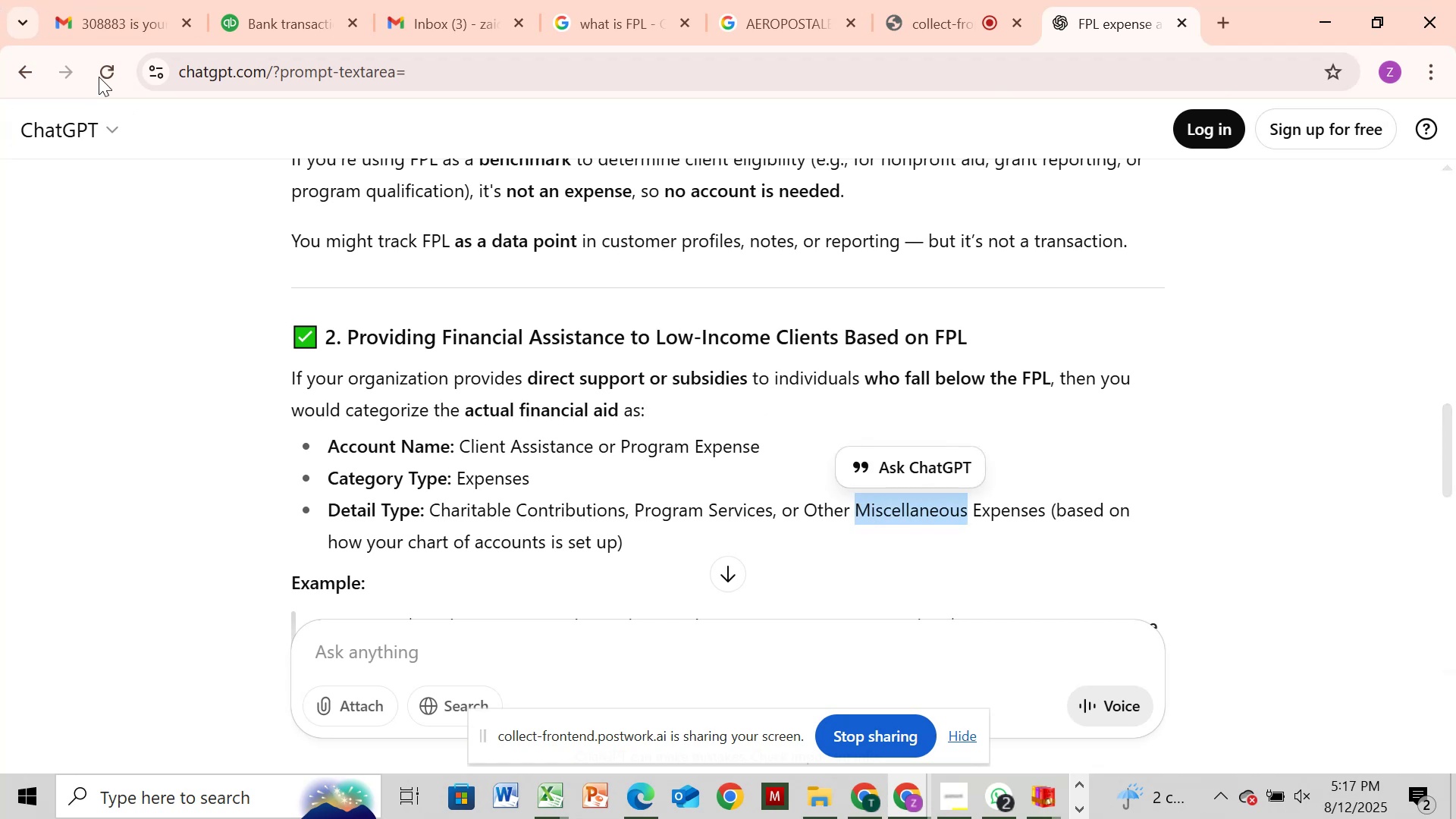 
left_click([258, 6])
 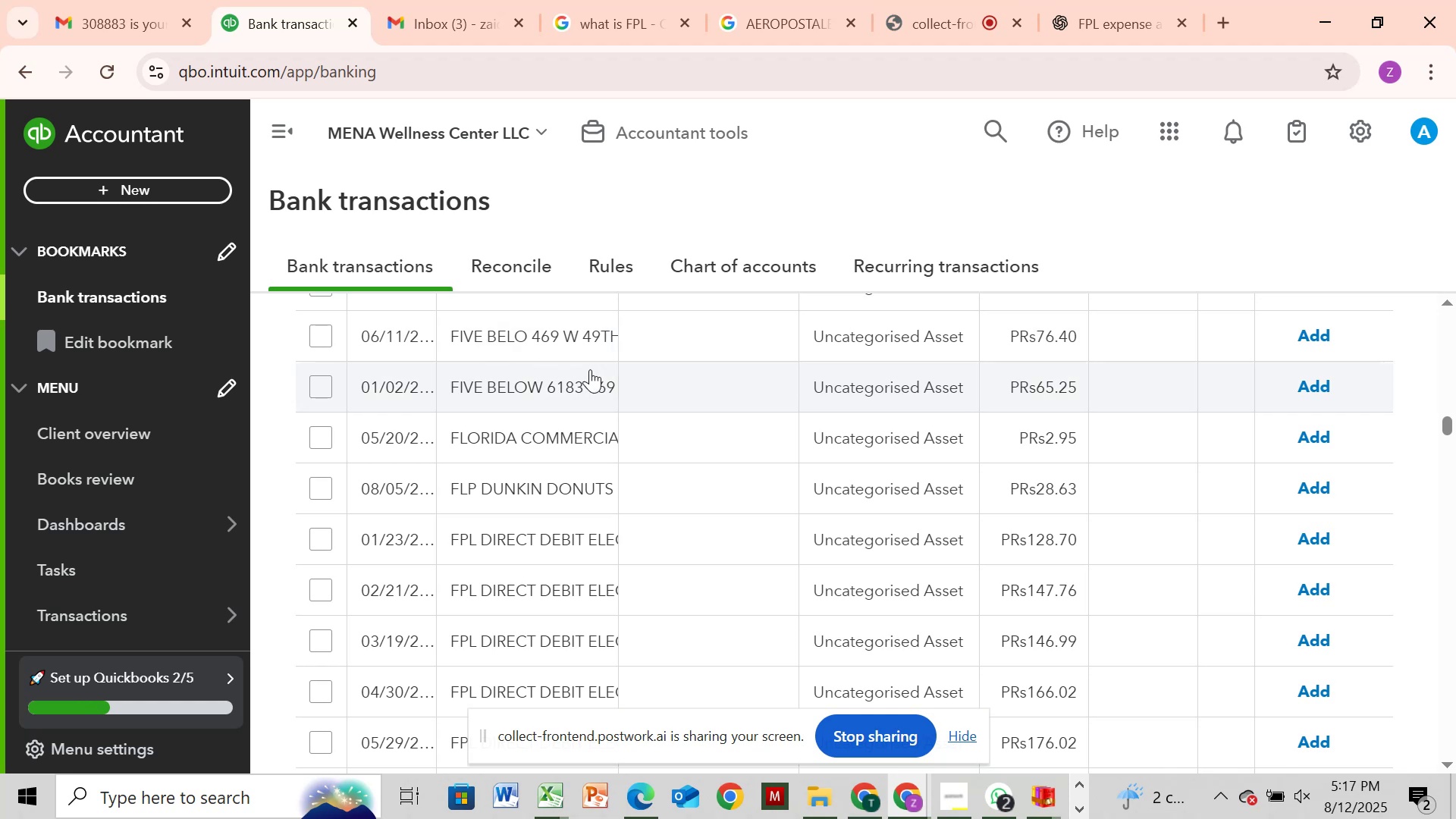 
scroll: coordinate [590, 369], scroll_direction: up, amount: 34.0
 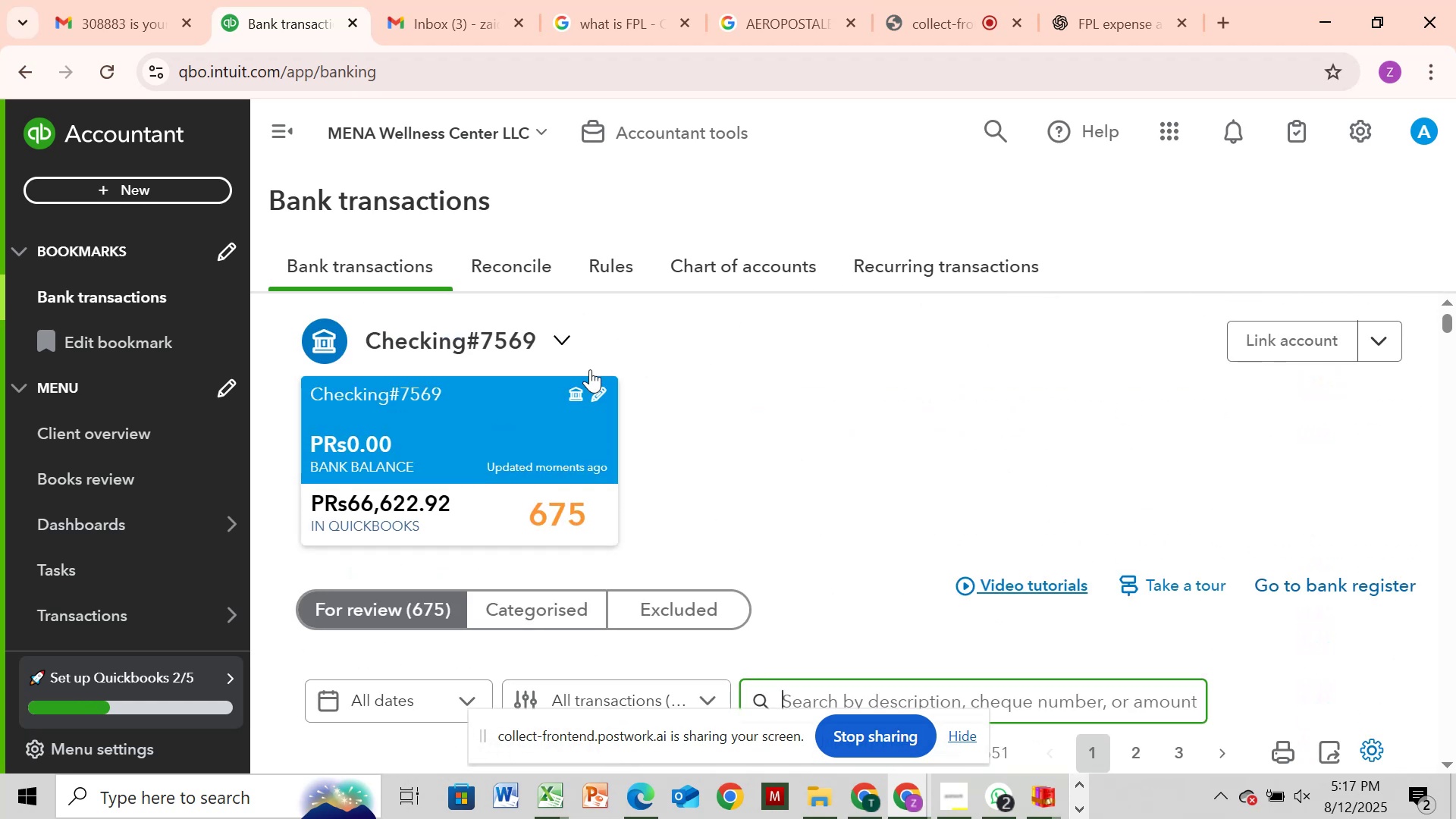 
scroll: coordinate [590, 369], scroll_direction: down, amount: 3.0
 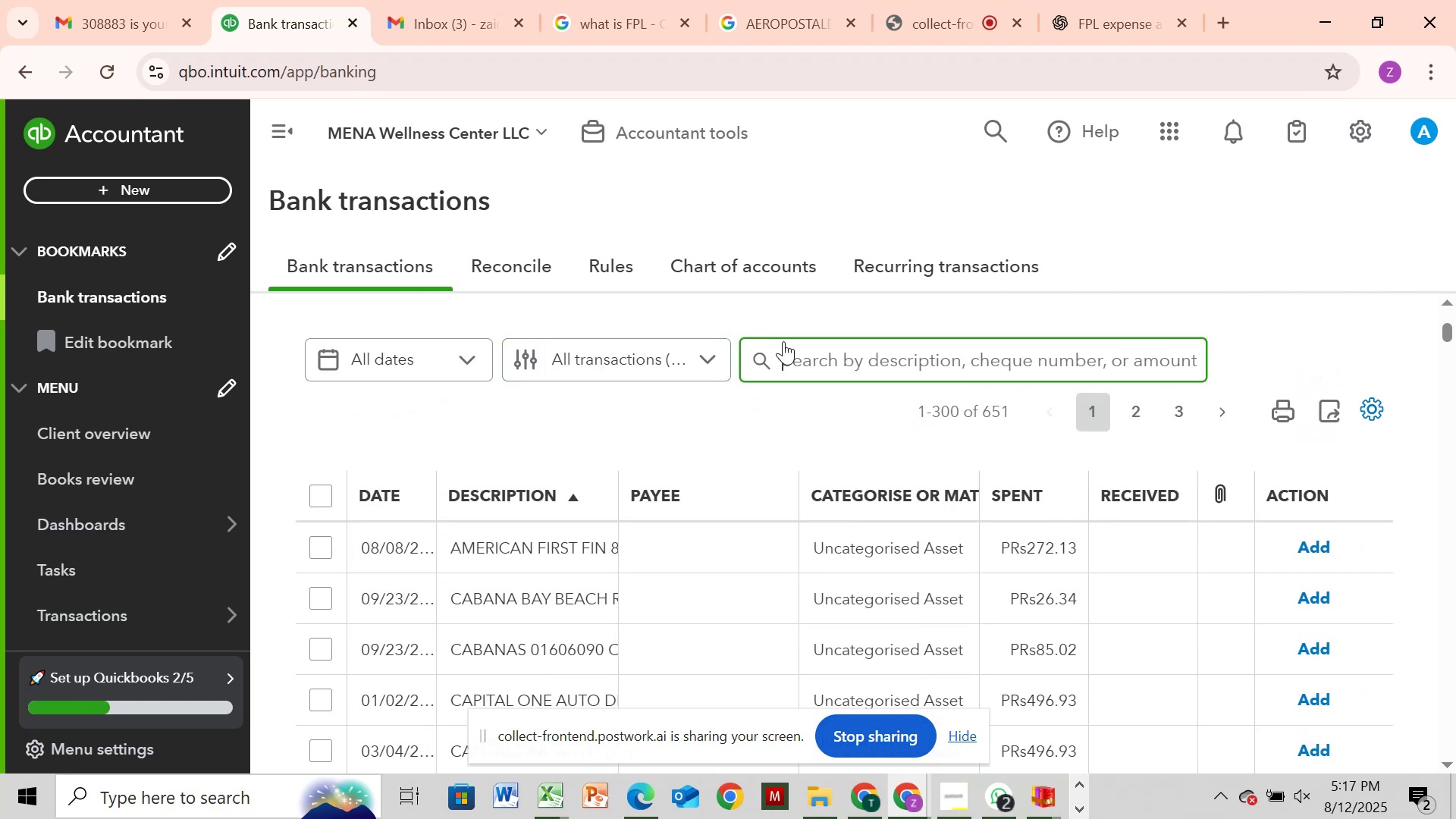 
left_click([821, 350])
 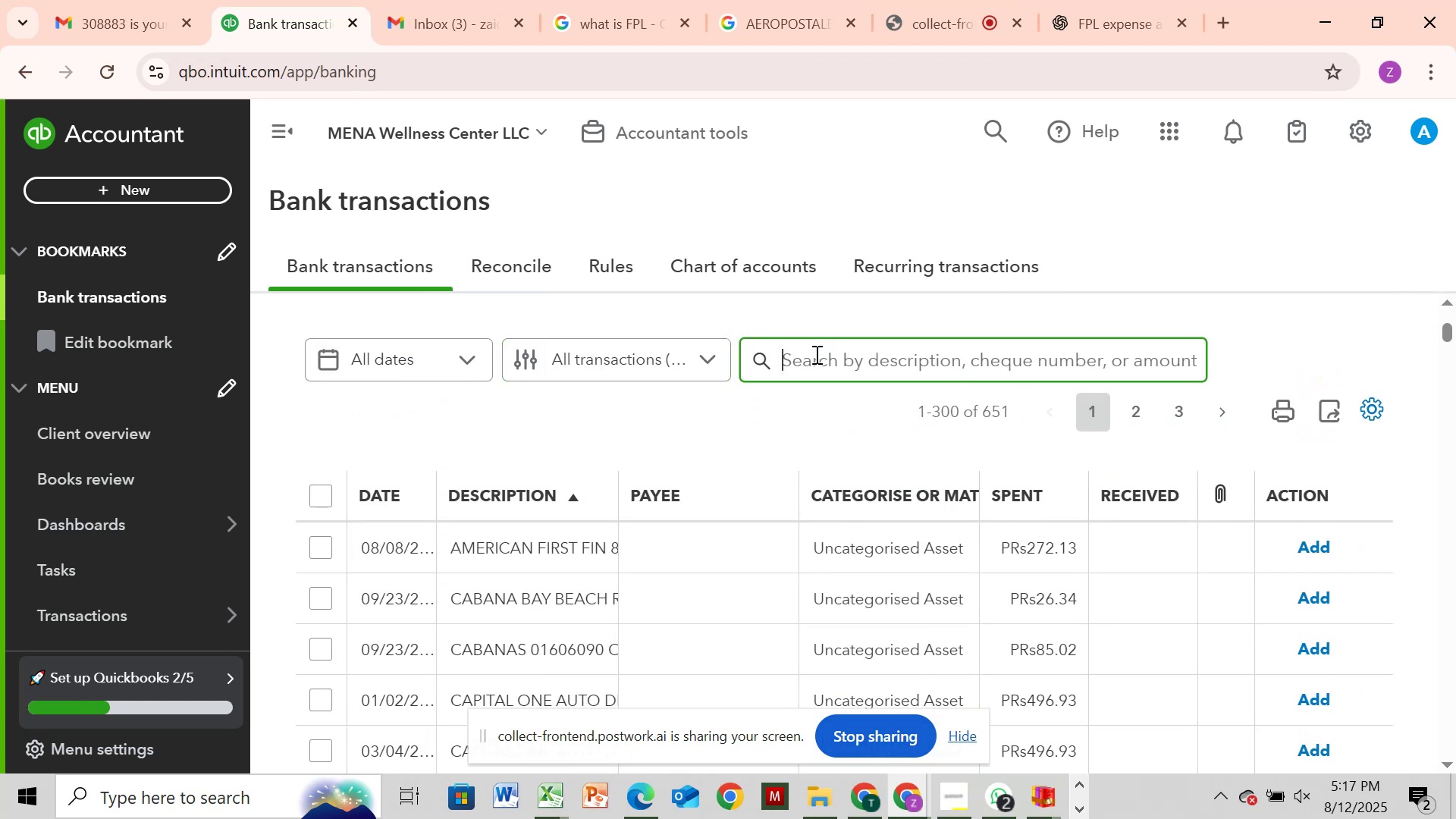 
type(fpl)
 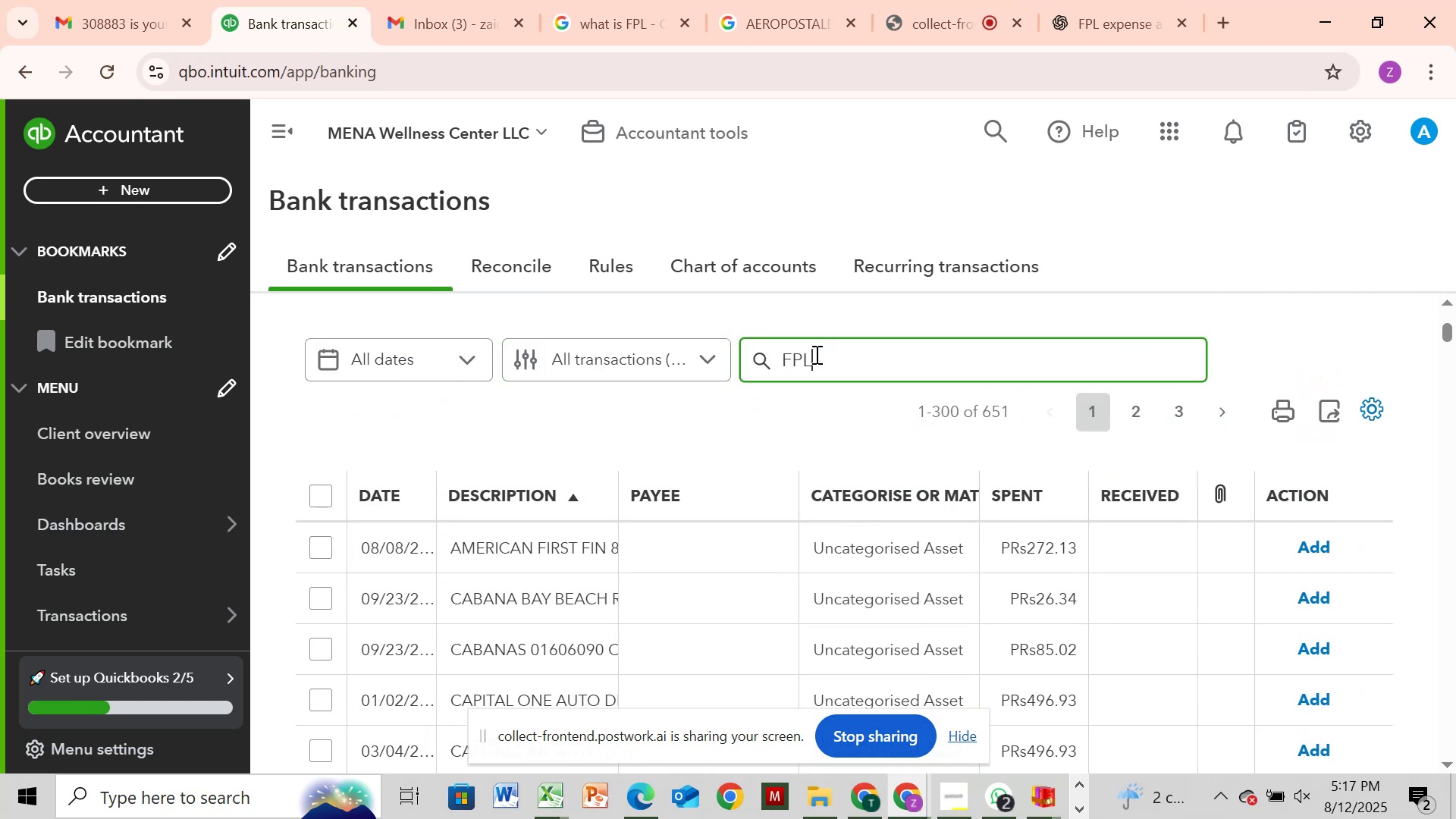 
key(Enter)
 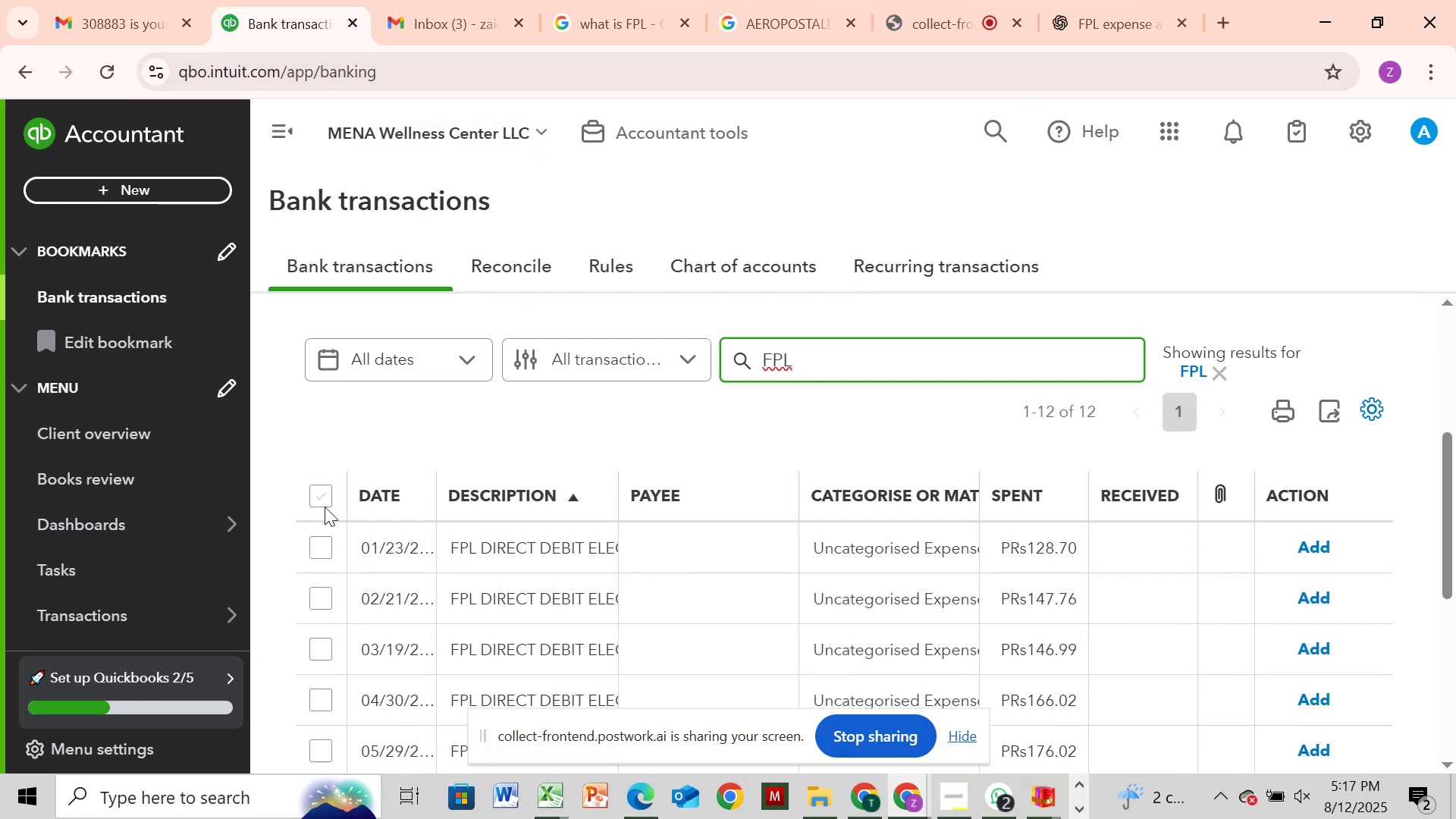 
wait(6.91)
 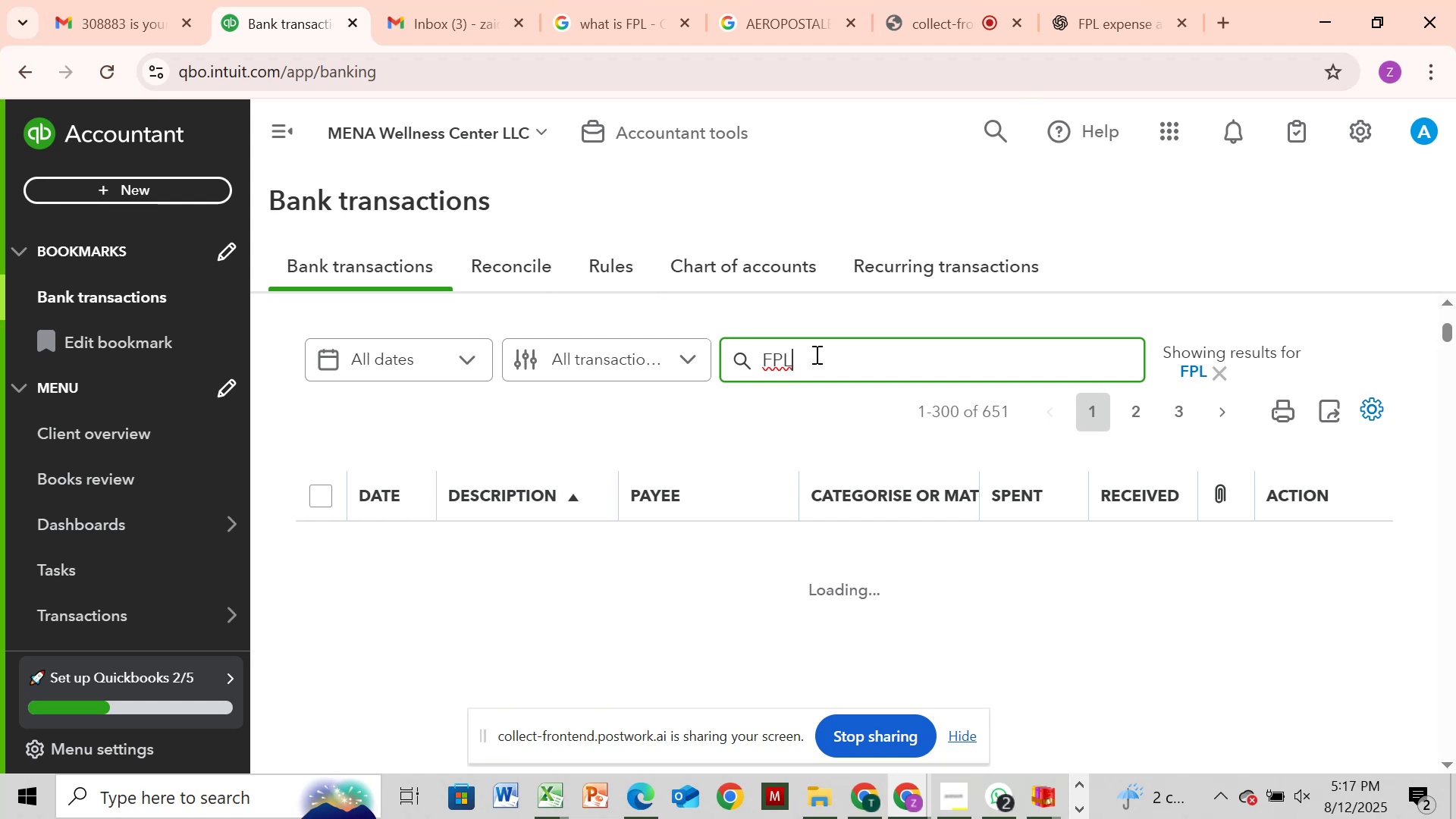 
left_click([907, 383])
 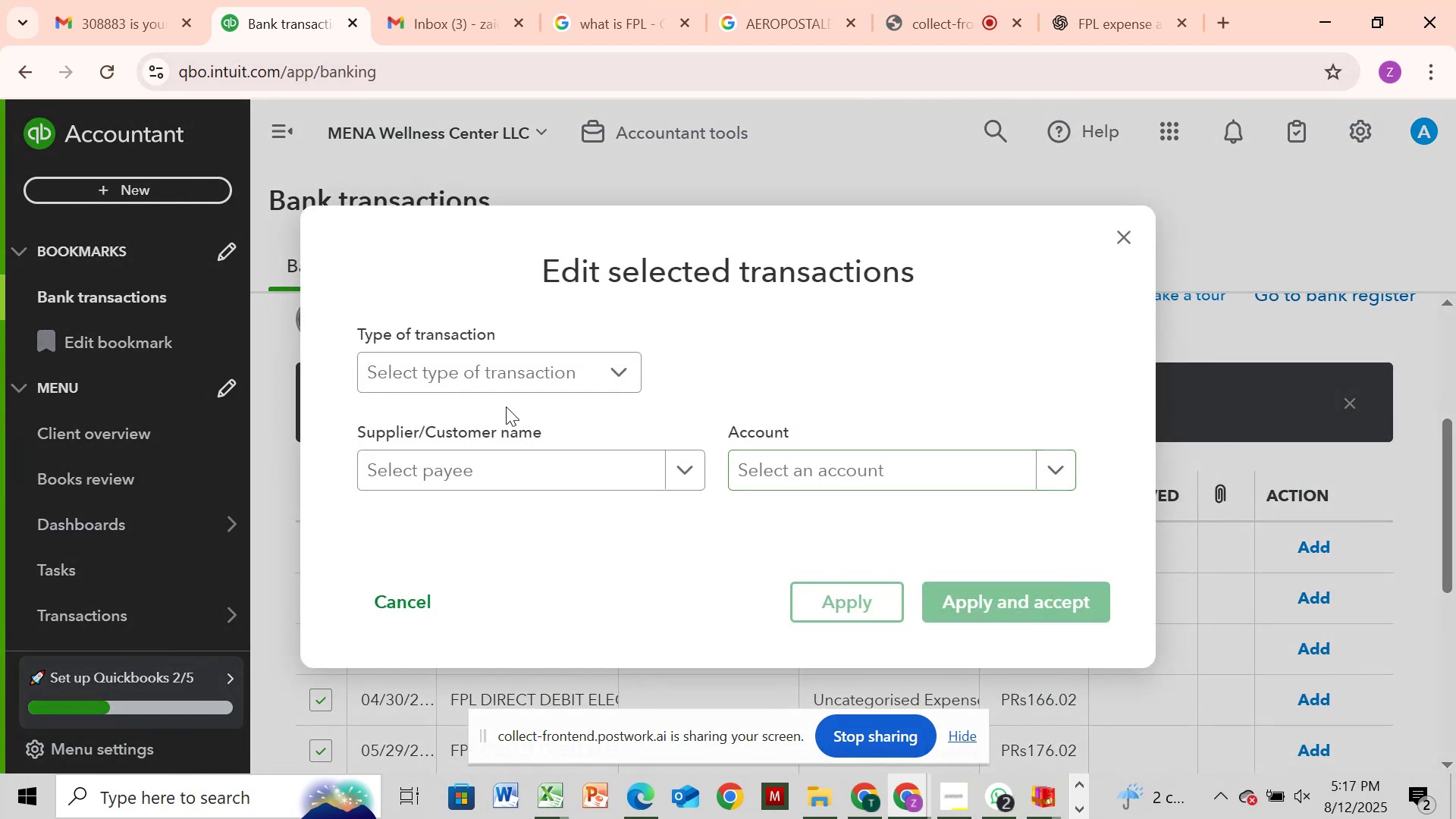 
left_click([518, 381])
 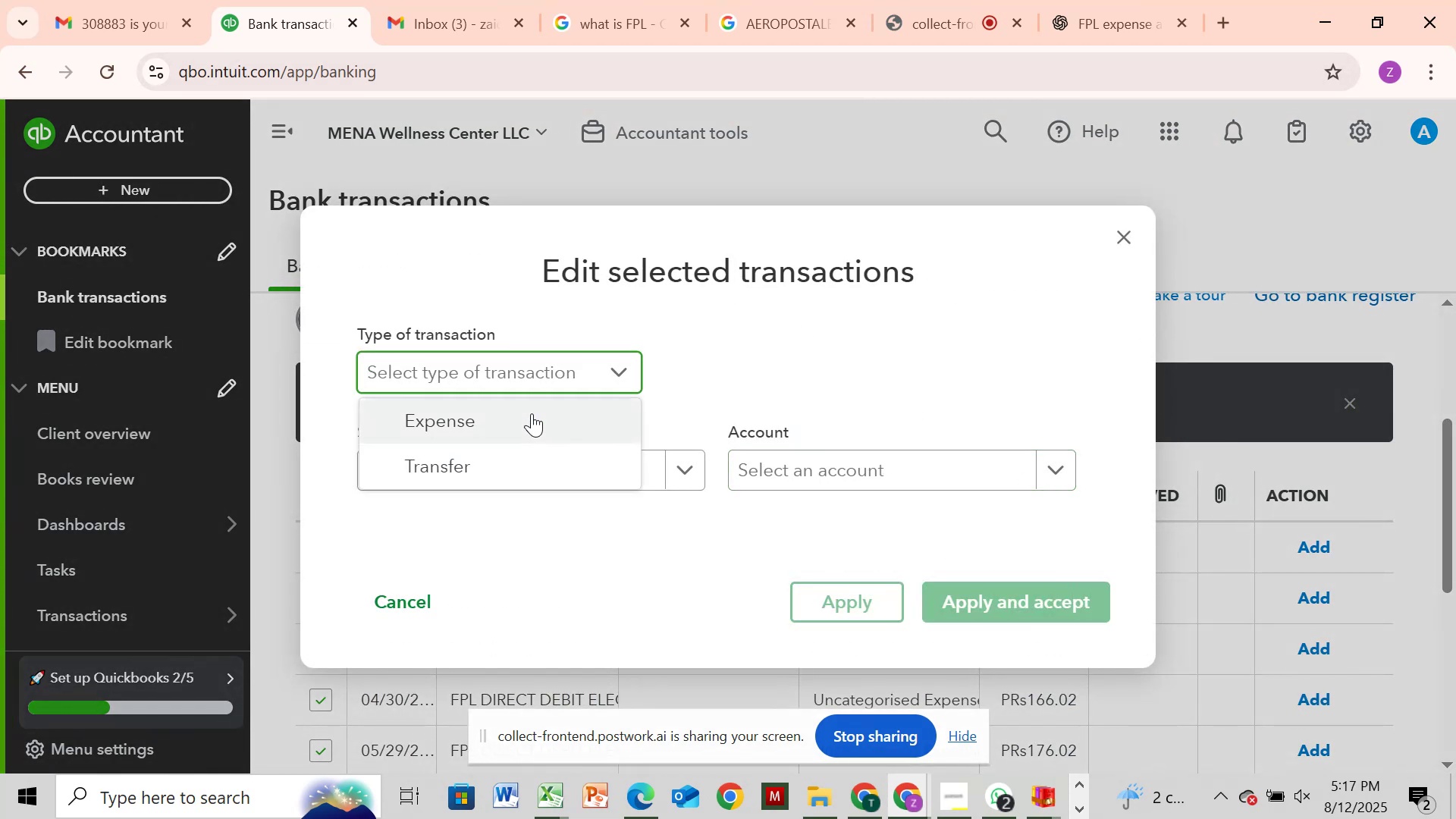 
left_click([532, 413])
 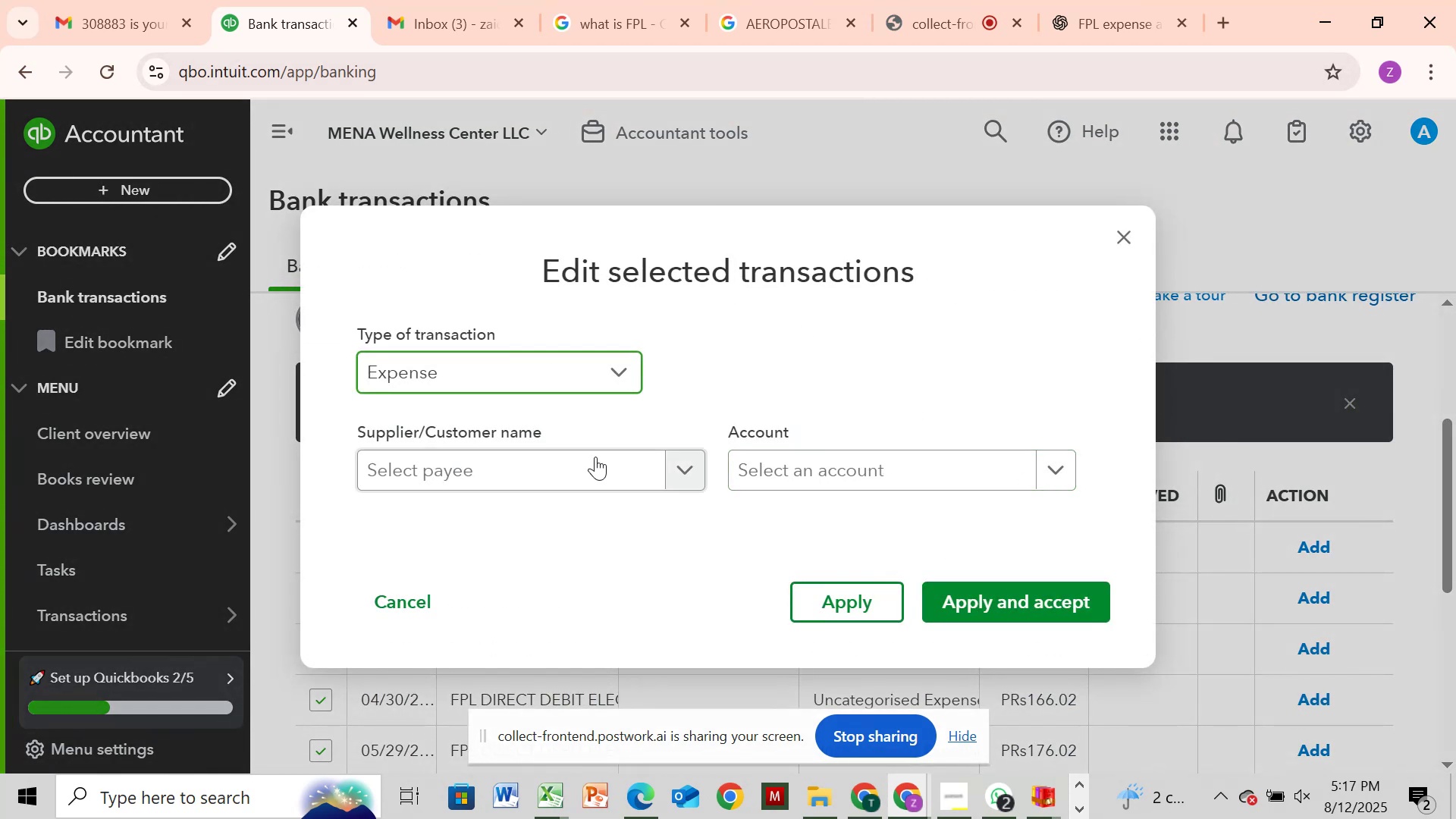 
left_click([575, 463])
 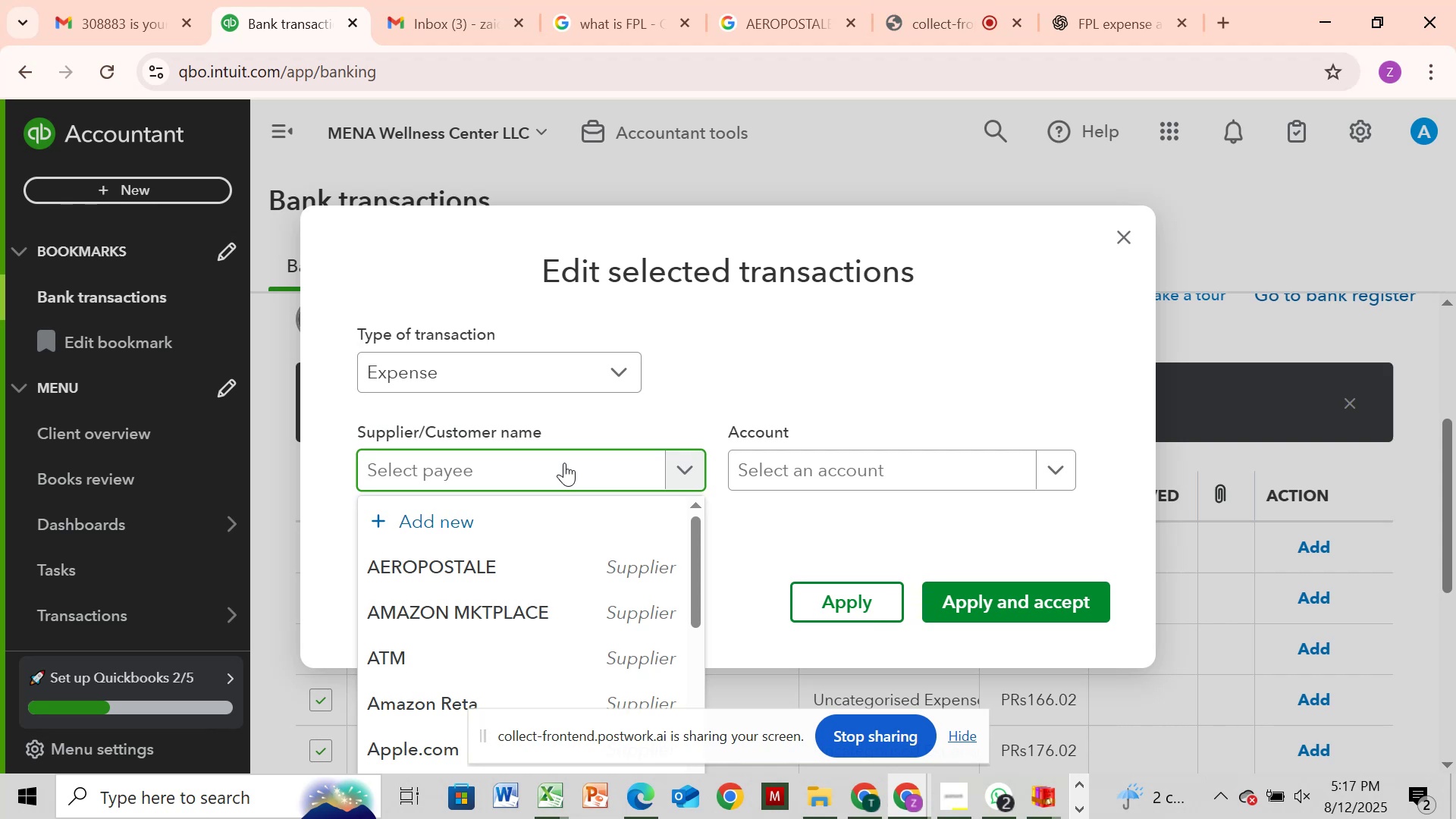 
type(fpl)
 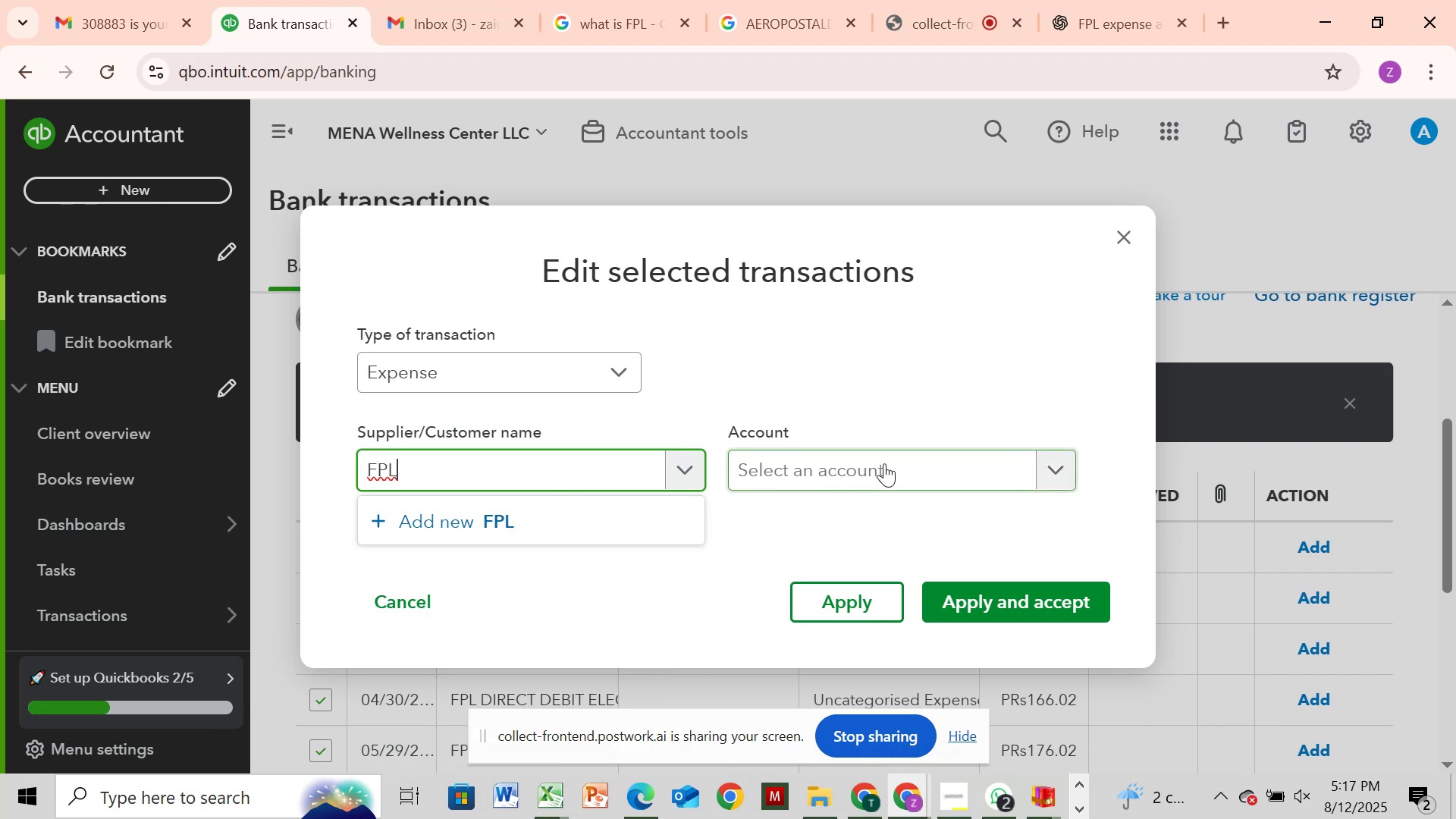 
left_click([910, 470])
 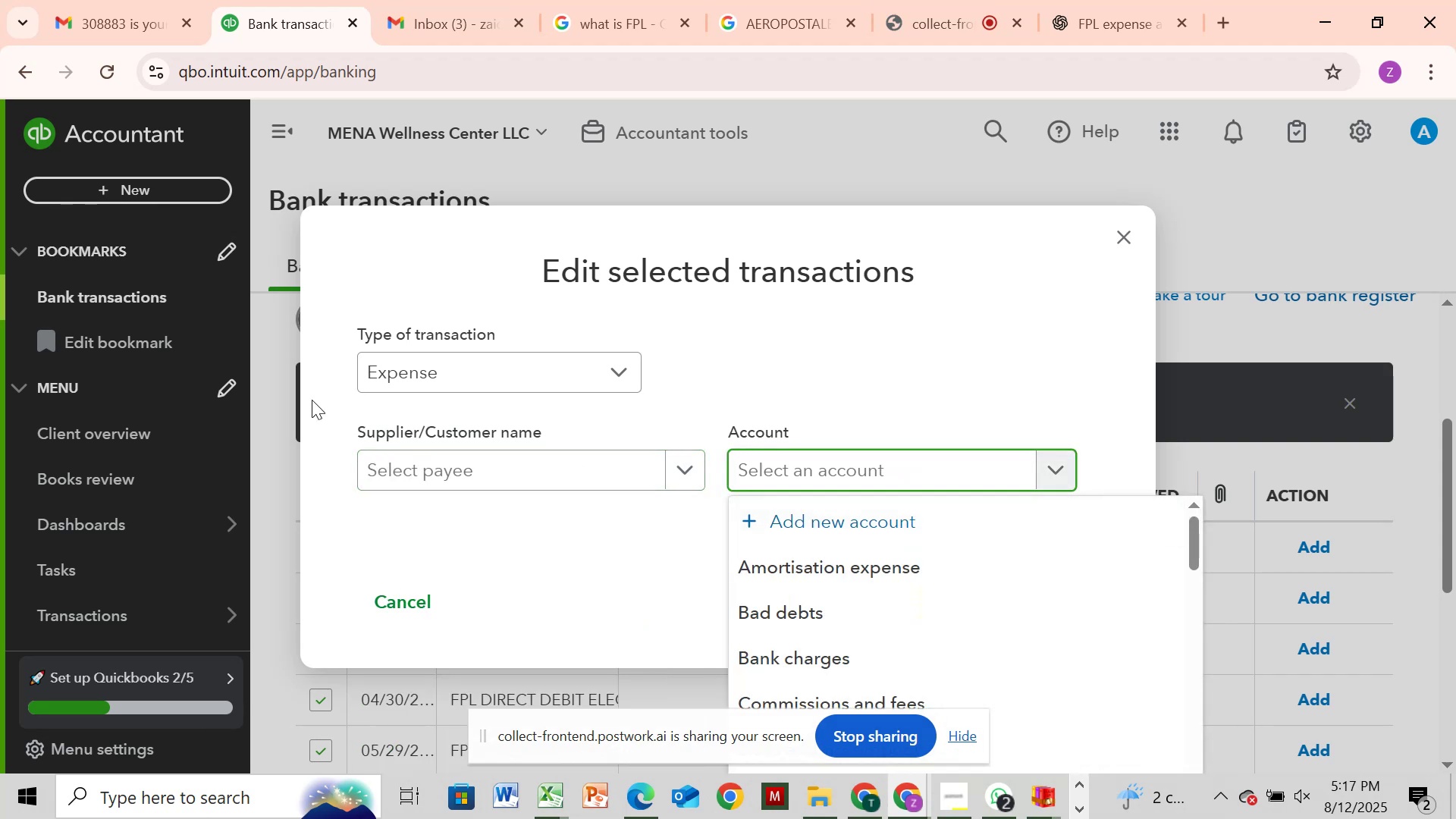 
left_click([463, 478])
 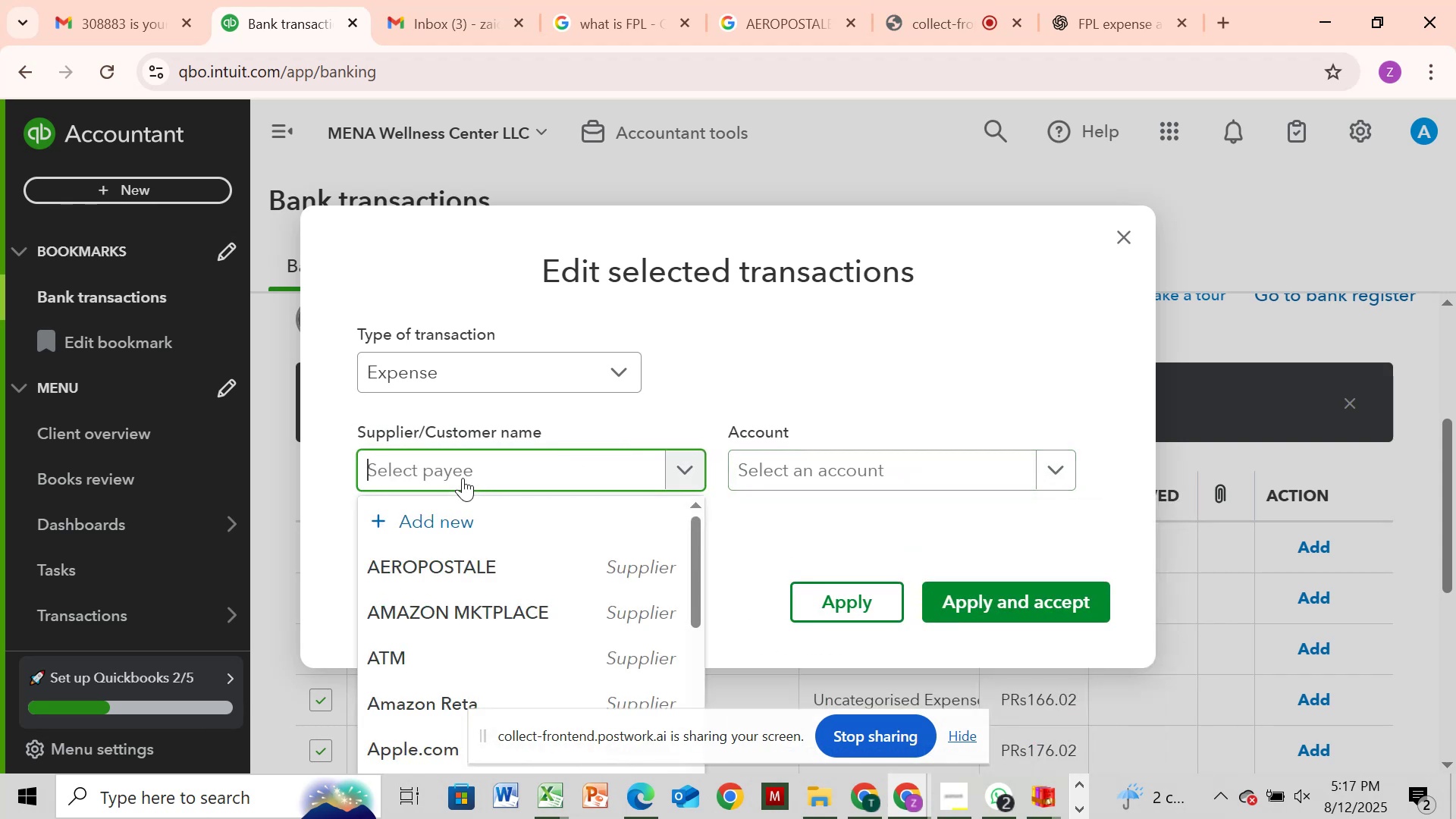 
type(fpl)
 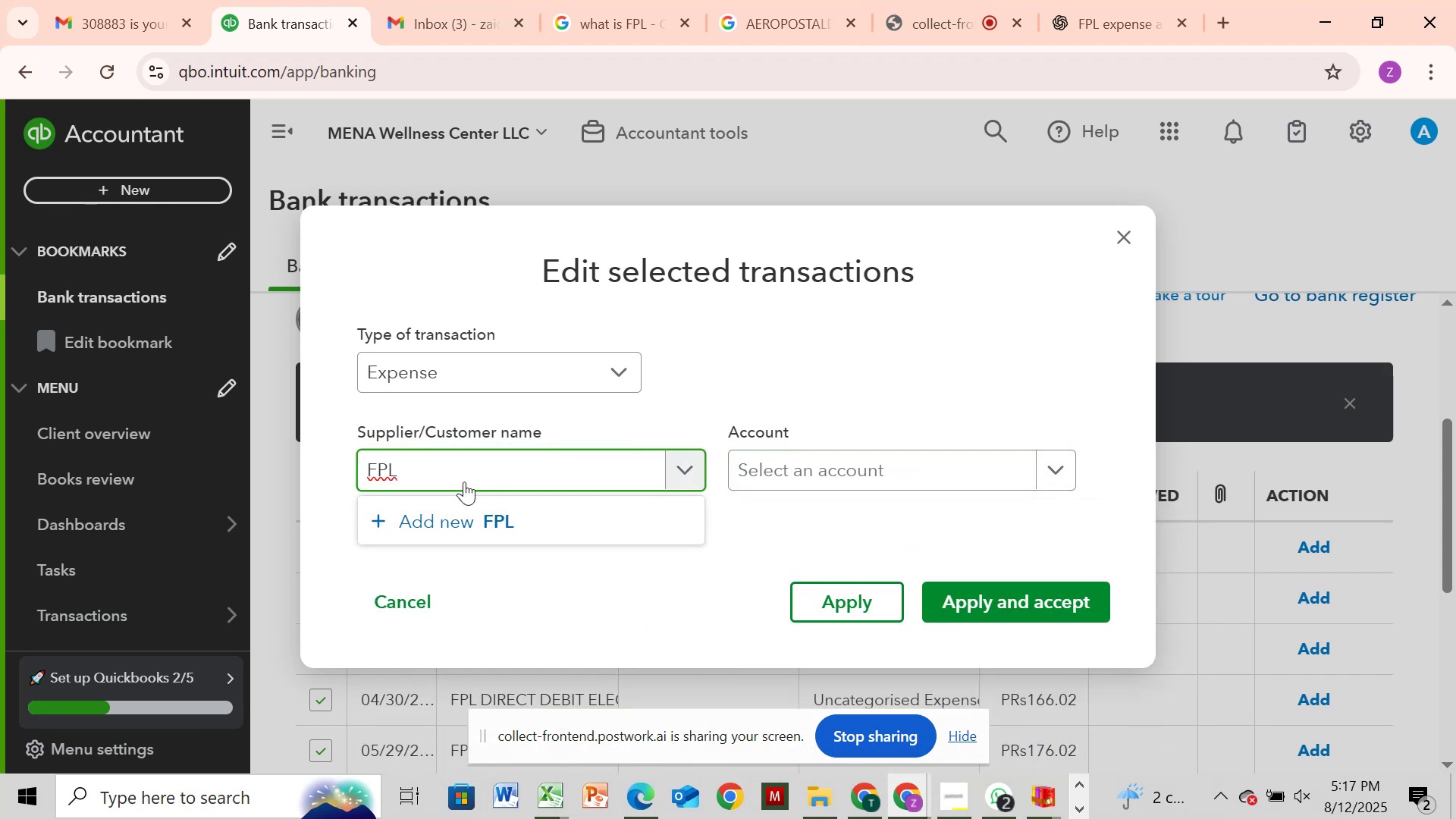 
left_click([472, 510])
 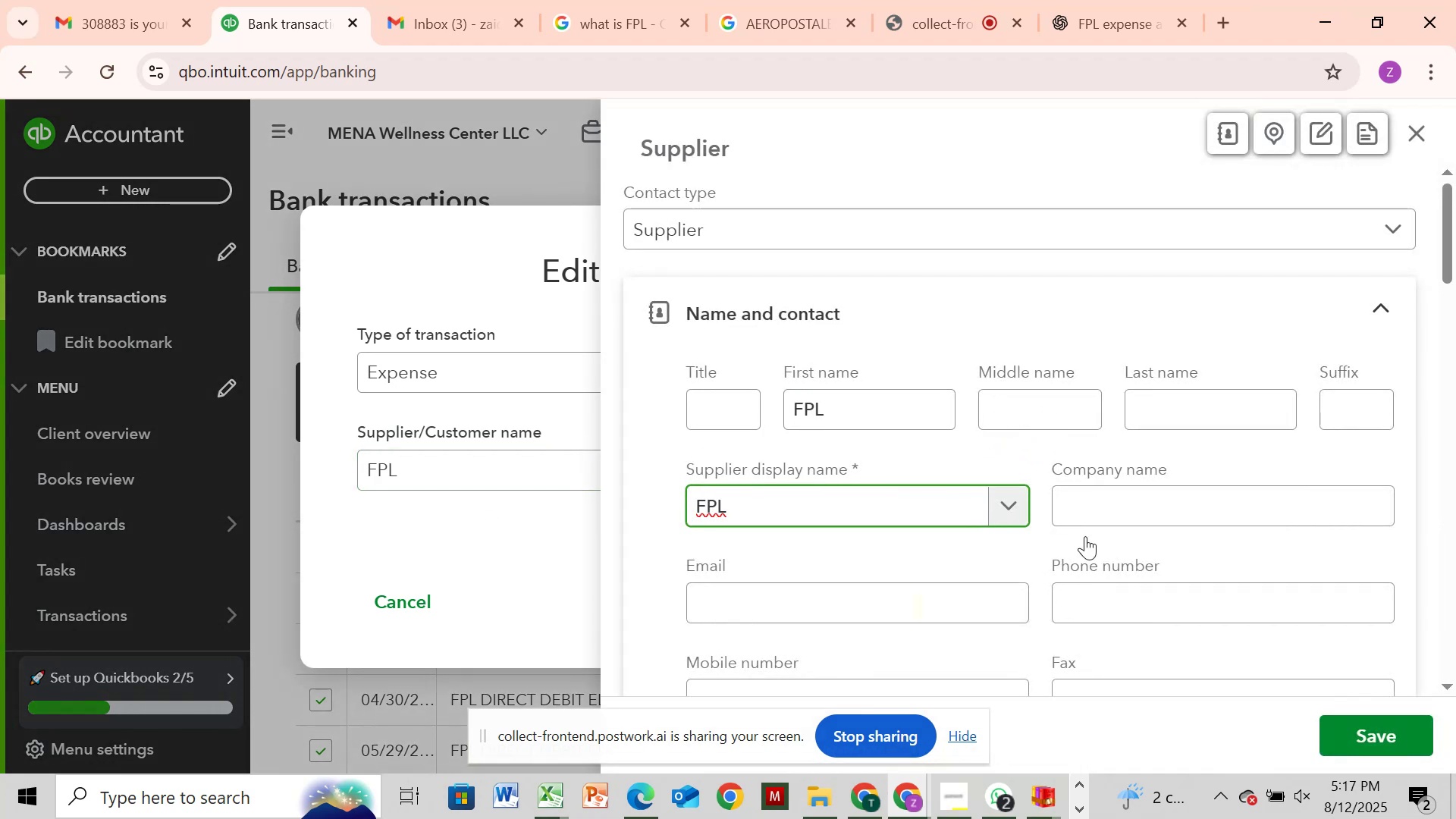 
left_click([1424, 737])
 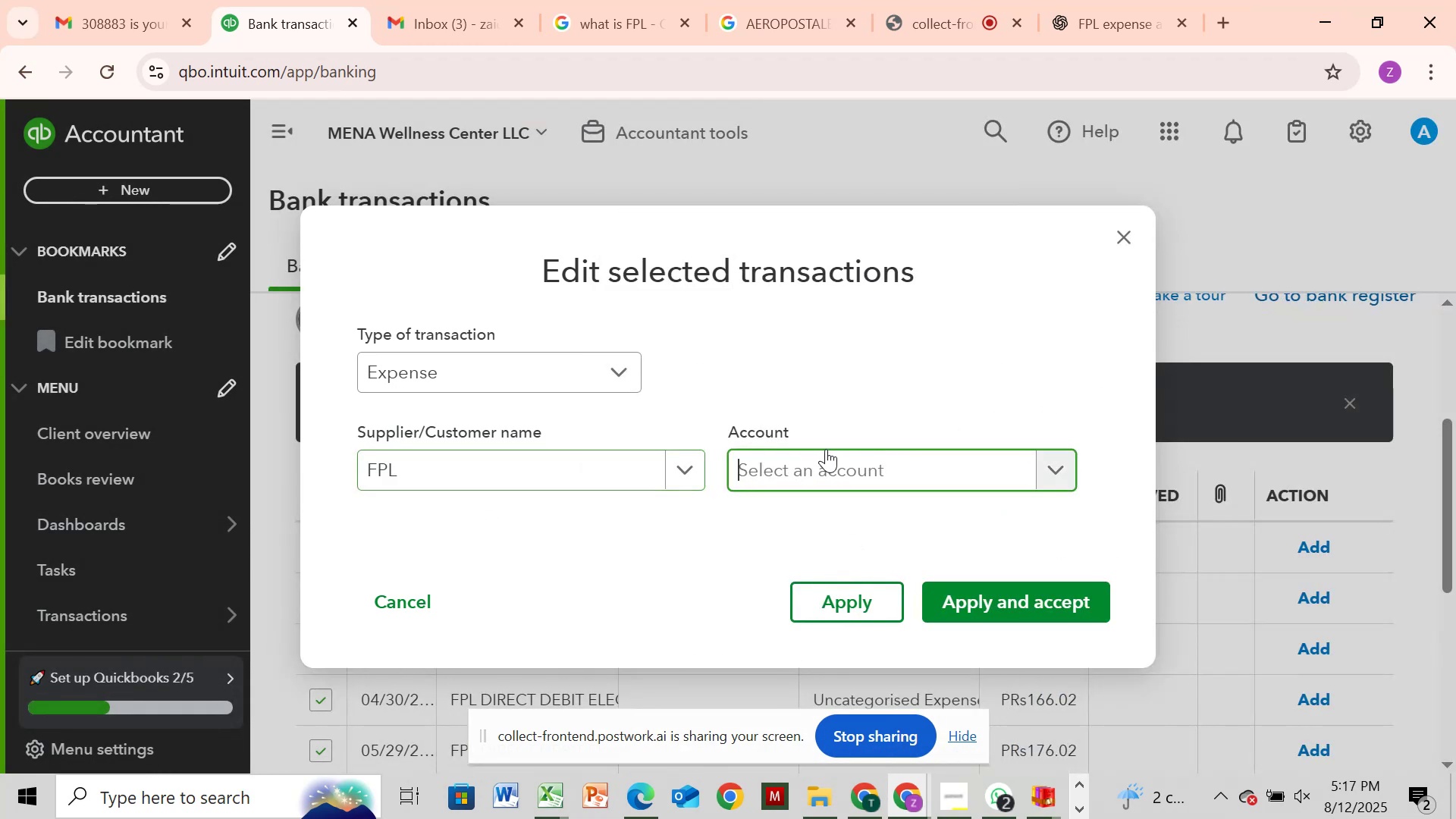 
type(mi)
key(Backspace)
key(Backspace)
 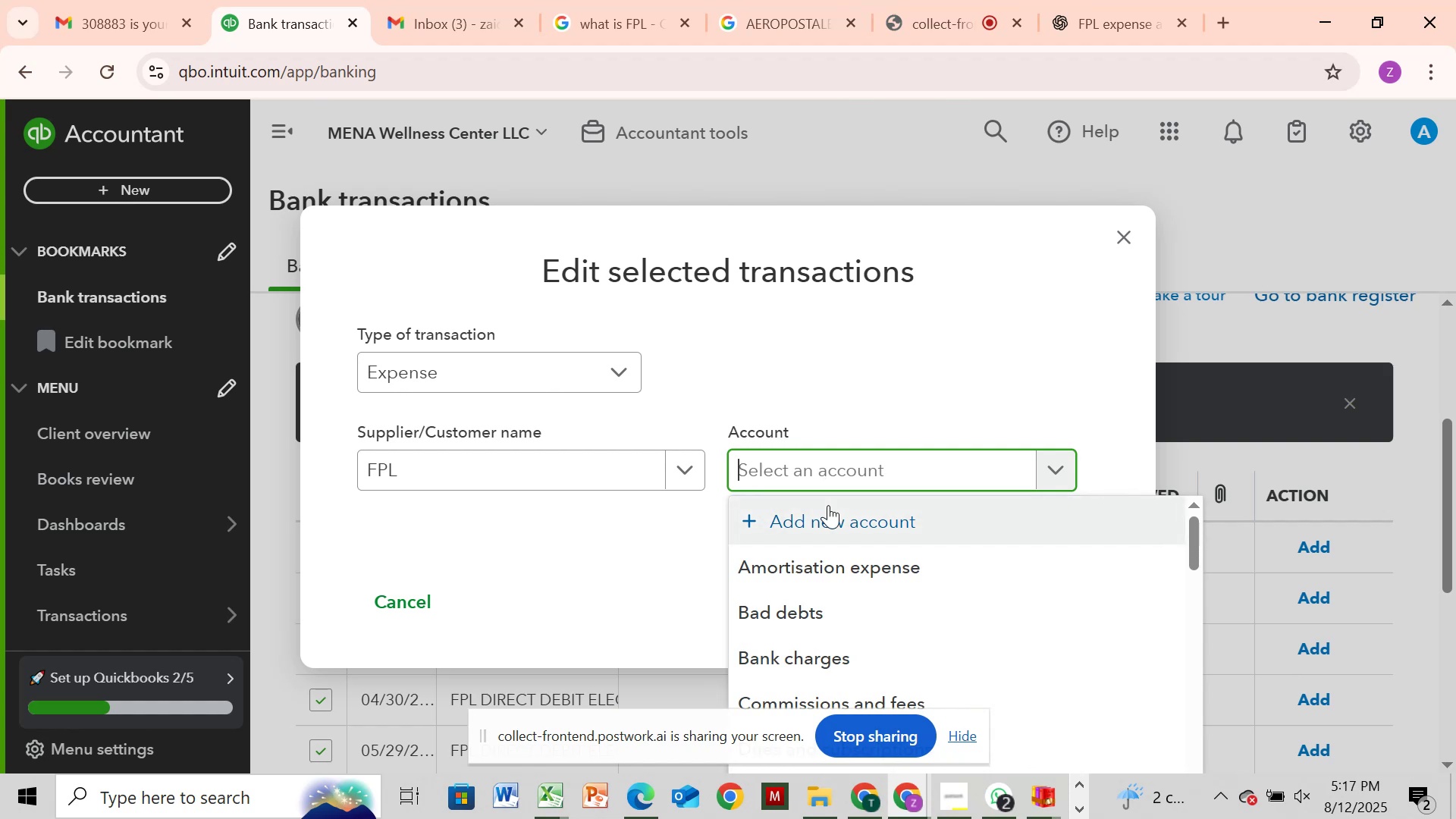 
left_click([827, 518])
 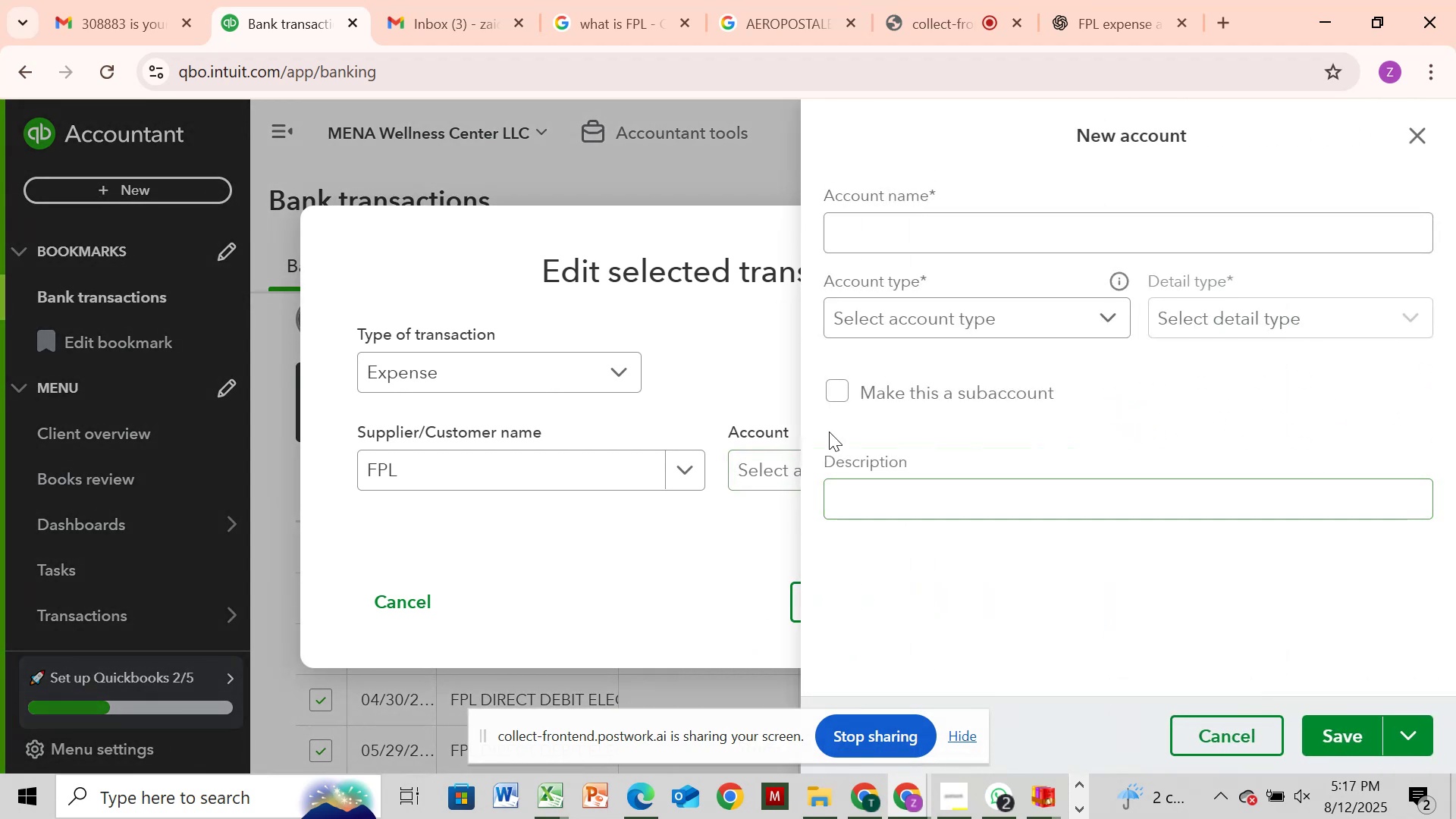 
left_click([960, 236])
 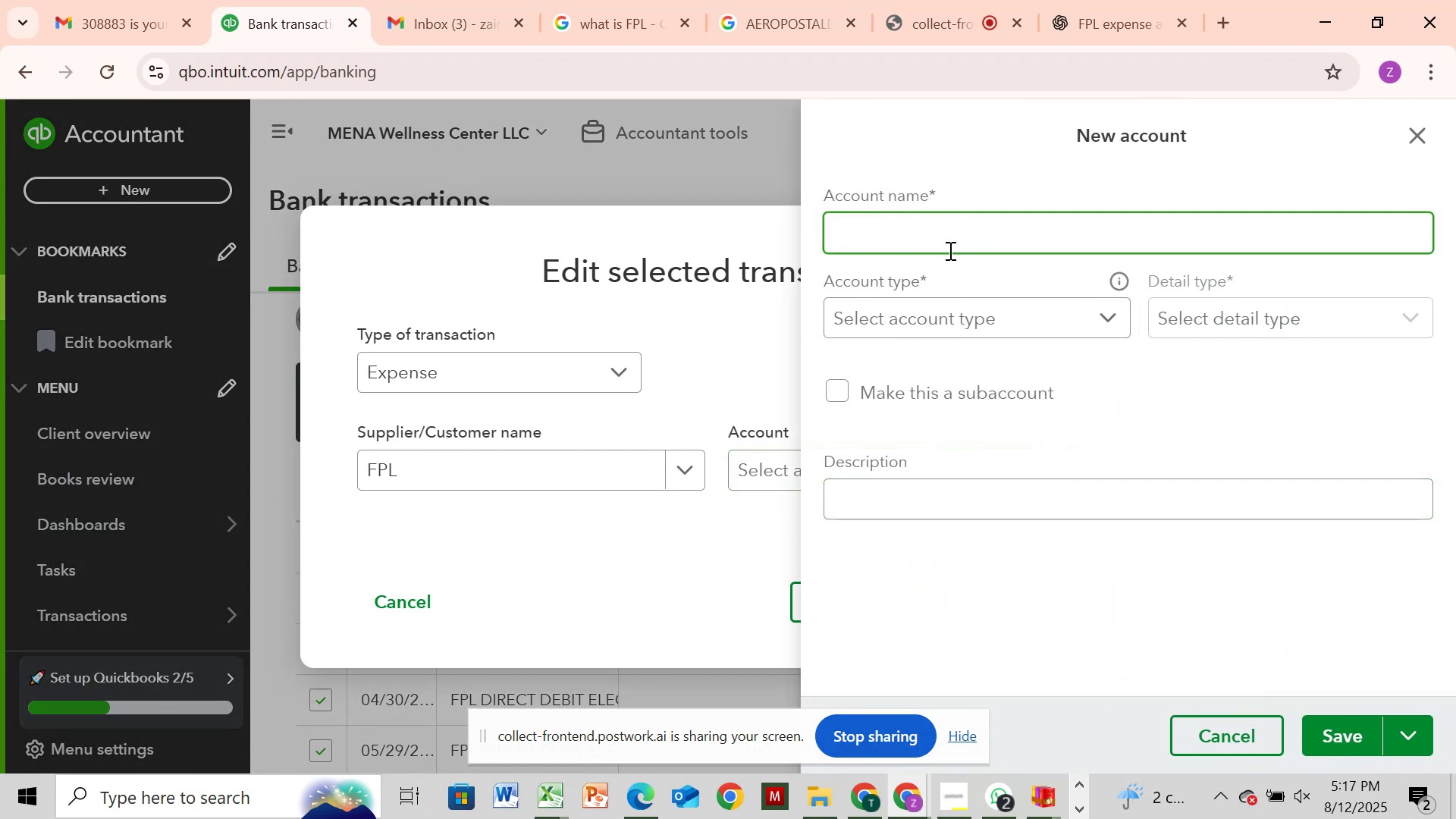 
key(Control+V)
 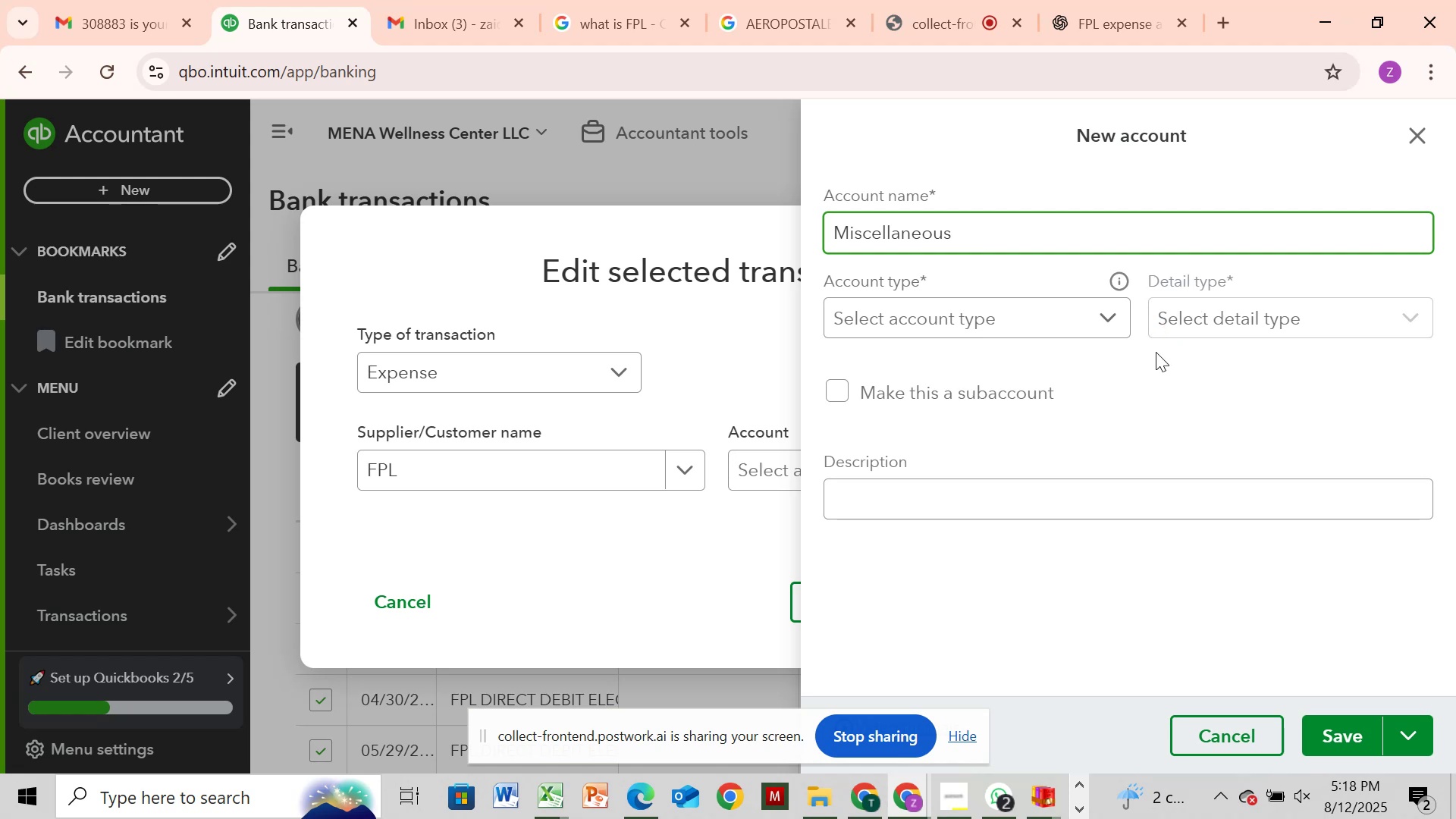 
left_click([1128, 325])
 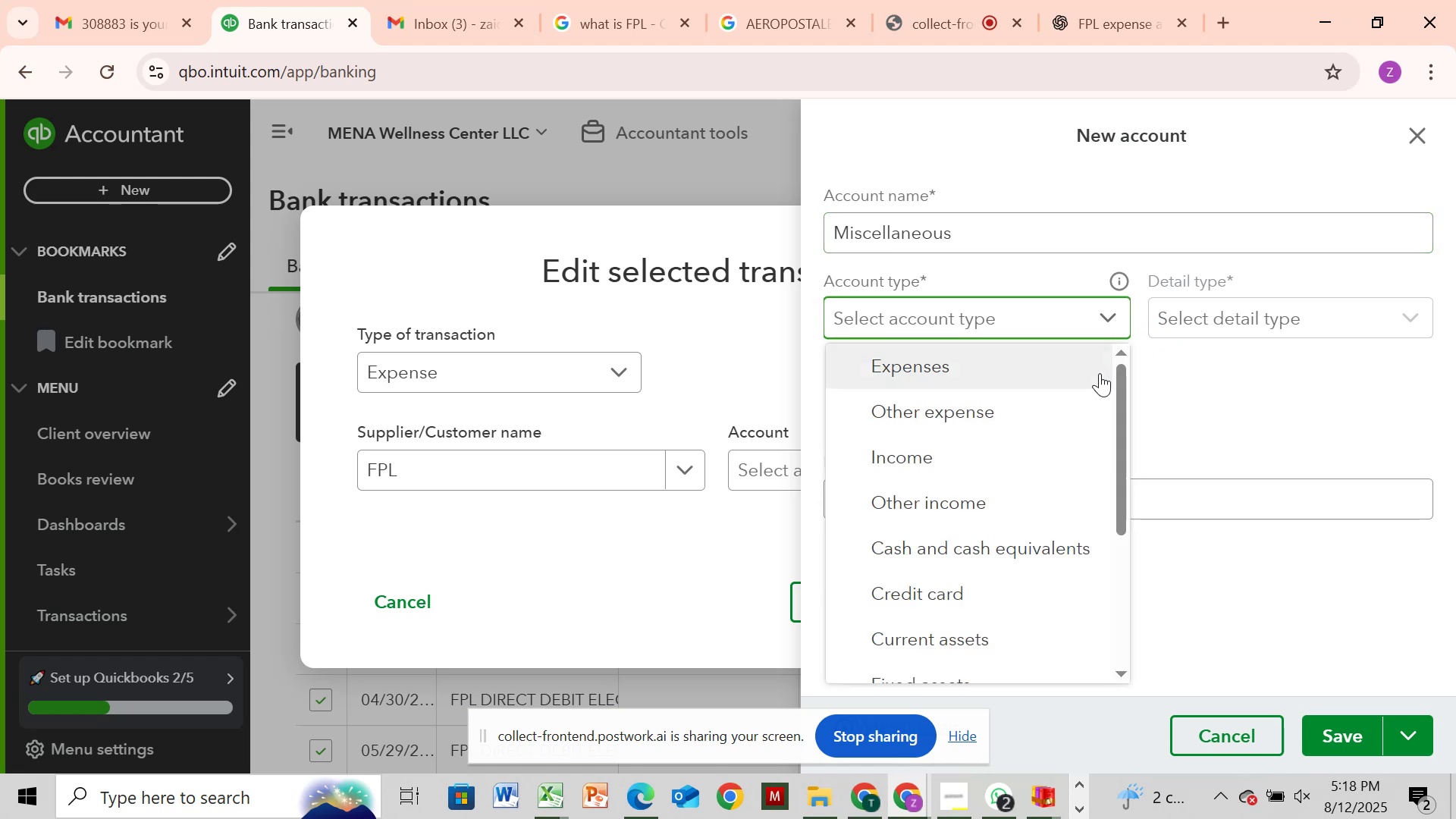 
left_click([1100, 373])
 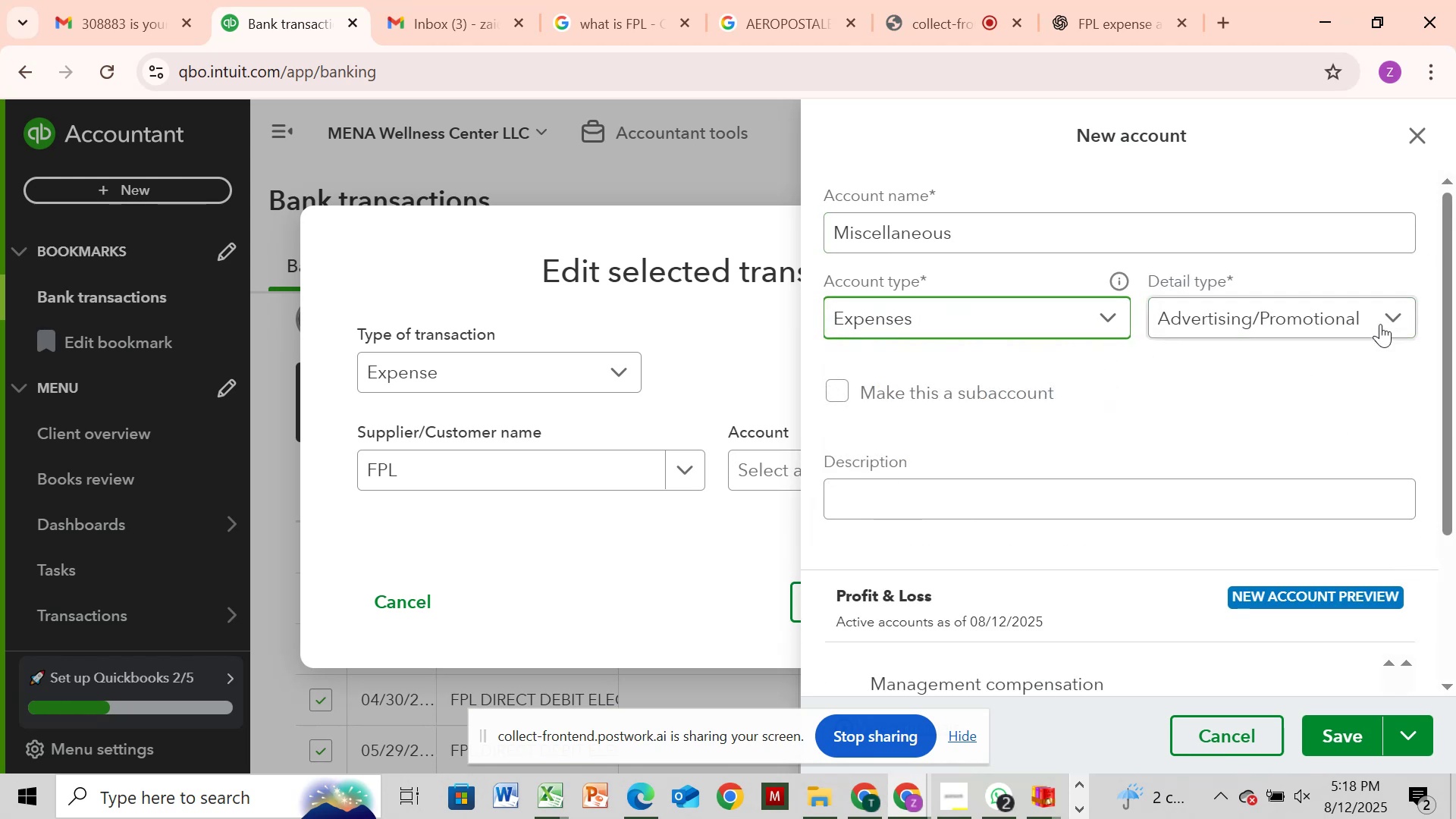 
left_click([1403, 309])
 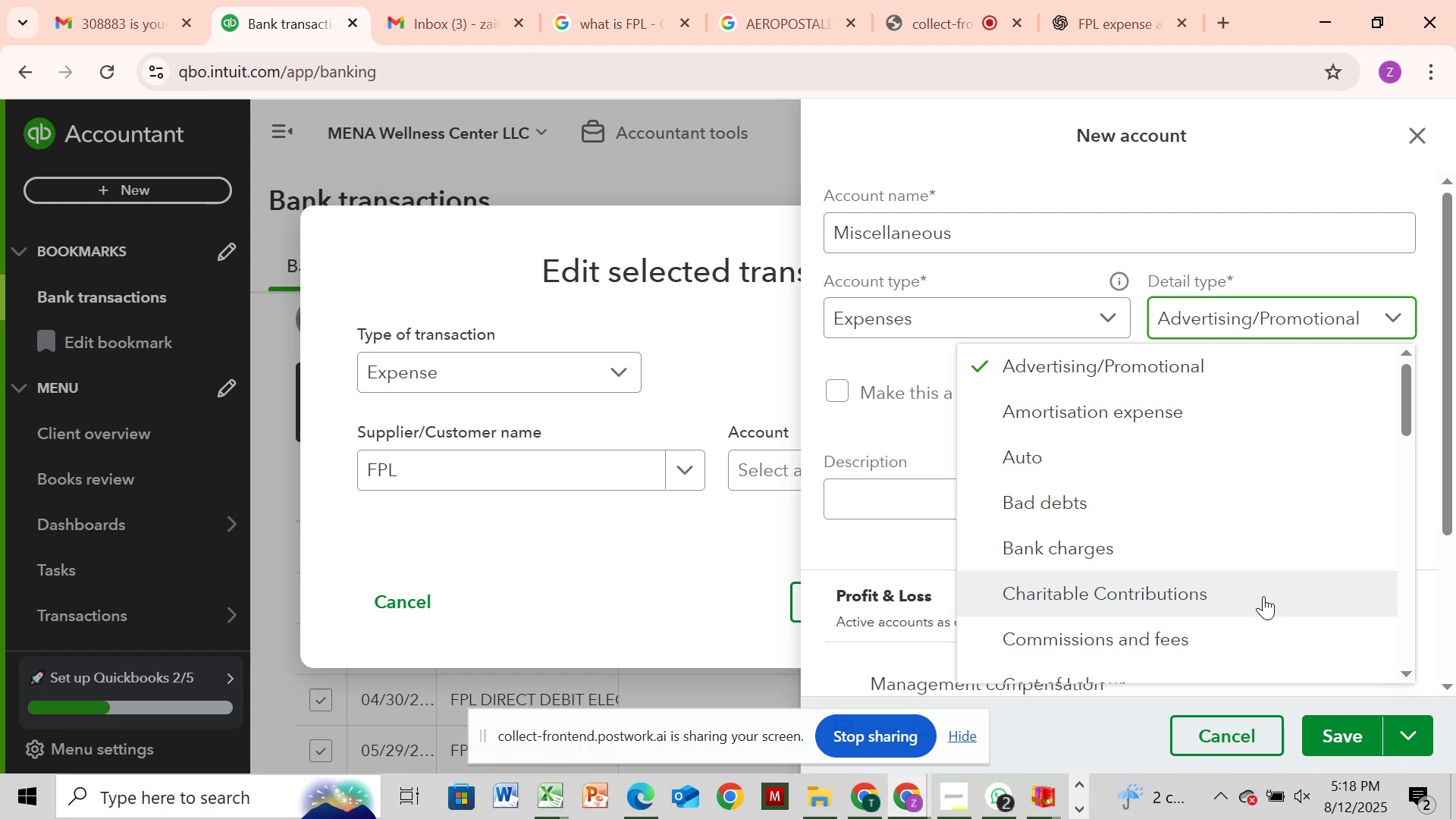 
wait(13.6)
 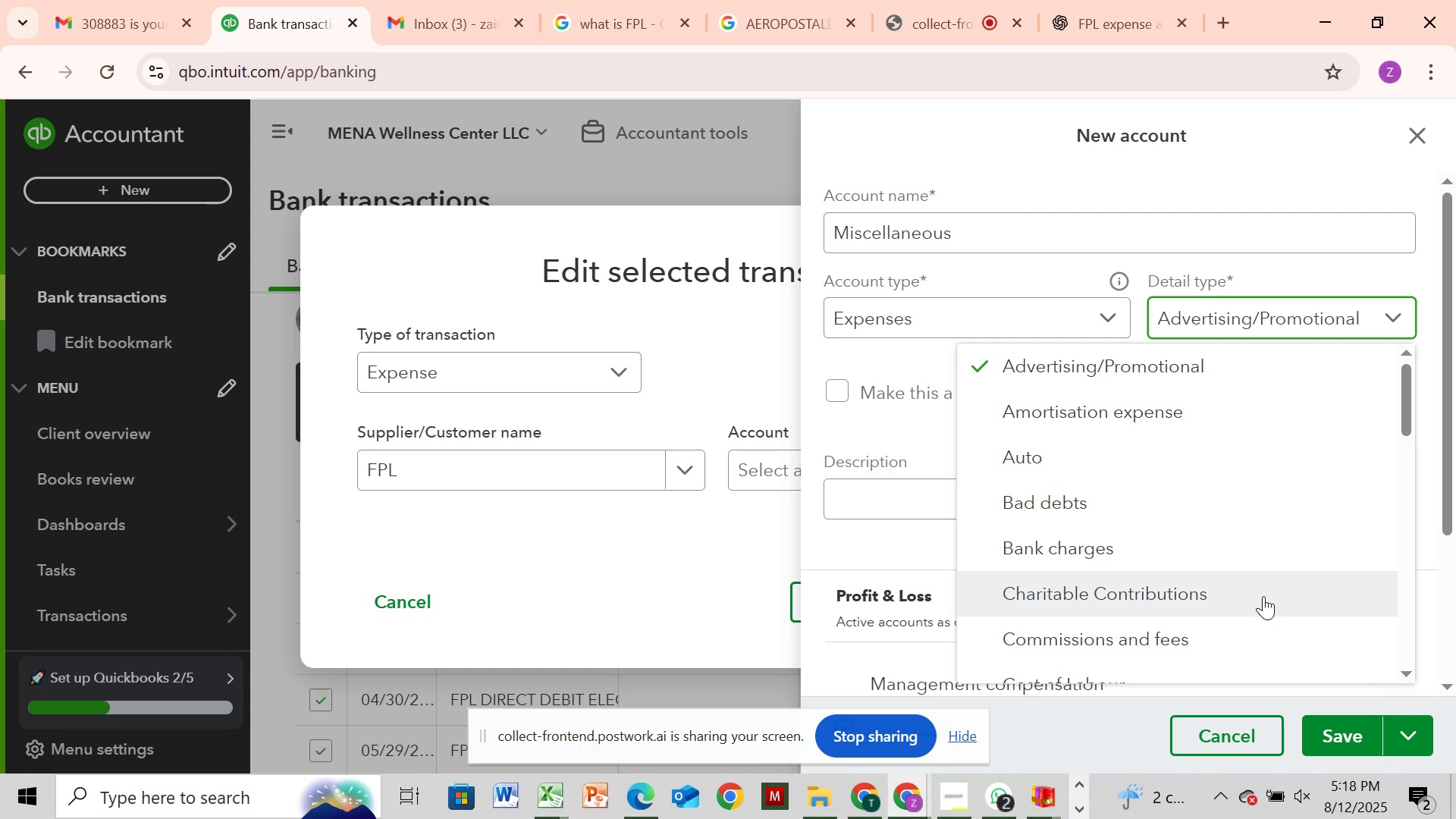 
left_click([1263, 596])
 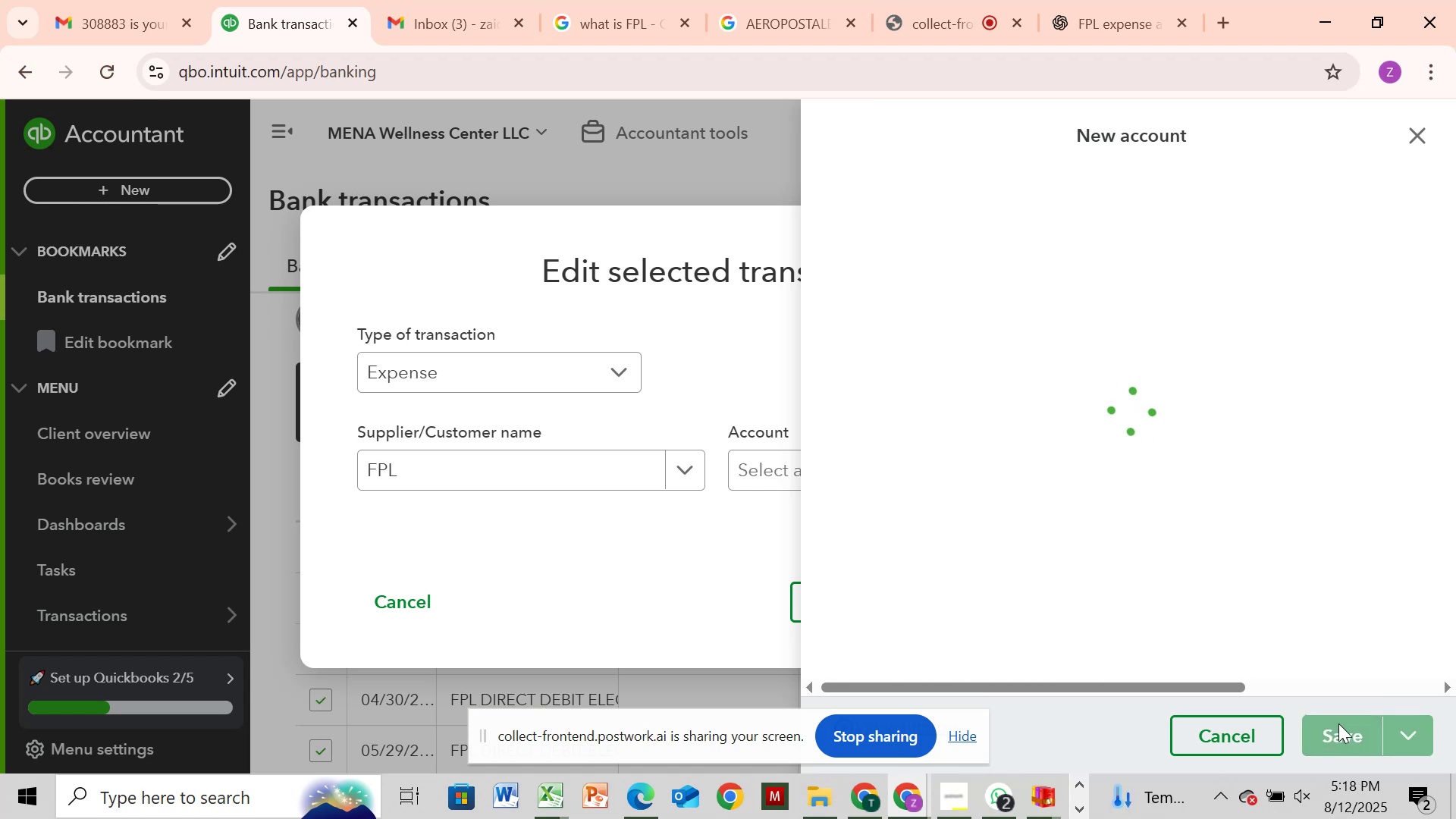 
wait(8.15)
 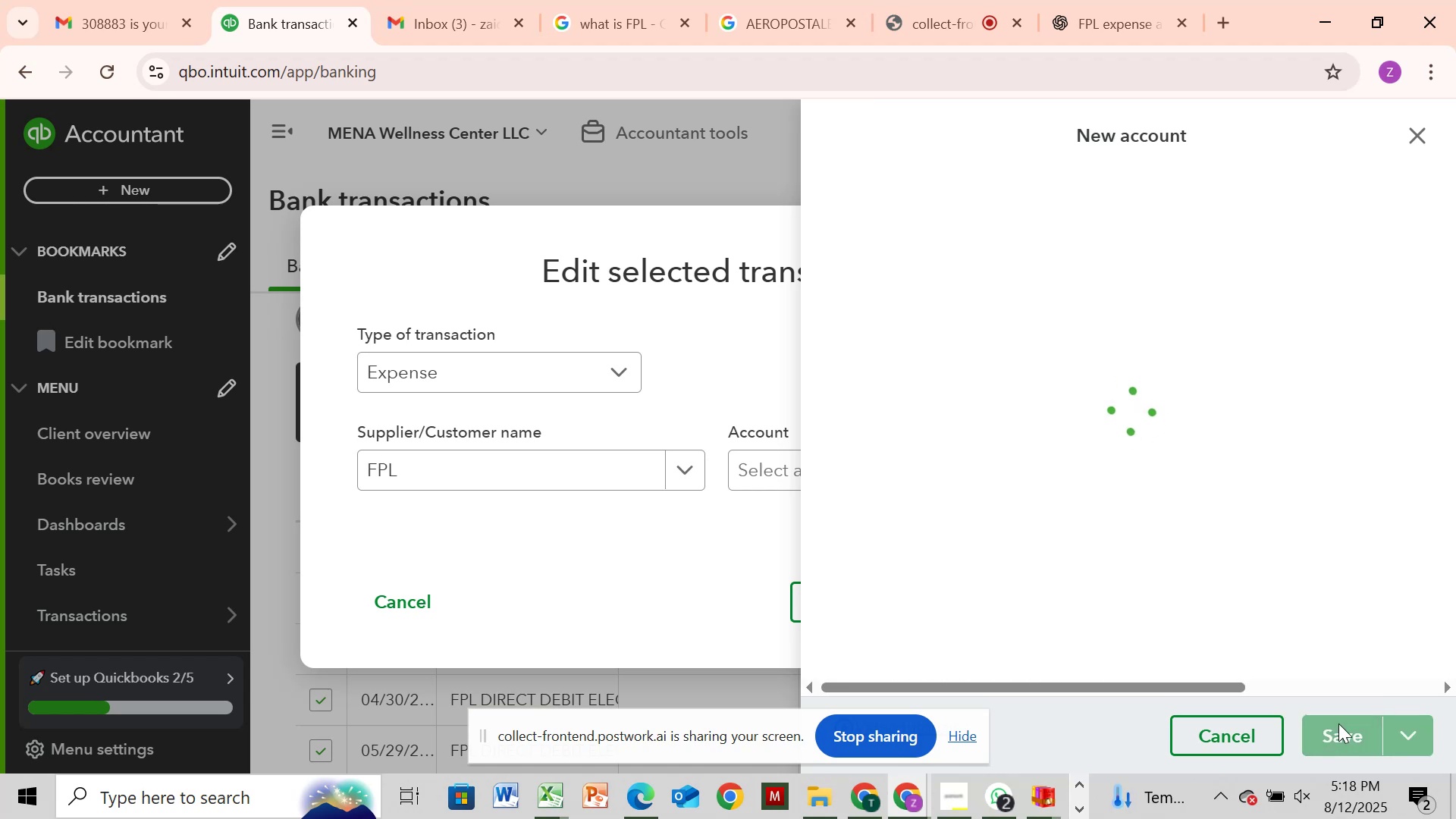 
left_click([1053, 603])
 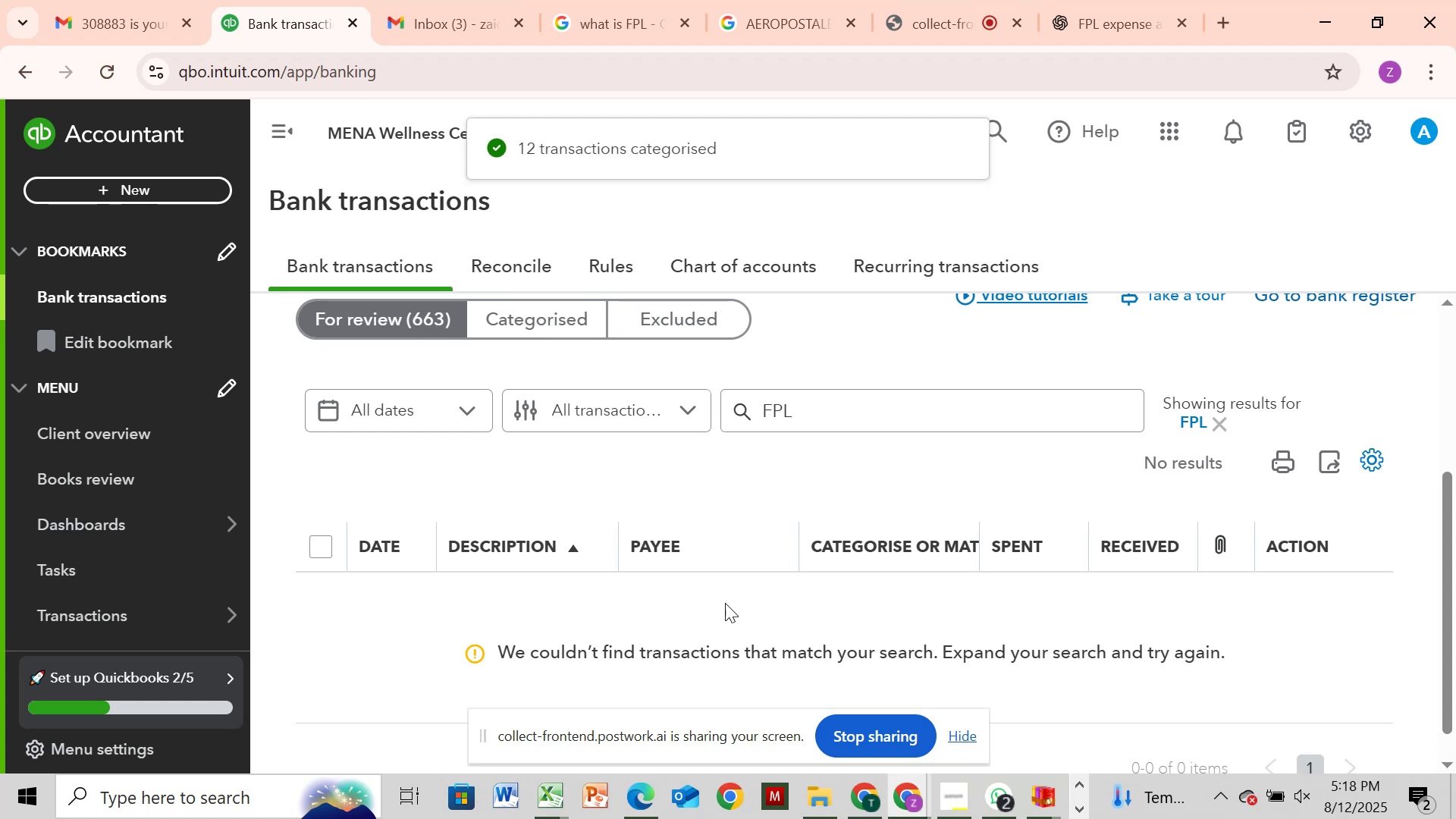 
wait(6.43)
 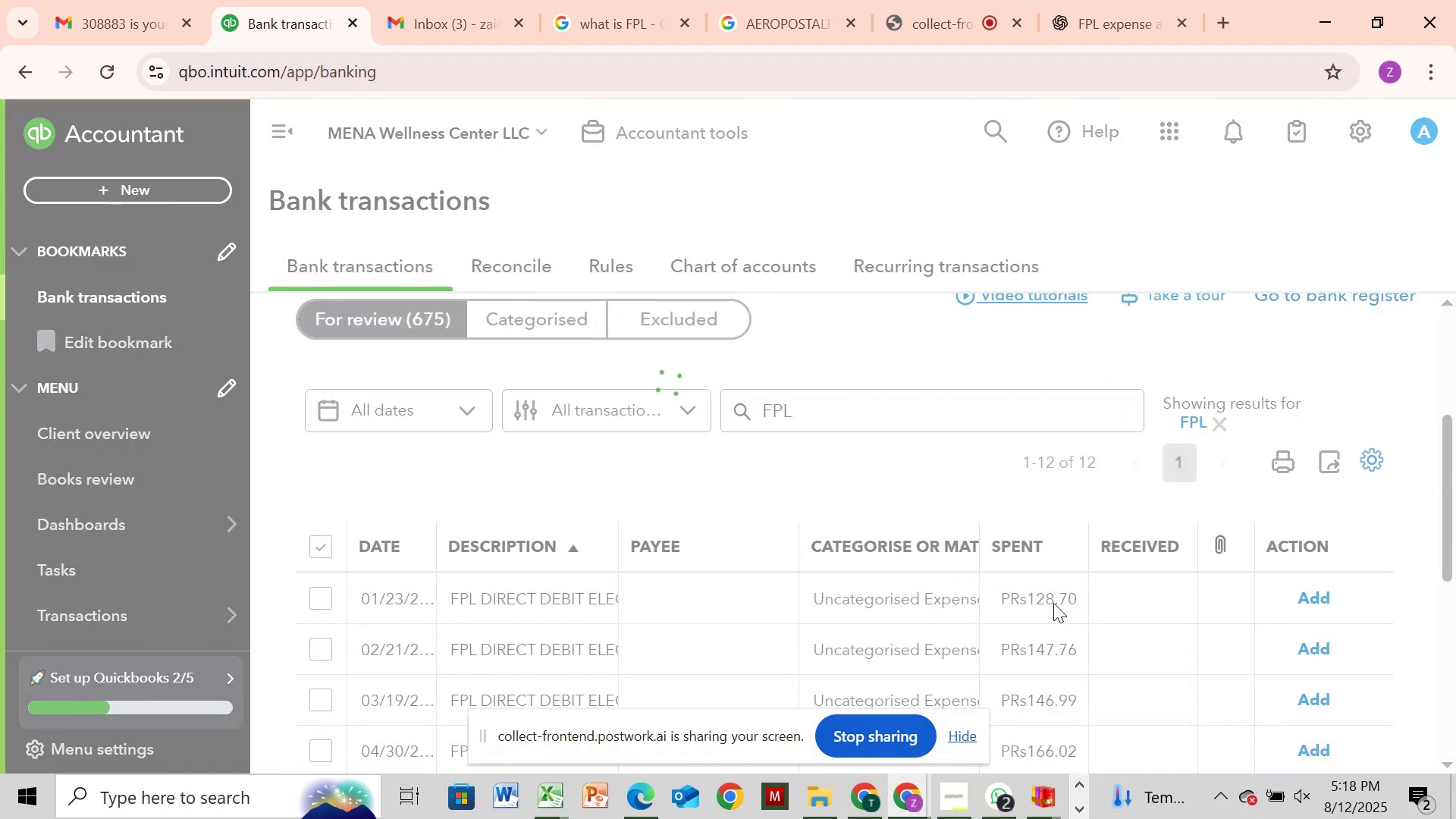 
left_click([1225, 427])
 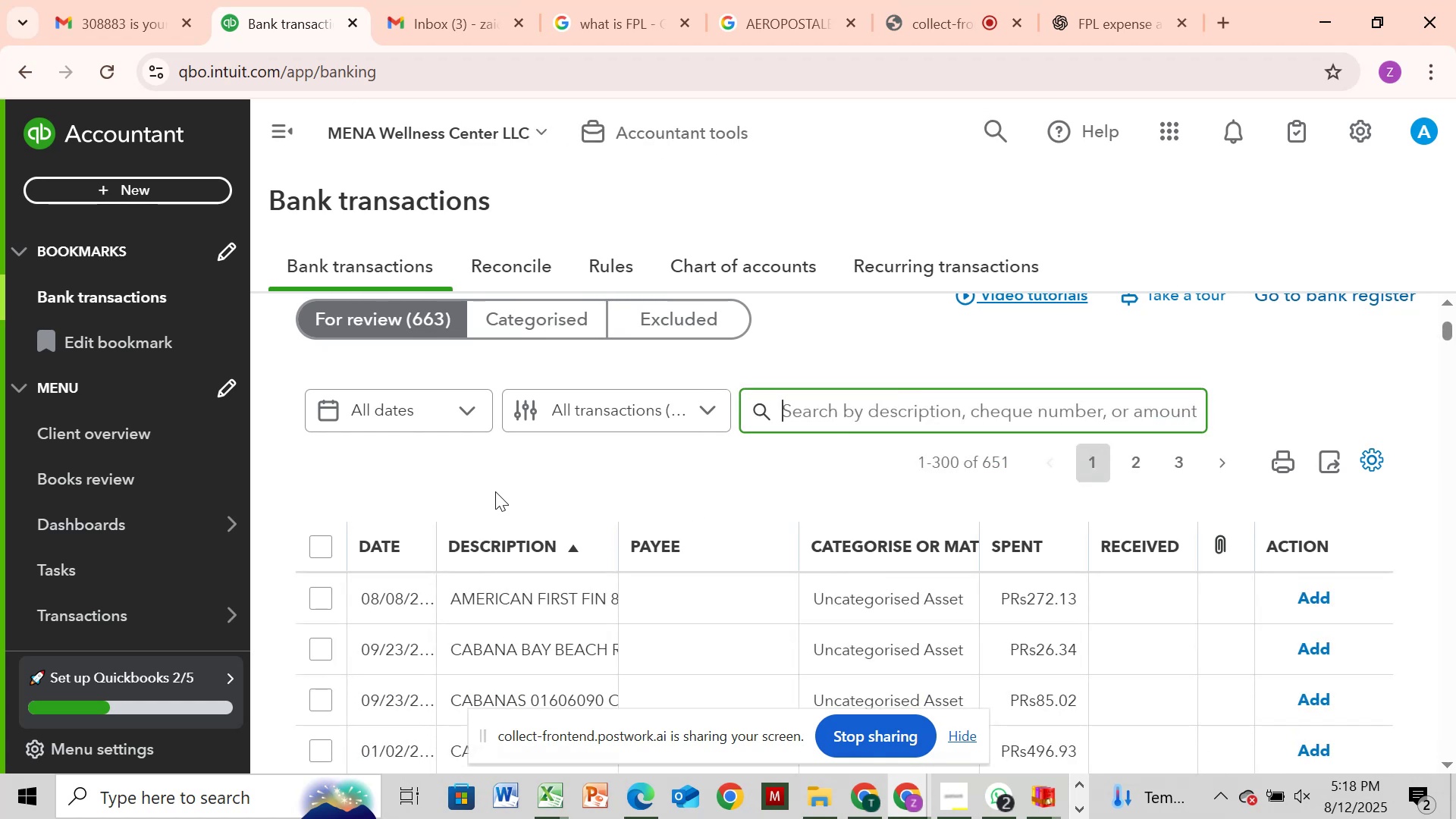 
wait(7.62)
 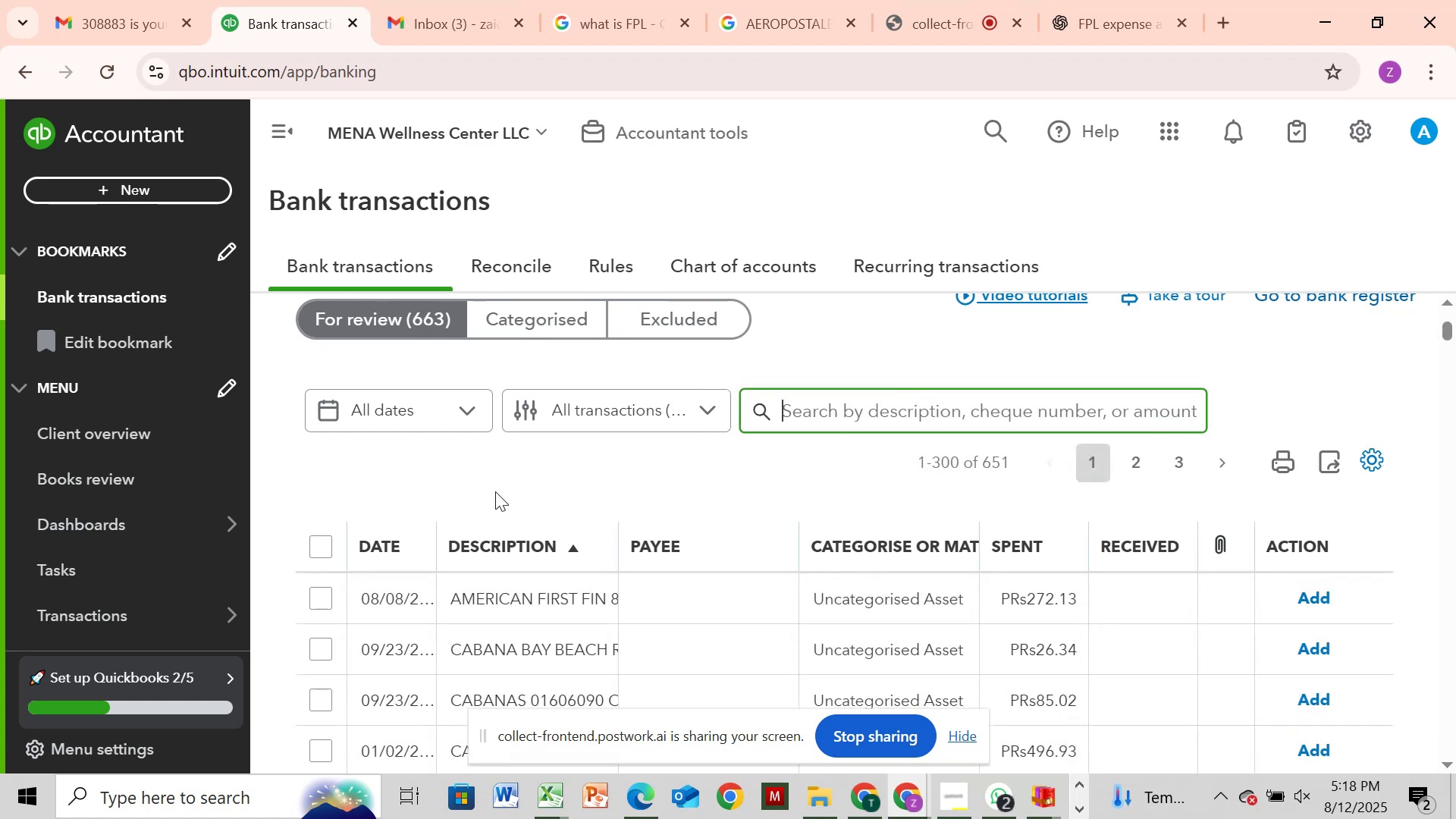 
scroll: coordinate [495, 491], scroll_direction: down, amount: 24.0
 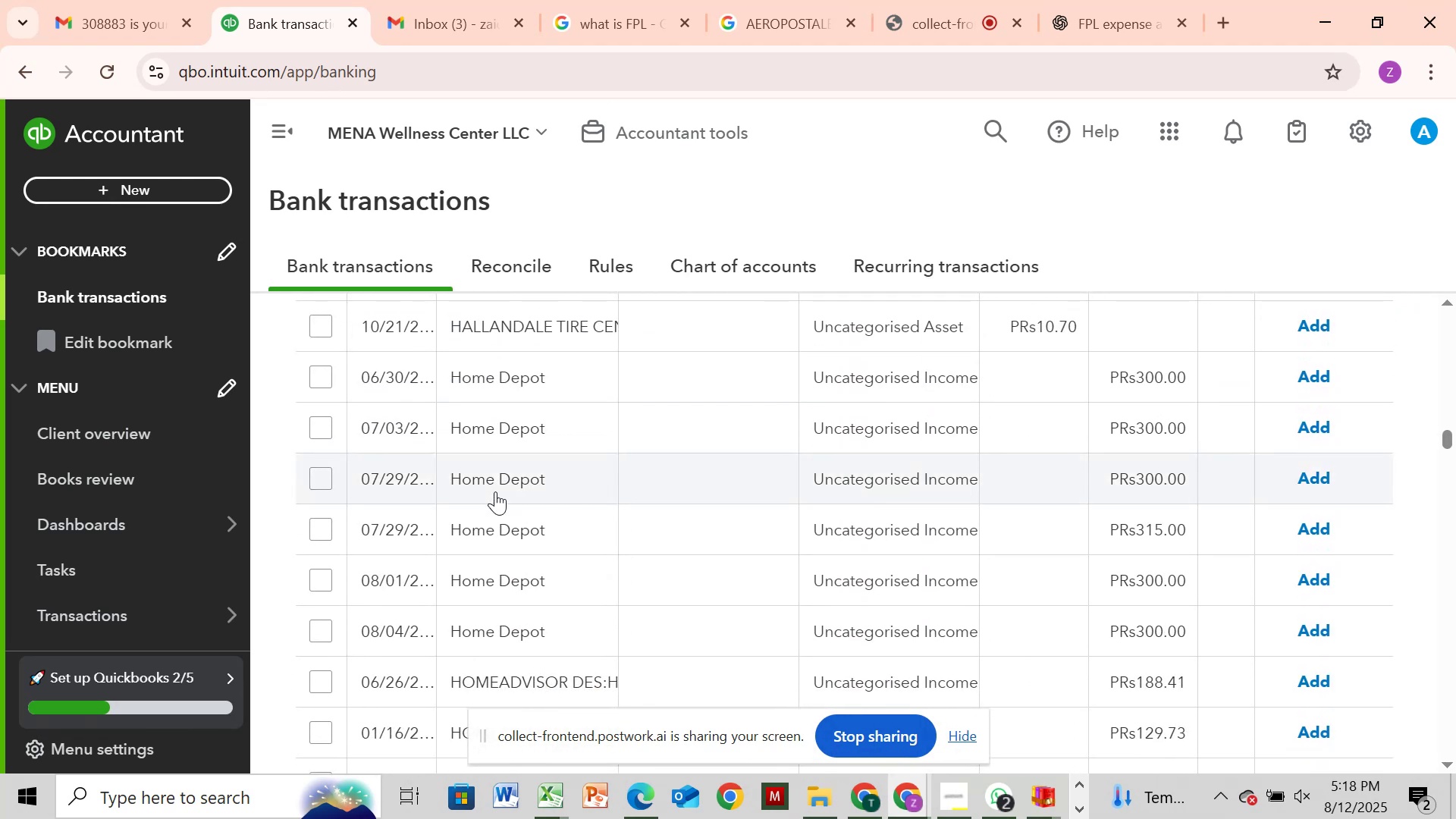 
mouse_move([875, 13])
 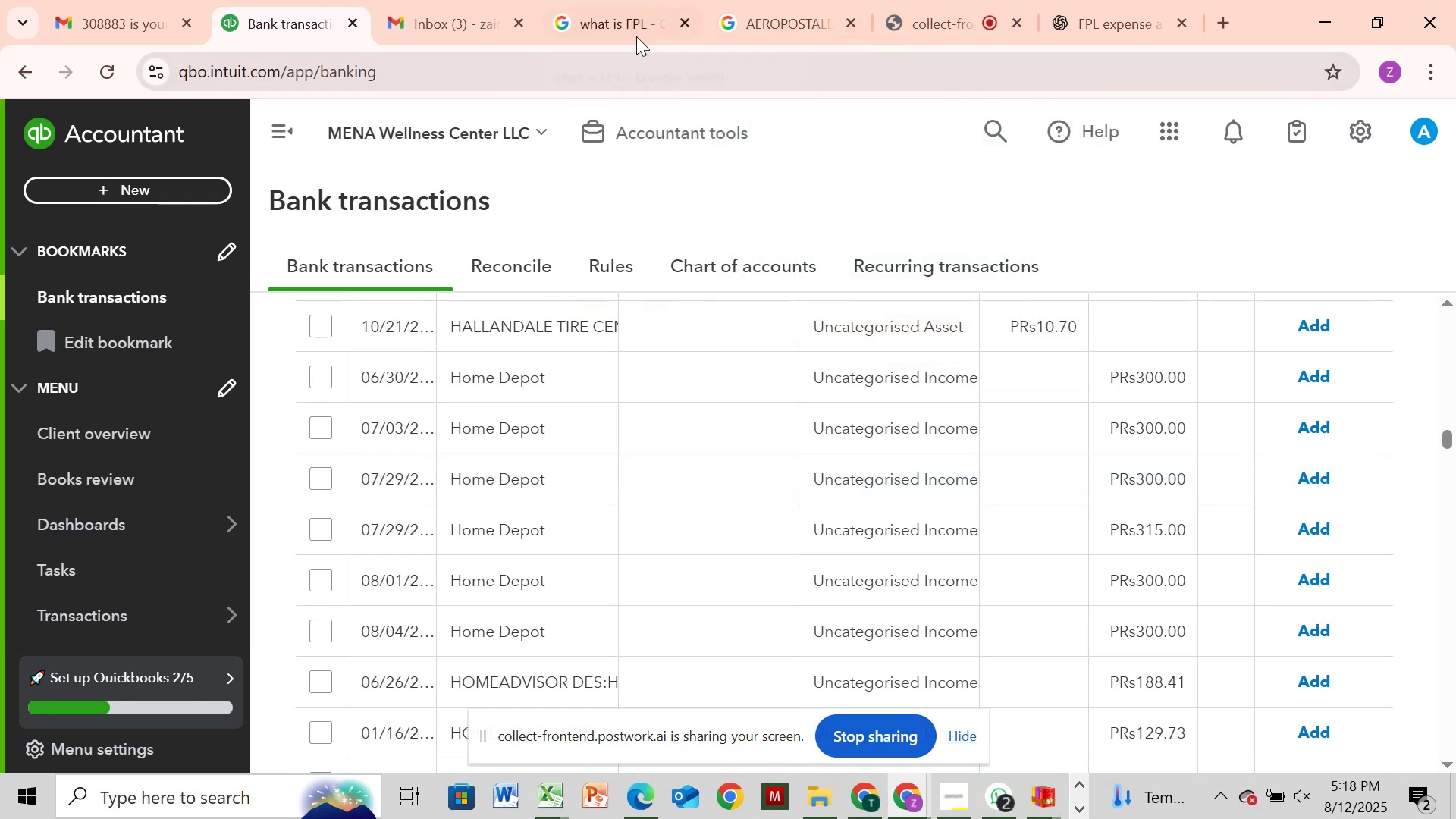 
left_click([647, 24])
 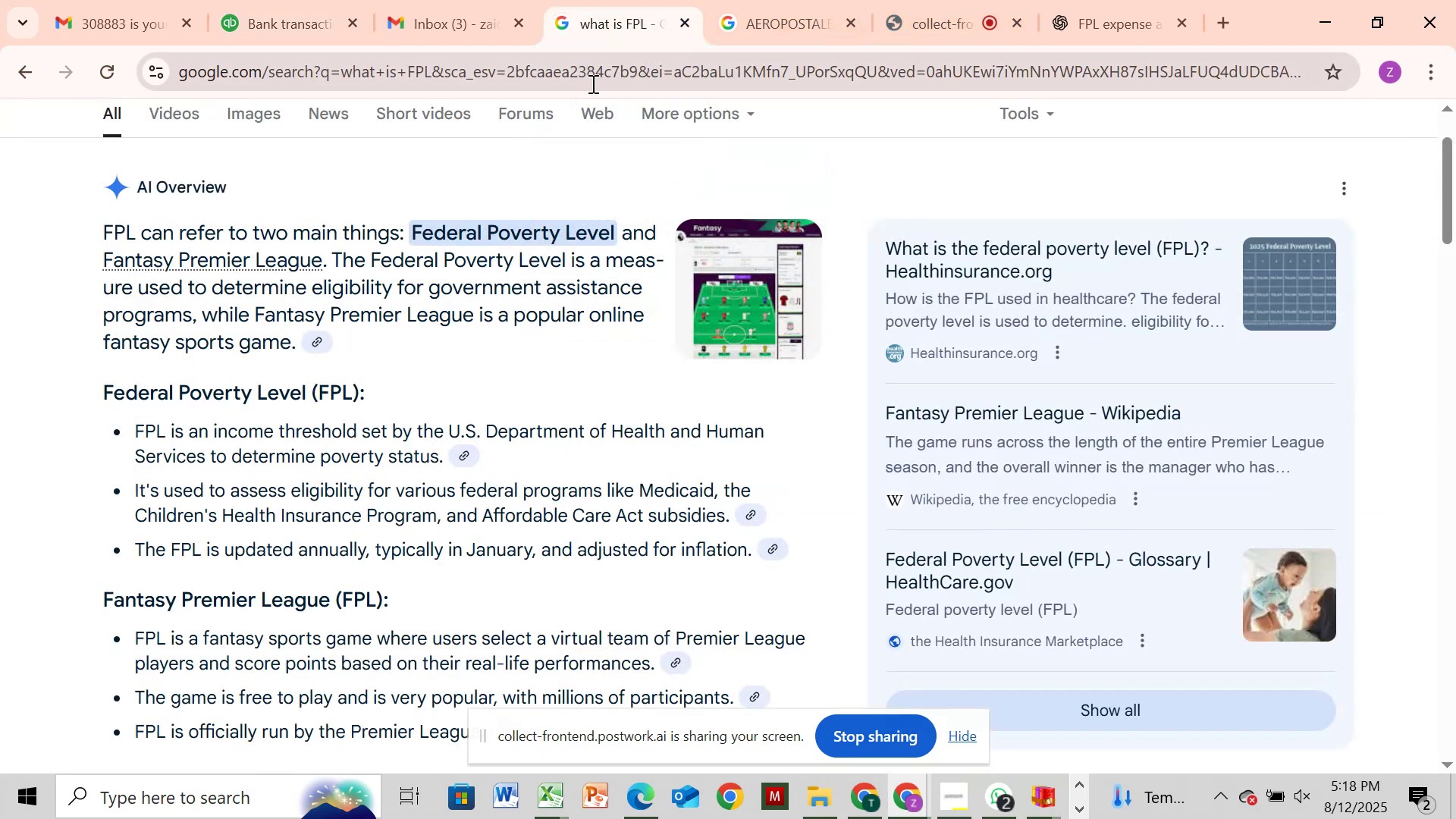 
scroll: coordinate [570, 93], scroll_direction: down, amount: 3.0
 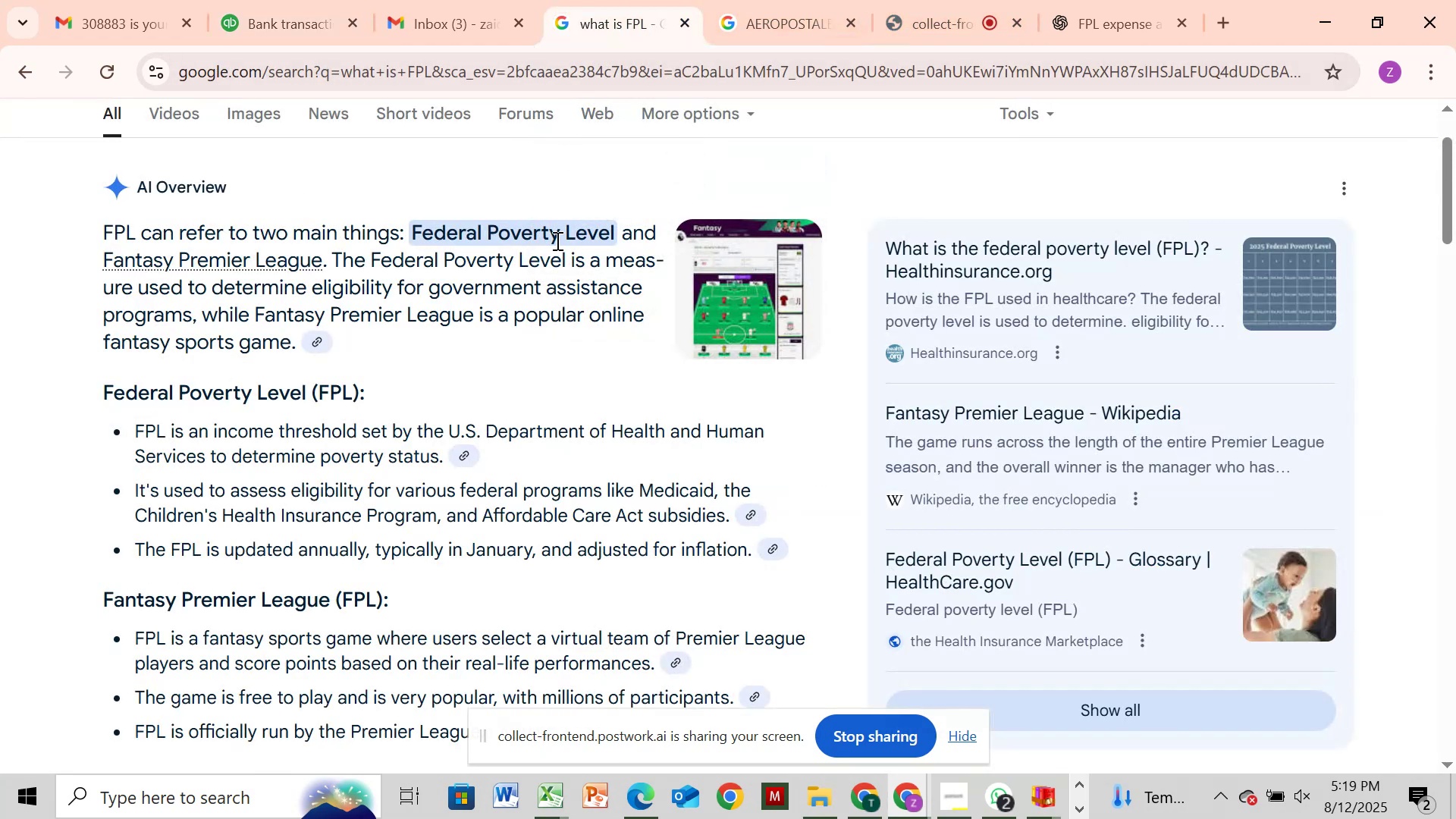 
scroll: coordinate [553, 271], scroll_direction: up, amount: 9.0
 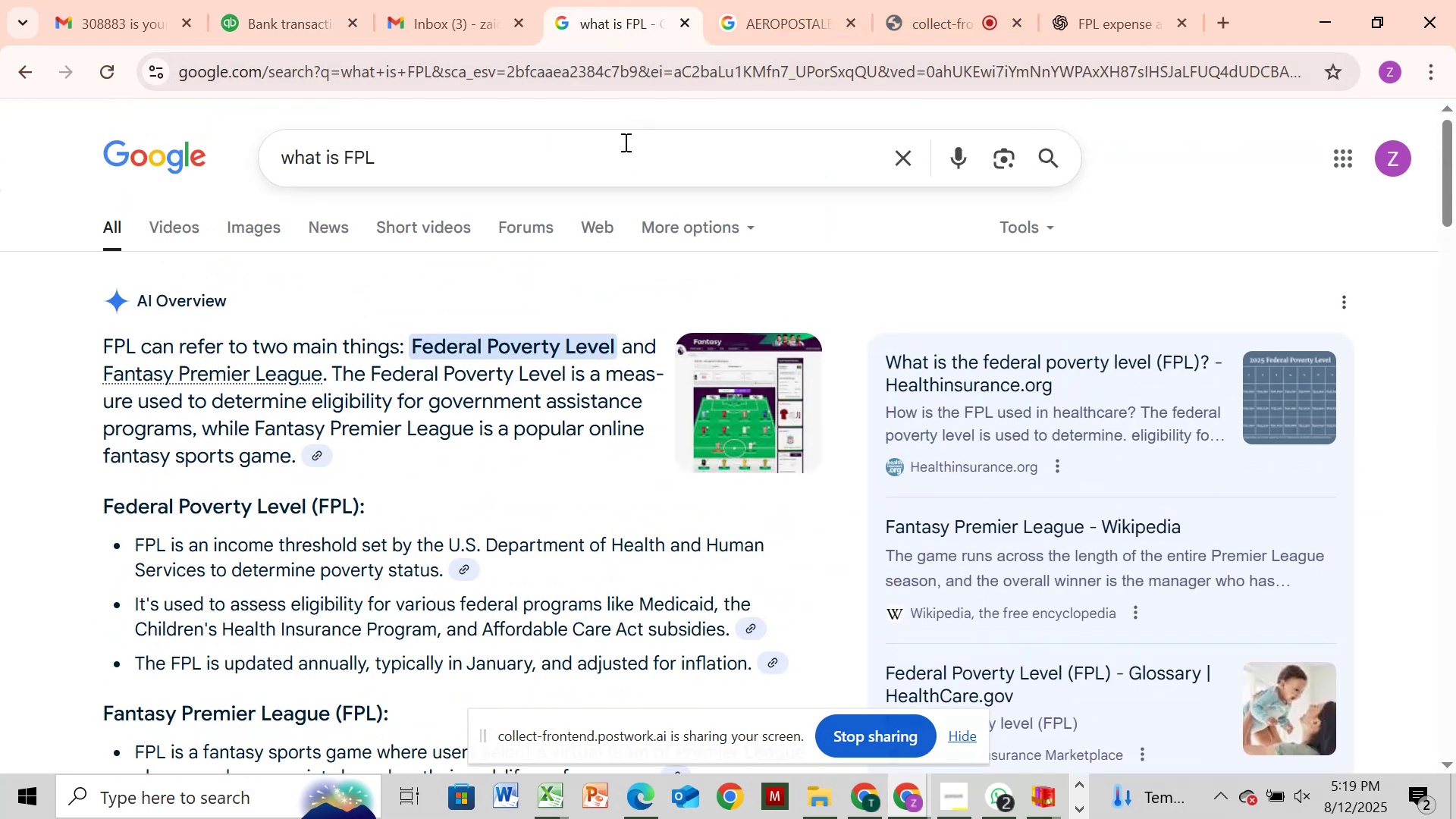 
left_click([621, 148])
 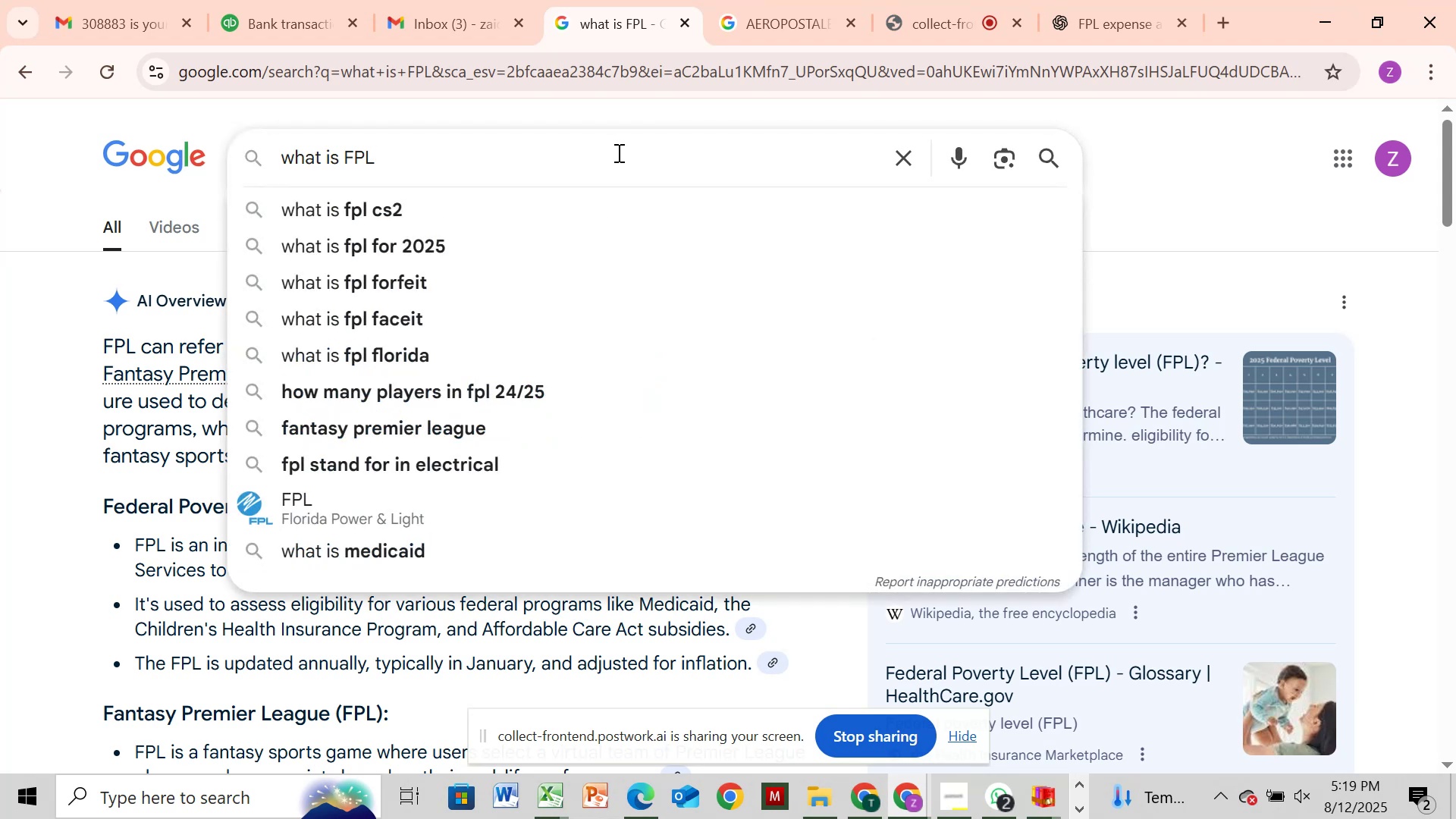 
key(Backspace)
key(Backspace)
key(Backspace)
type(home depot)
 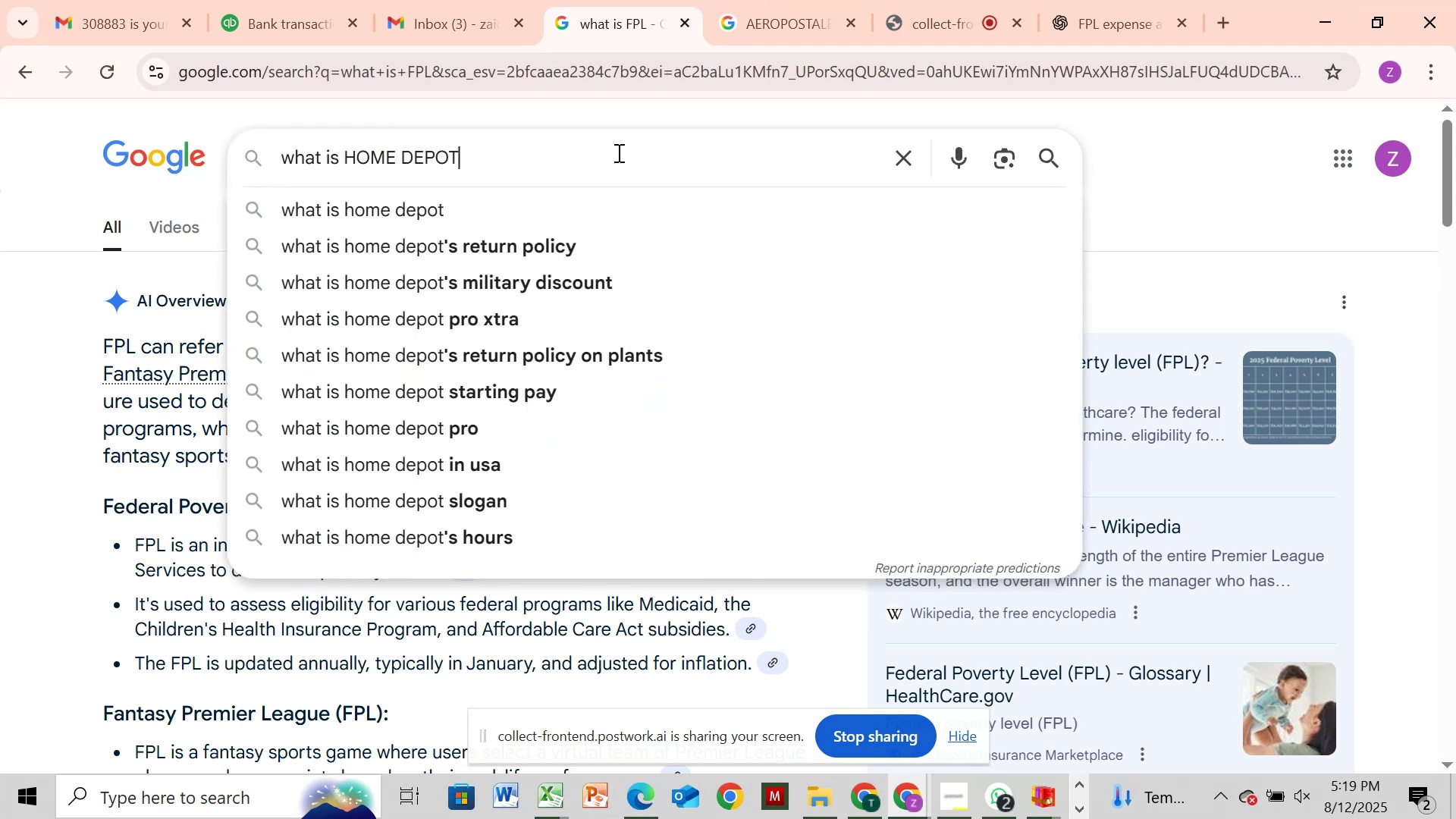 
key(Enter)
 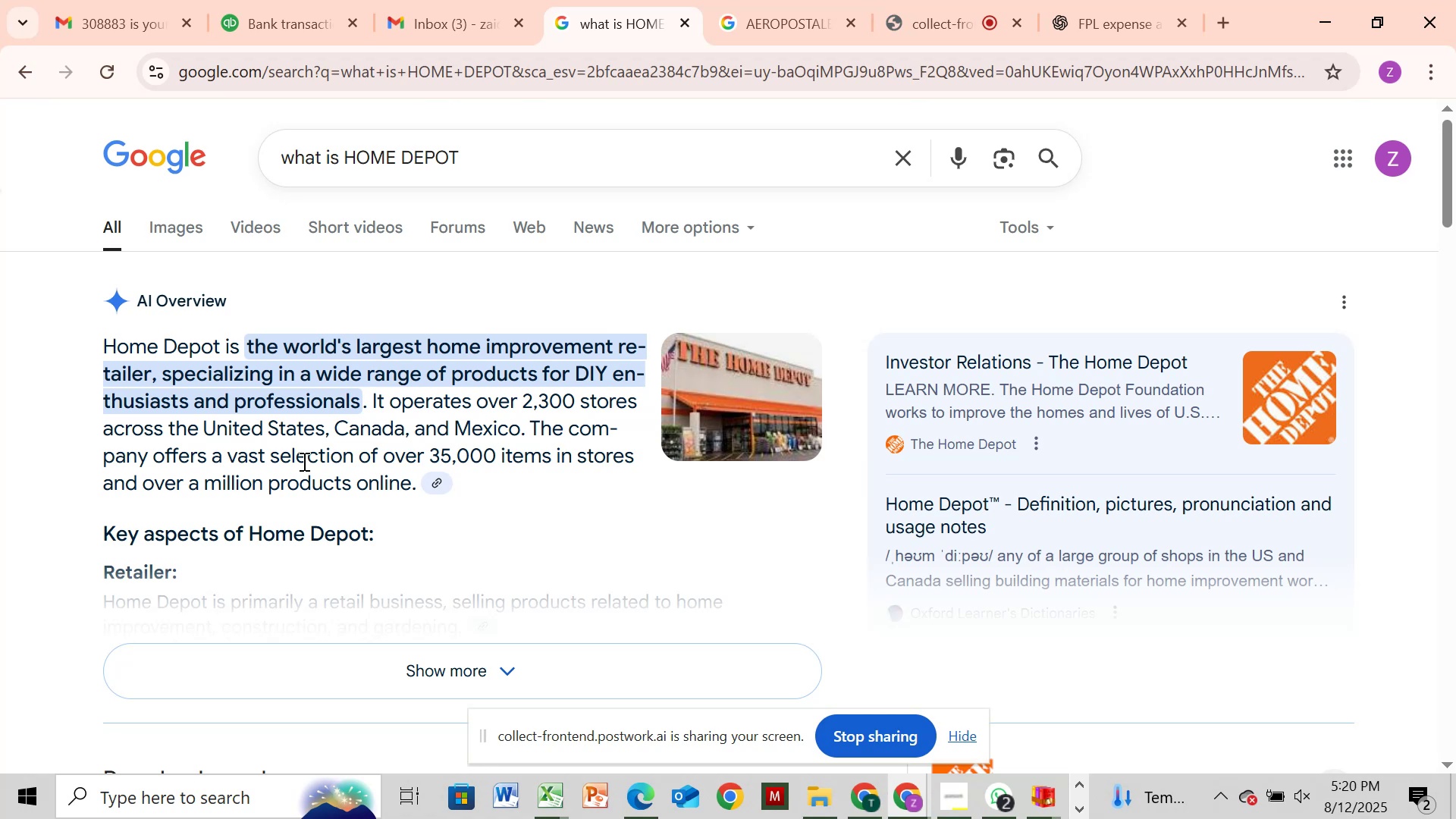 
wait(69.23)
 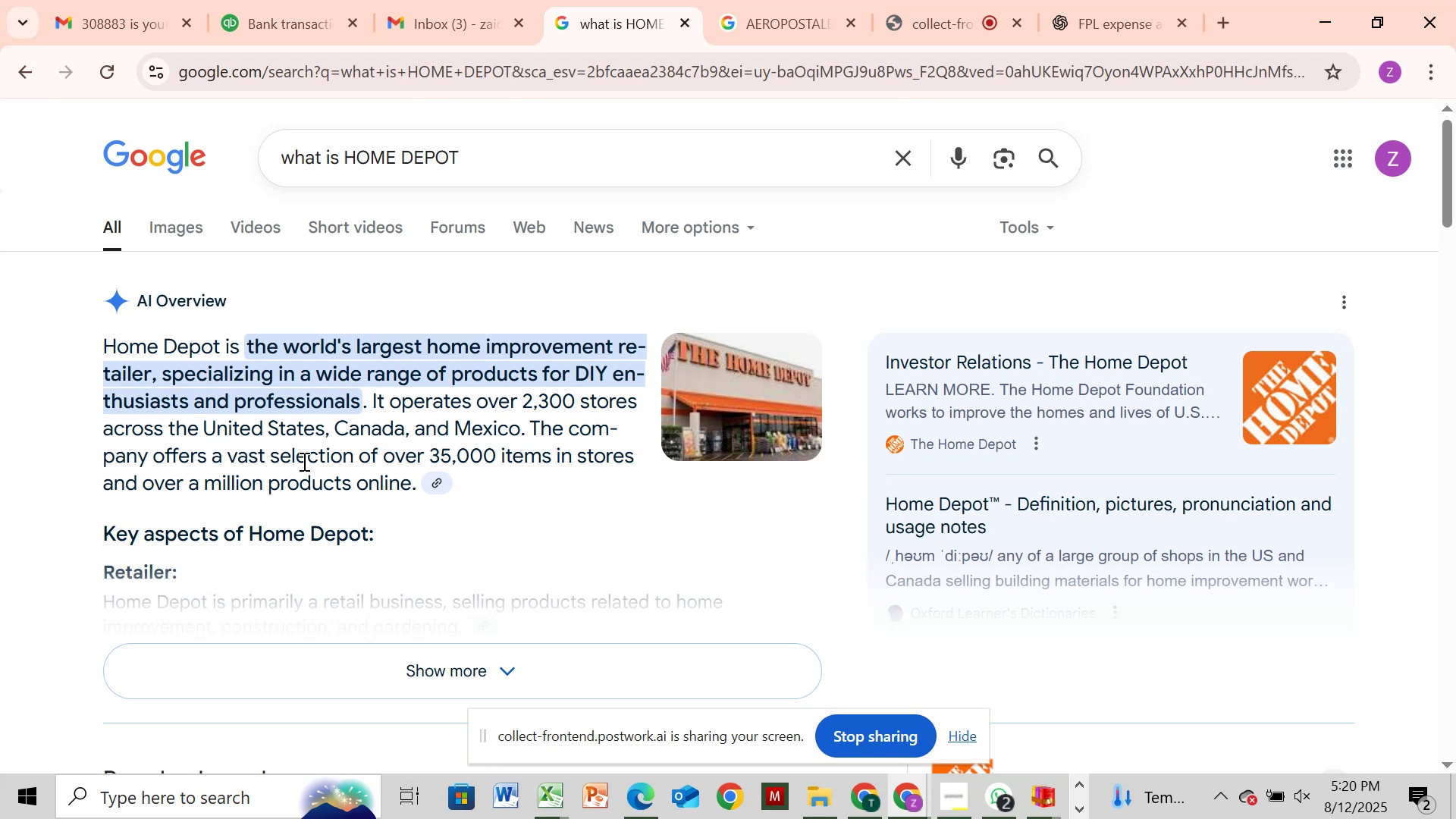 
left_click([255, 25])
 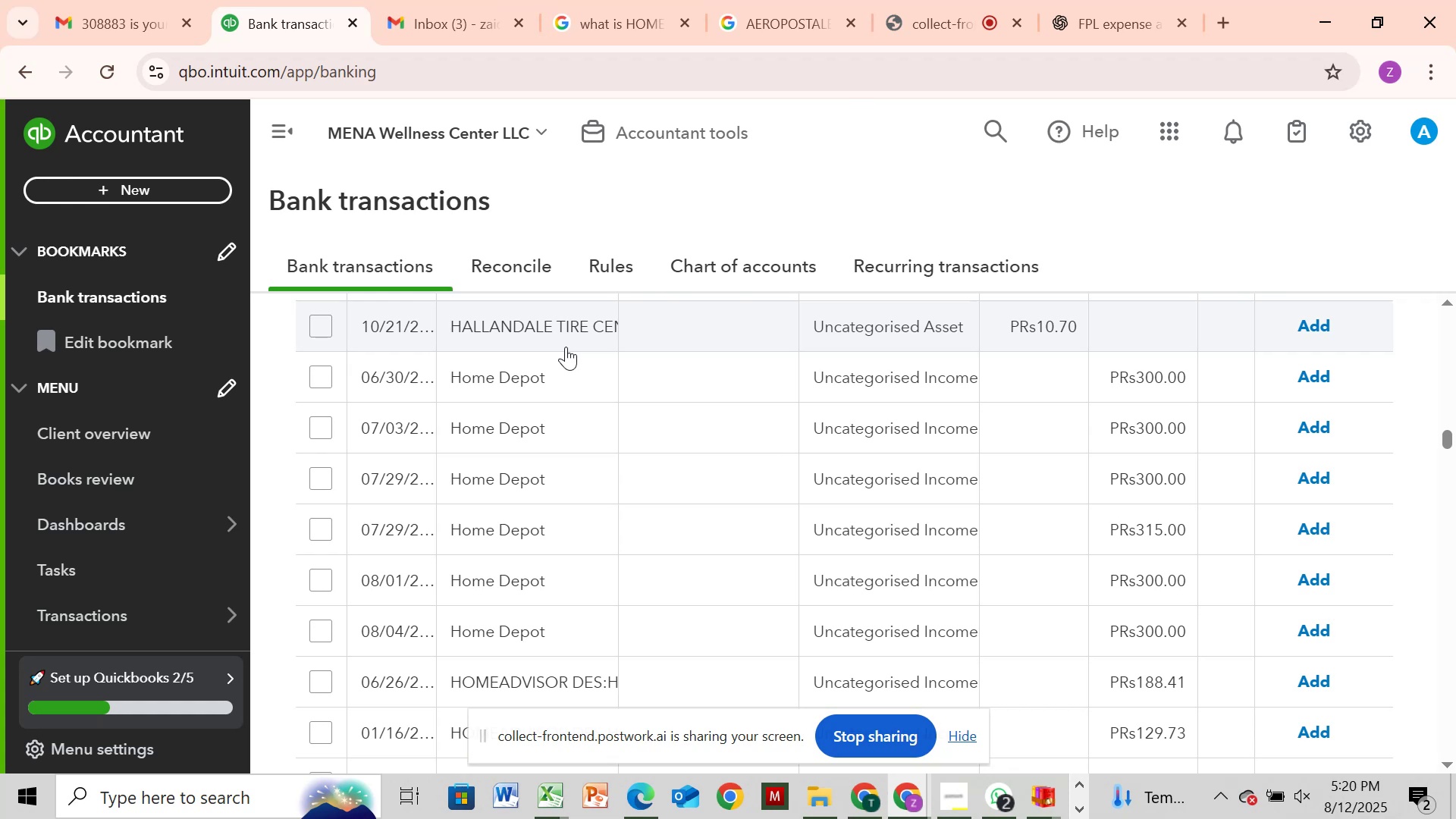 
wait(10.78)
 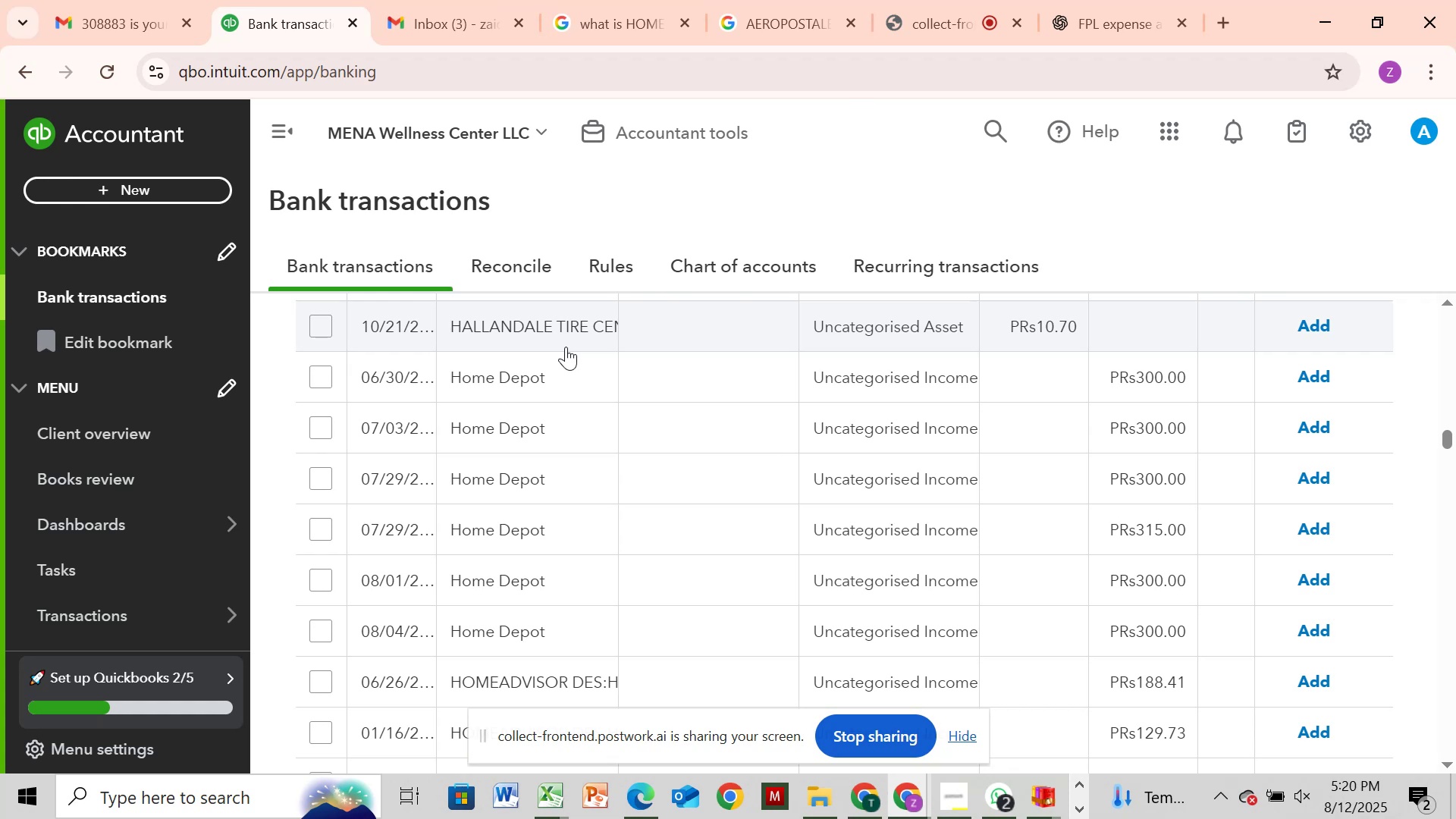 
left_click([334, 375])
 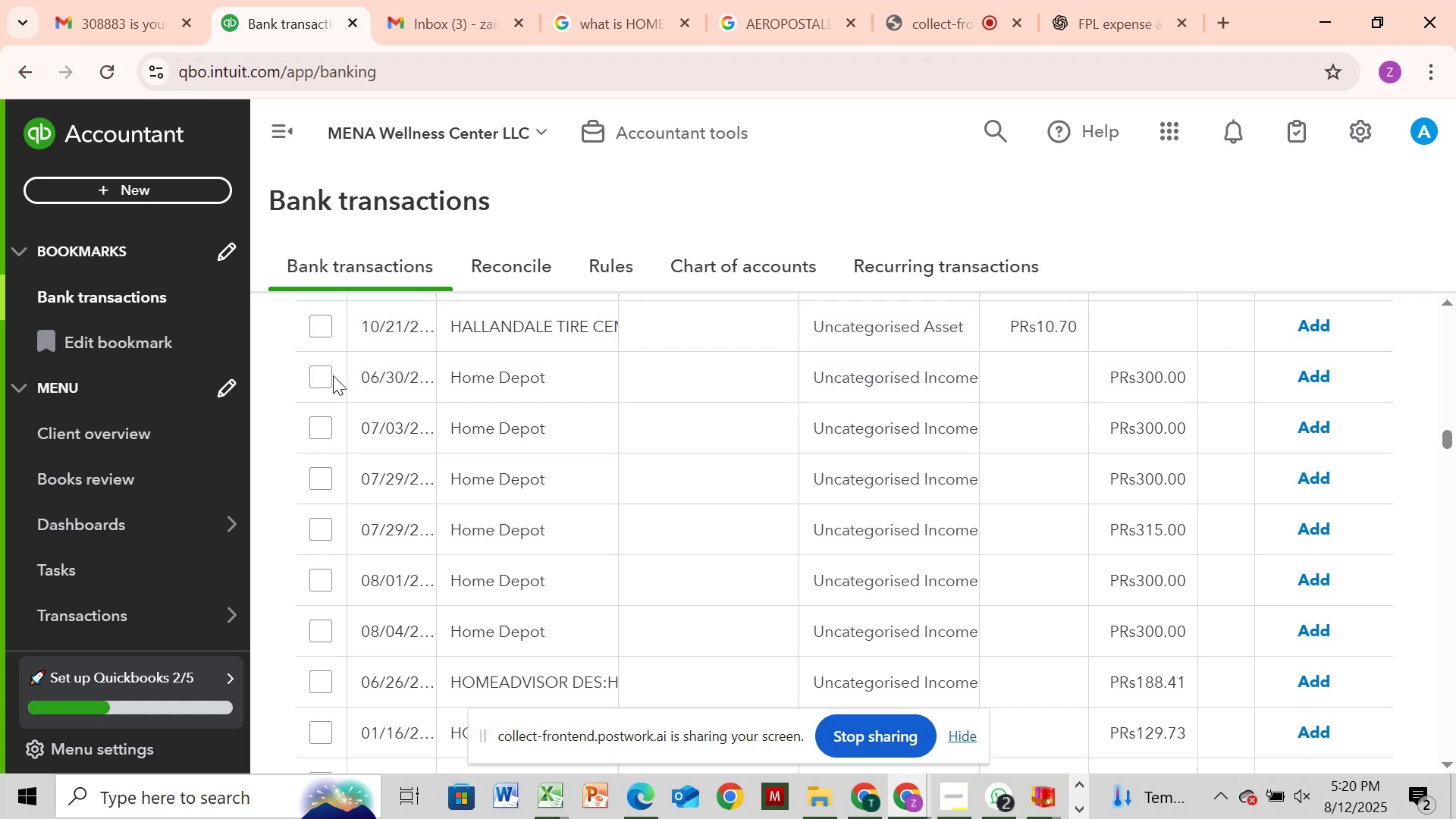 
left_click([333, 375])
 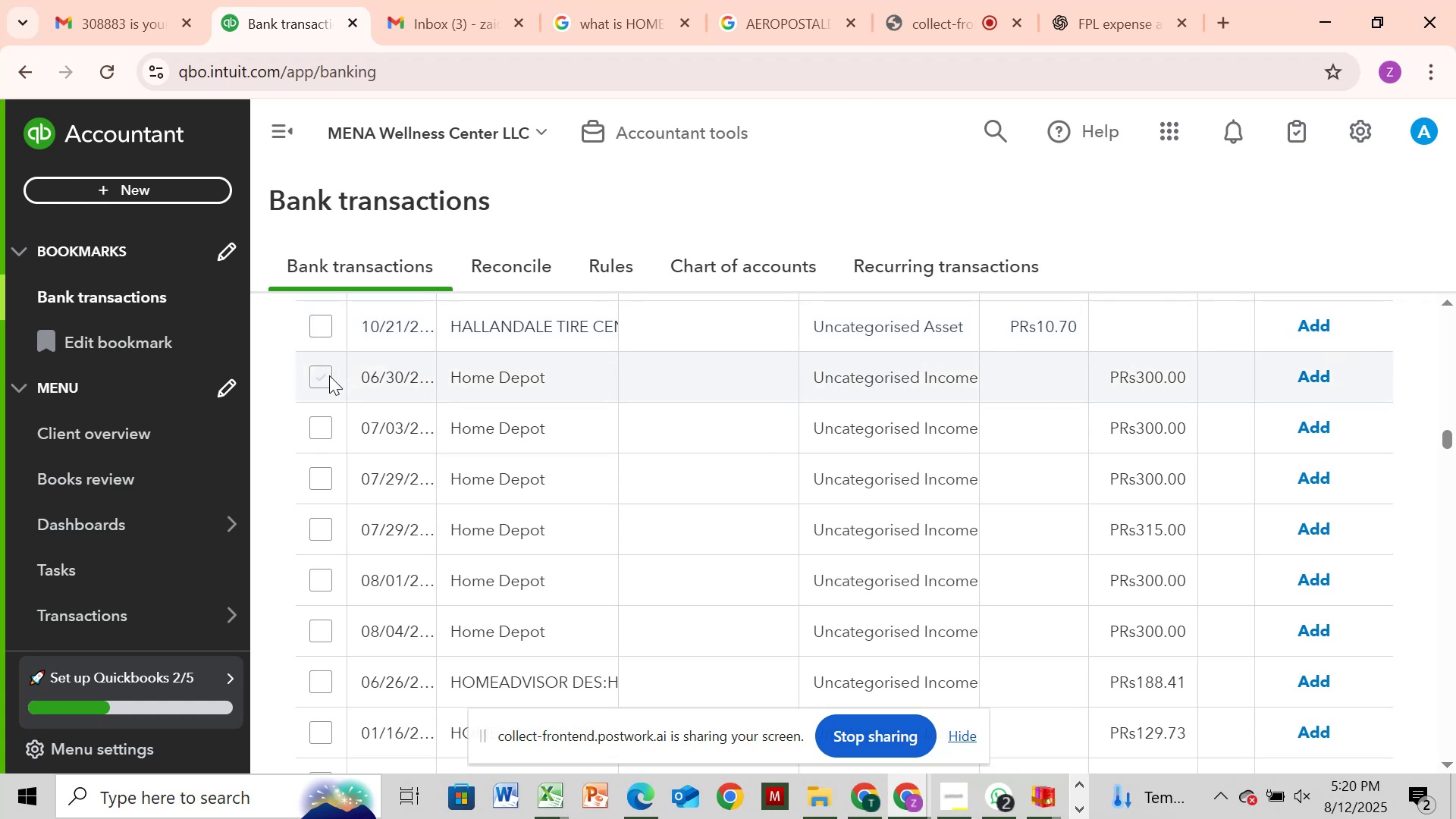 
left_click([329, 375])
 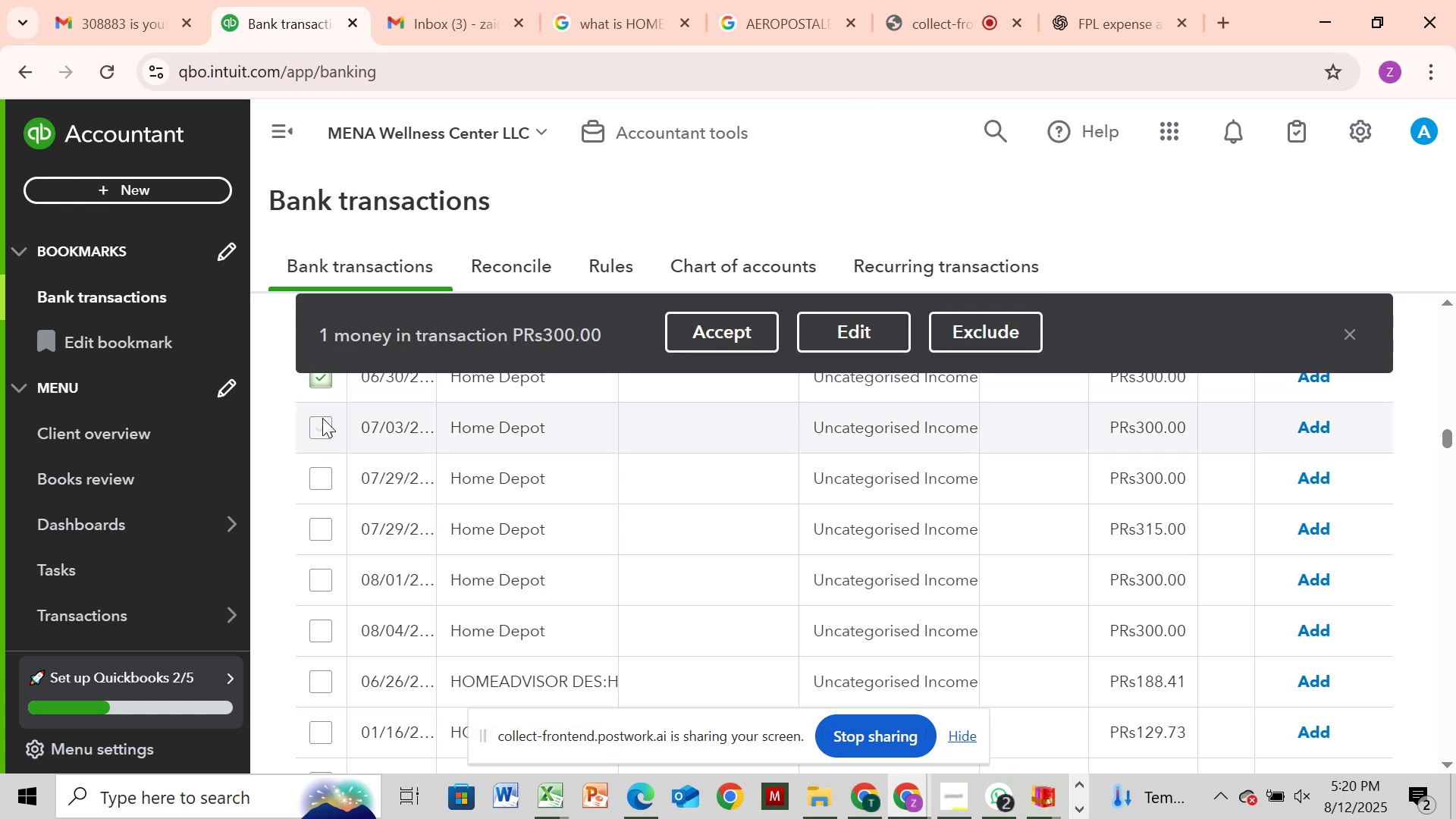 
left_click([322, 421])
 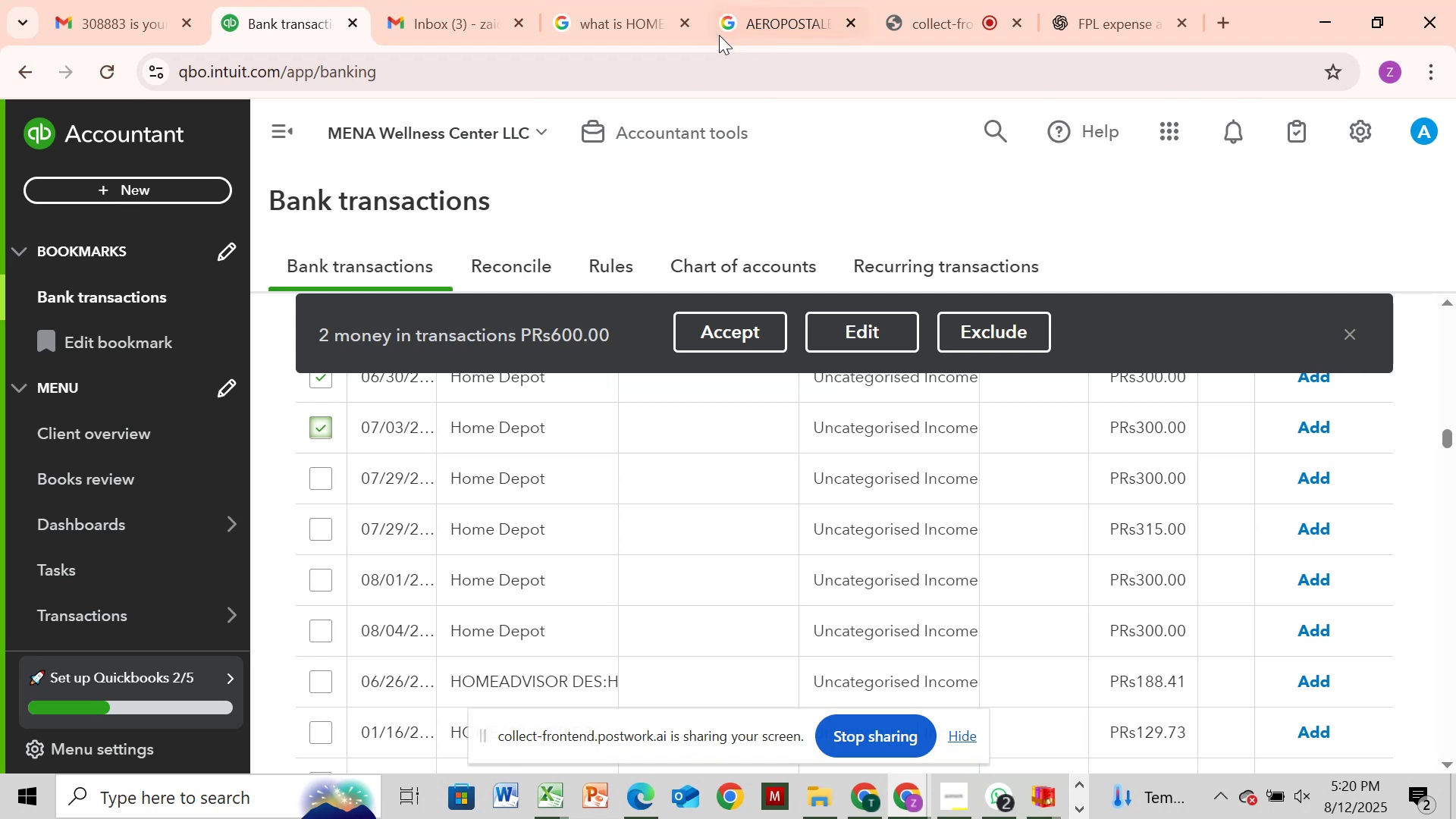 
left_click([661, 27])
 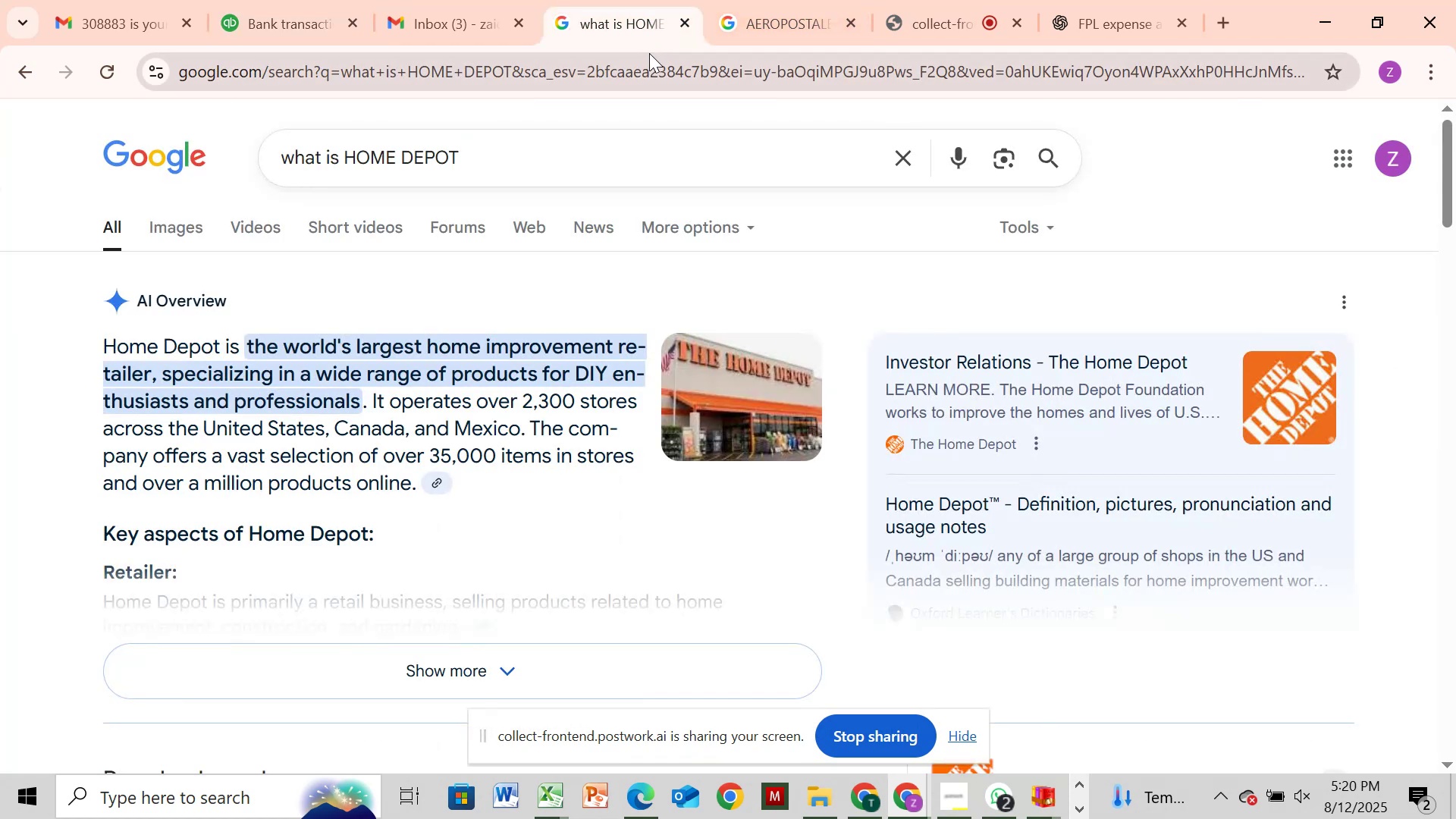 
wait(5.76)
 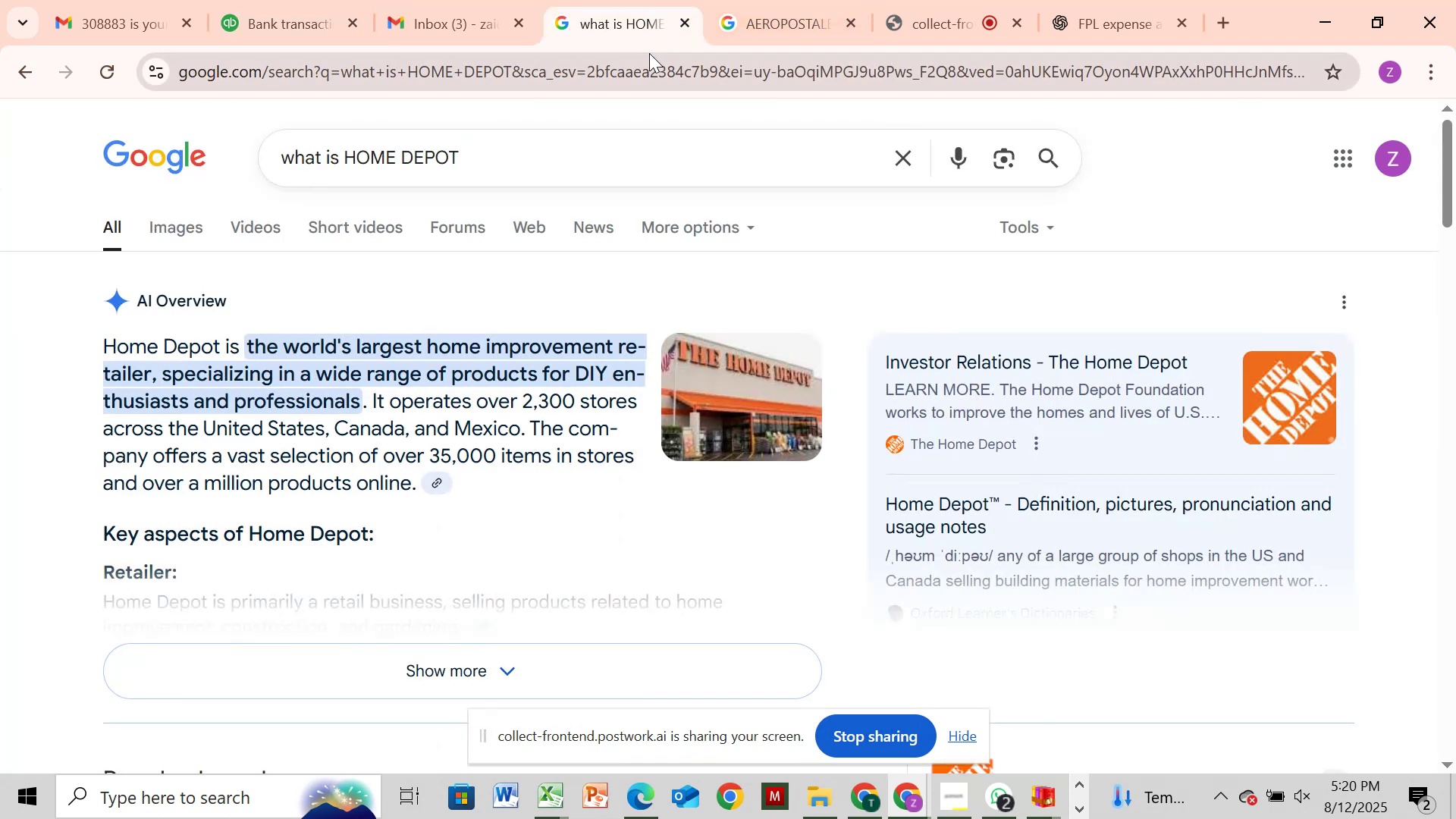 
left_click([281, 20])
 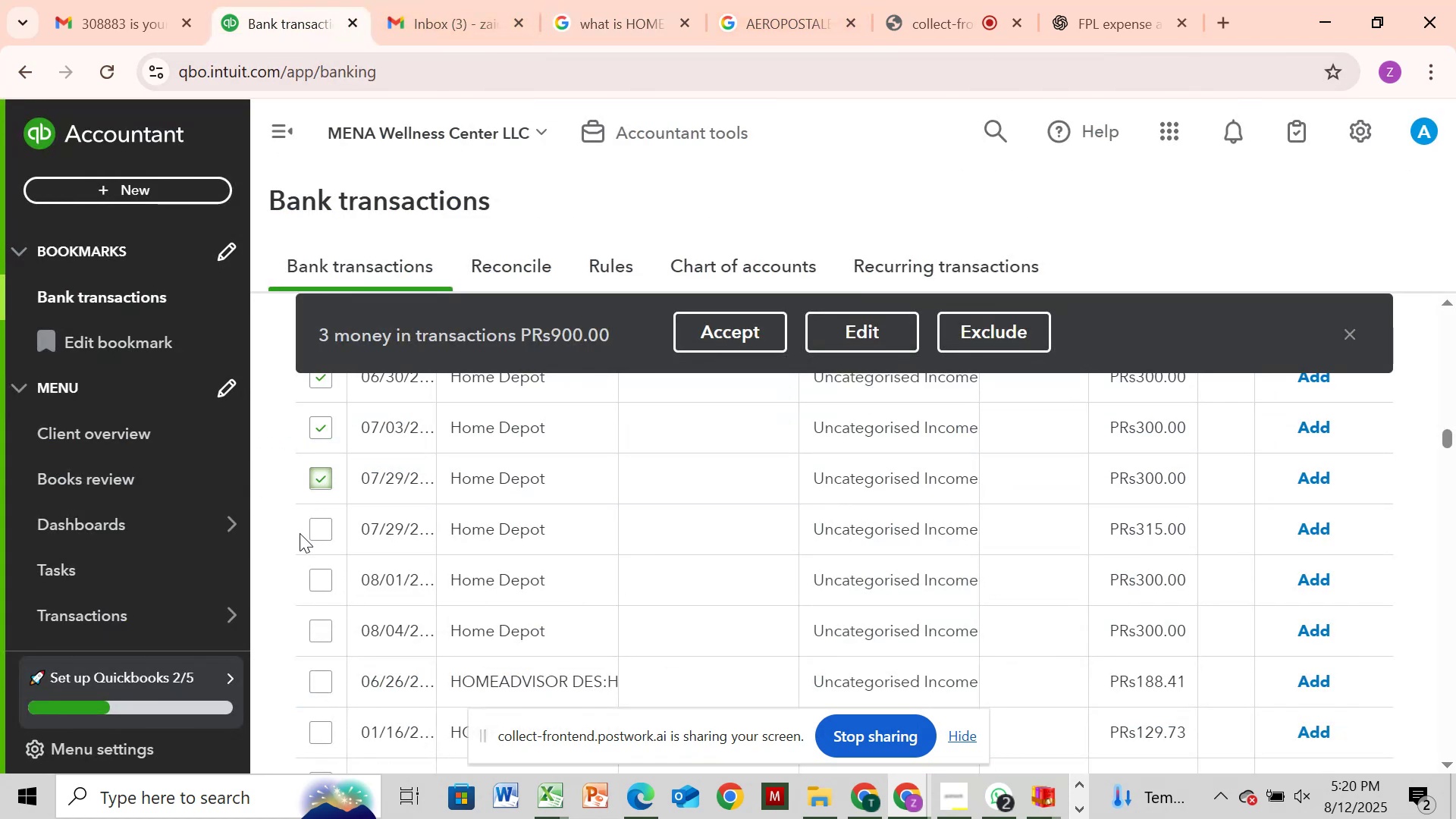 
left_click([314, 526])
 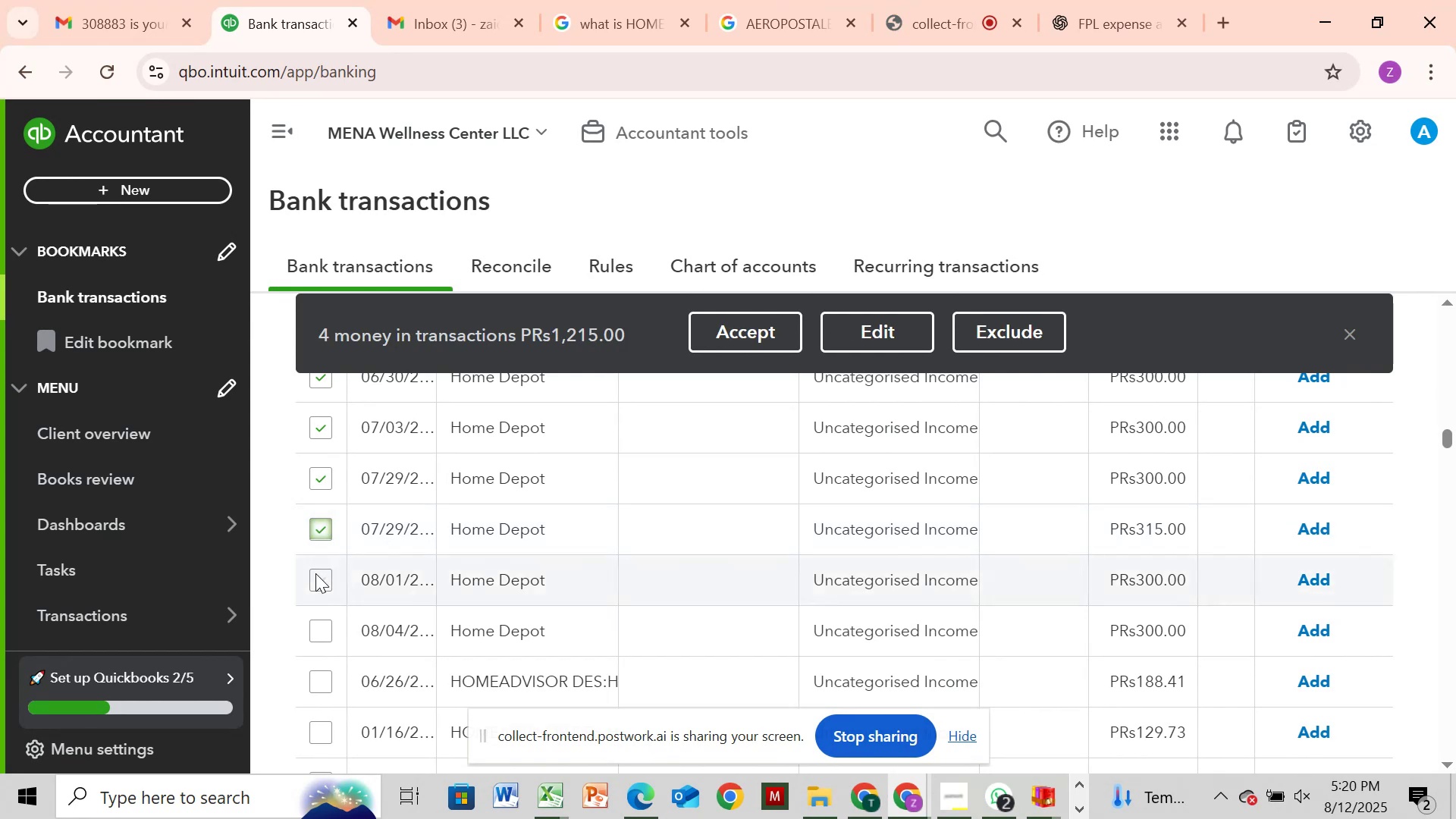 
left_click([312, 577])
 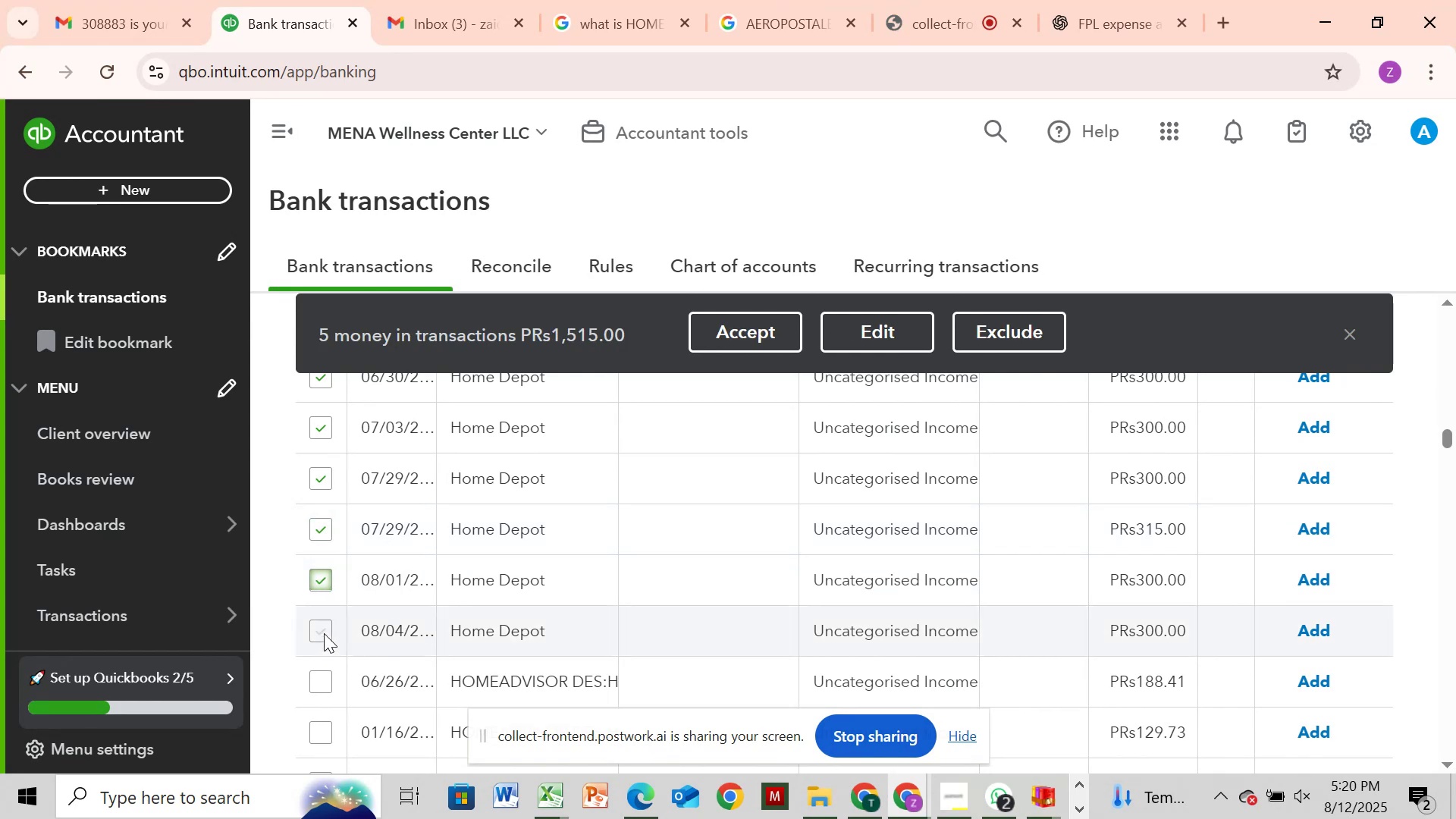 
left_click([324, 625])
 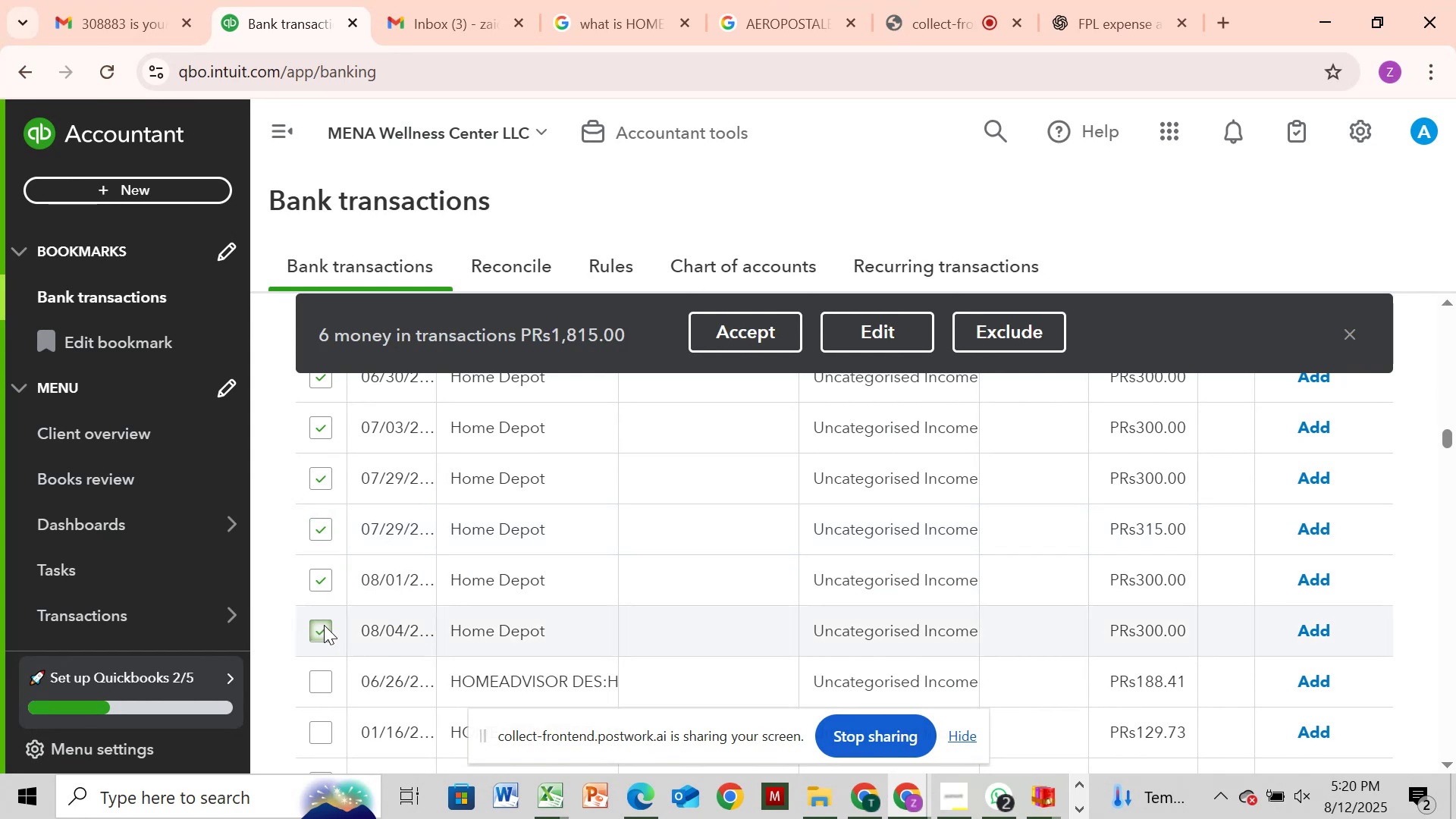 
scroll: coordinate [324, 625], scroll_direction: down, amount: 1.0
 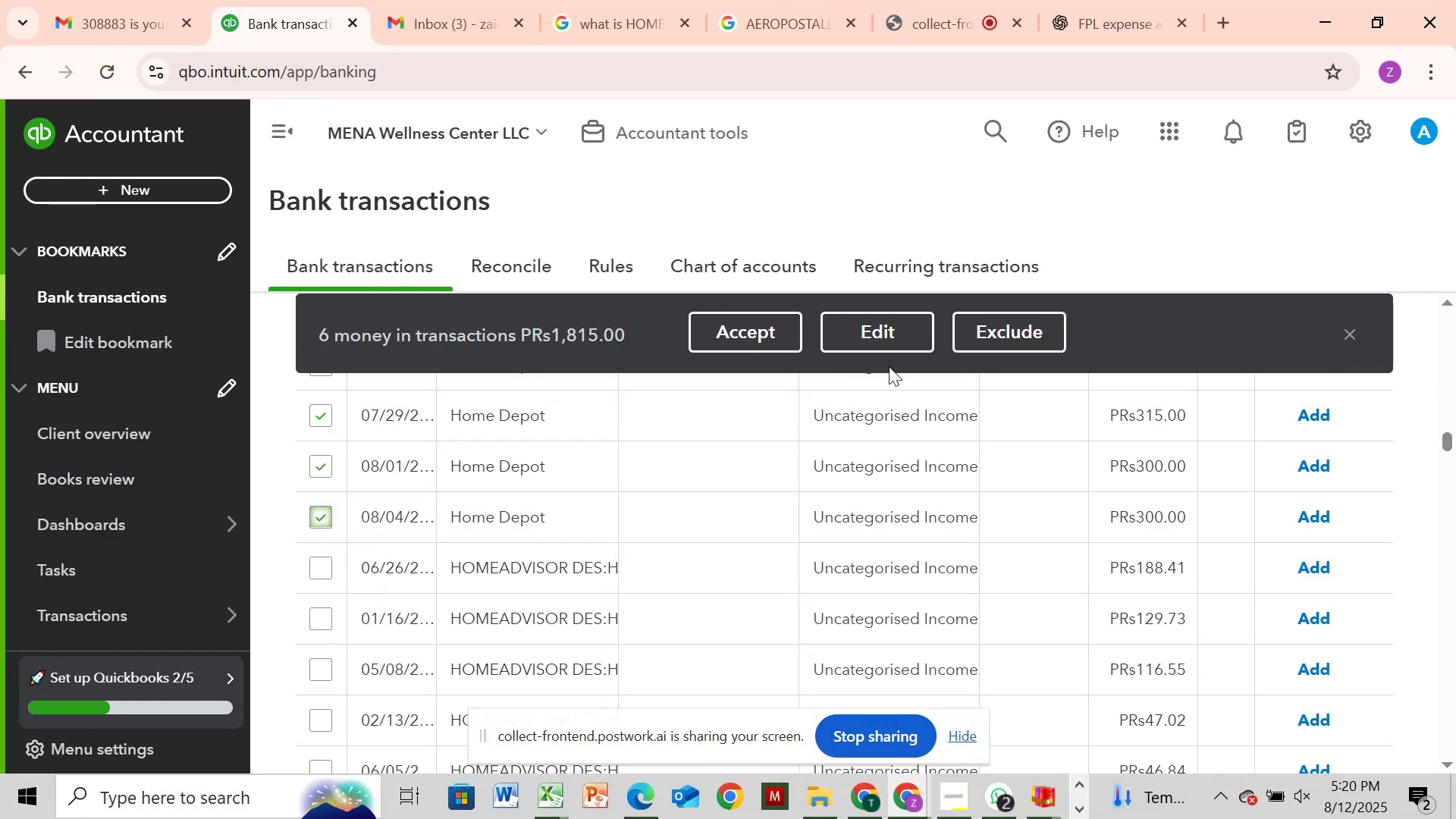 
left_click([885, 333])
 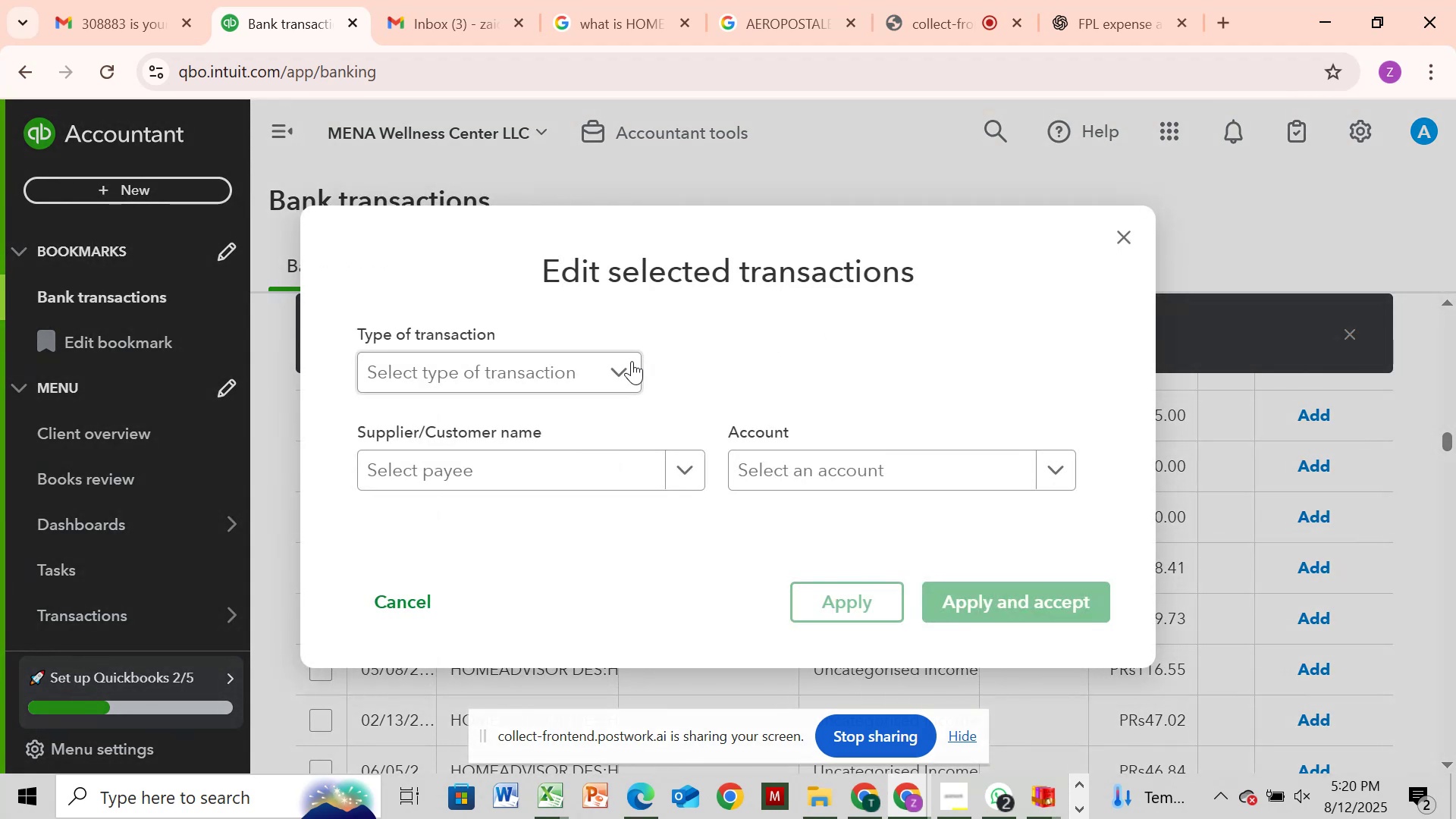 
left_click([591, 388])
 